 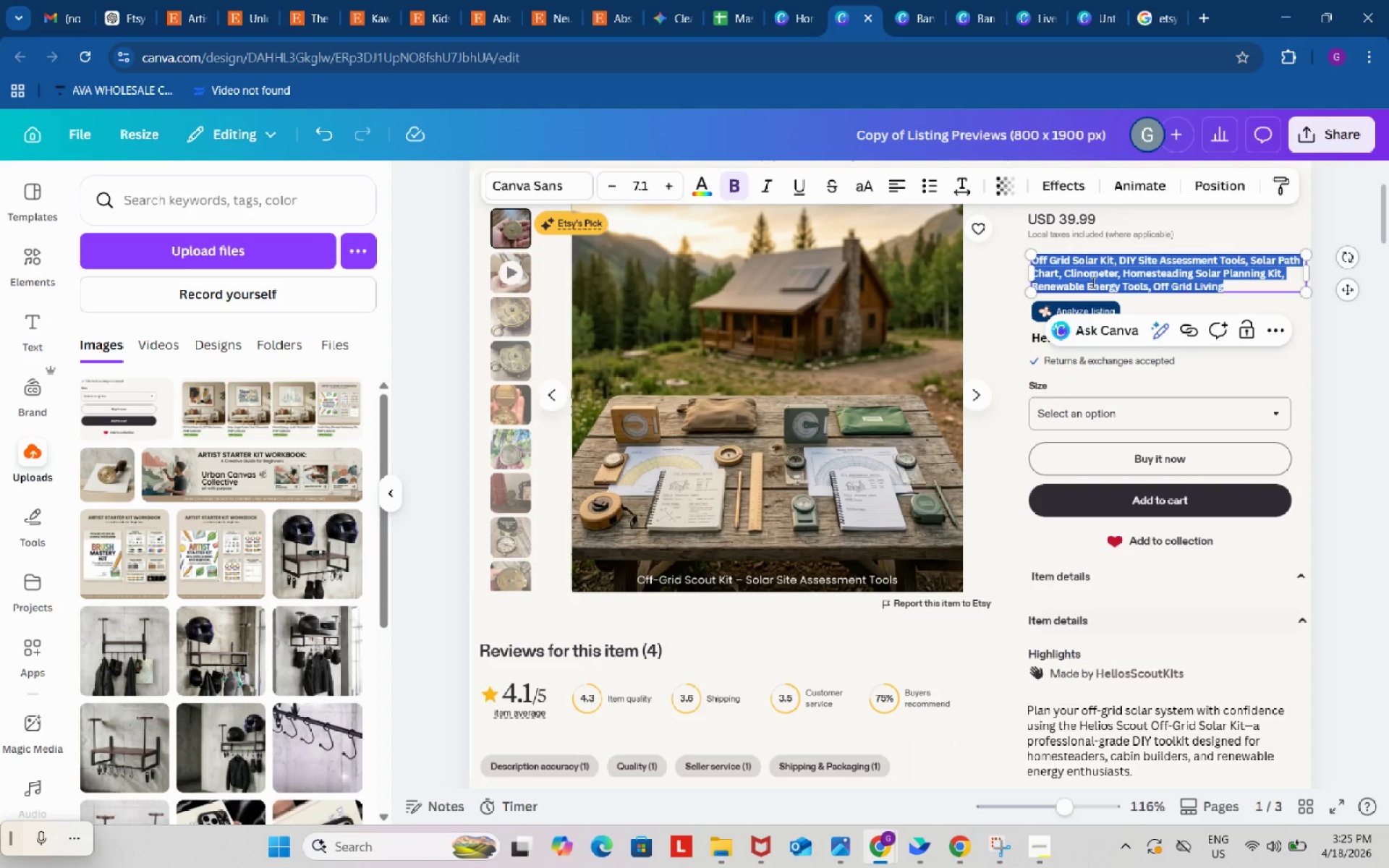 
key(Control+ControlLeft)
 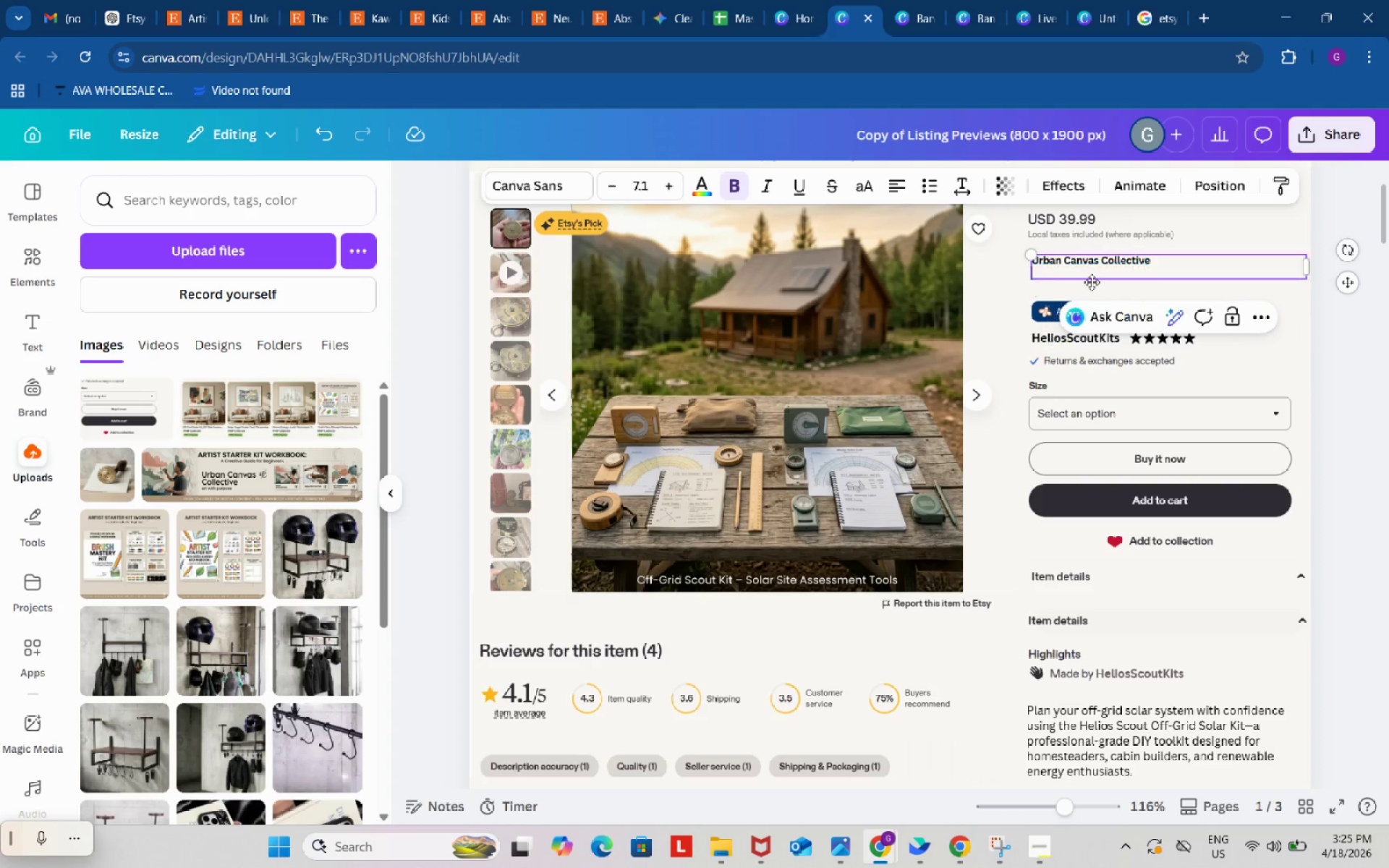 
key(Control+V)
 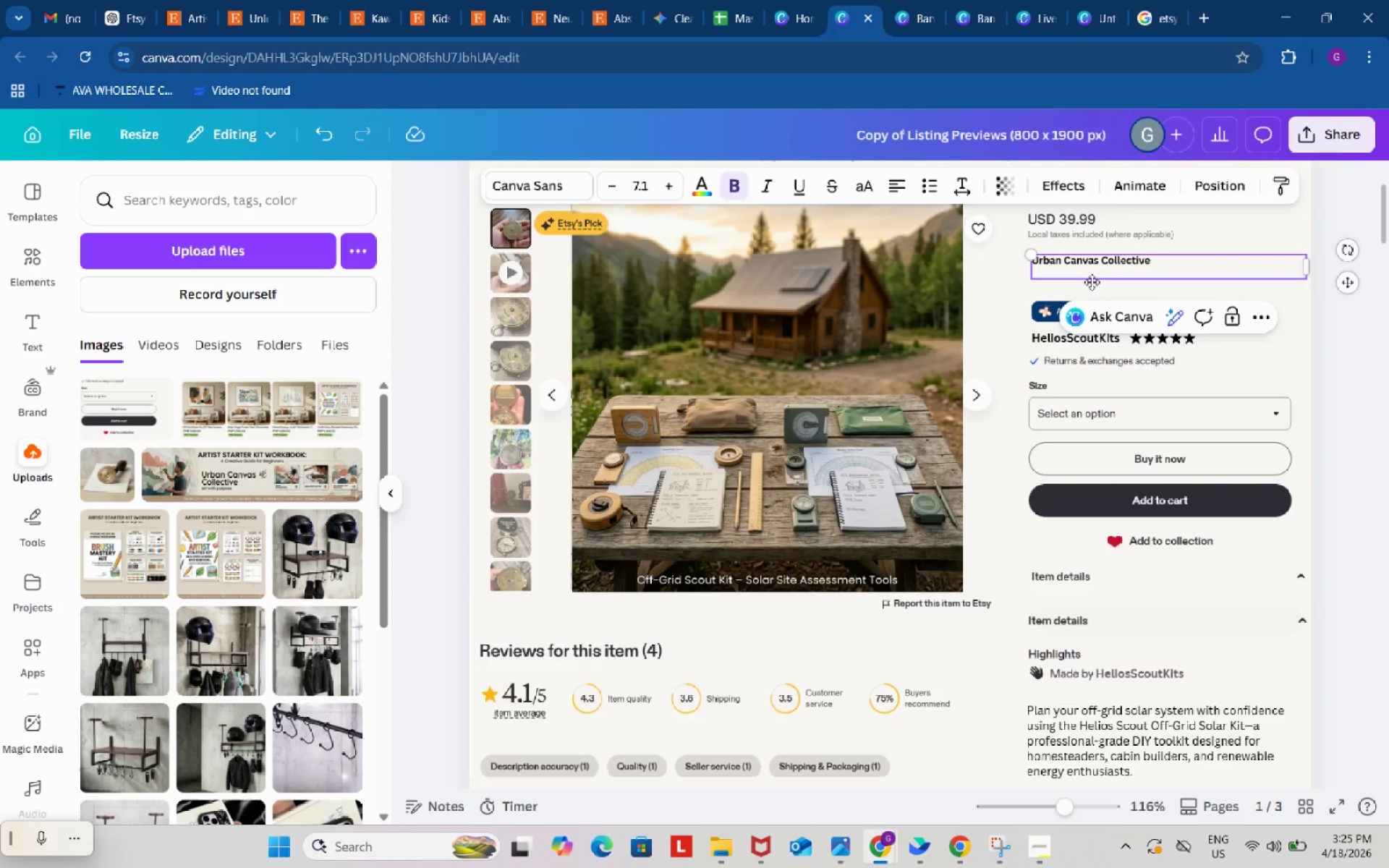 
key(Control+Z)
 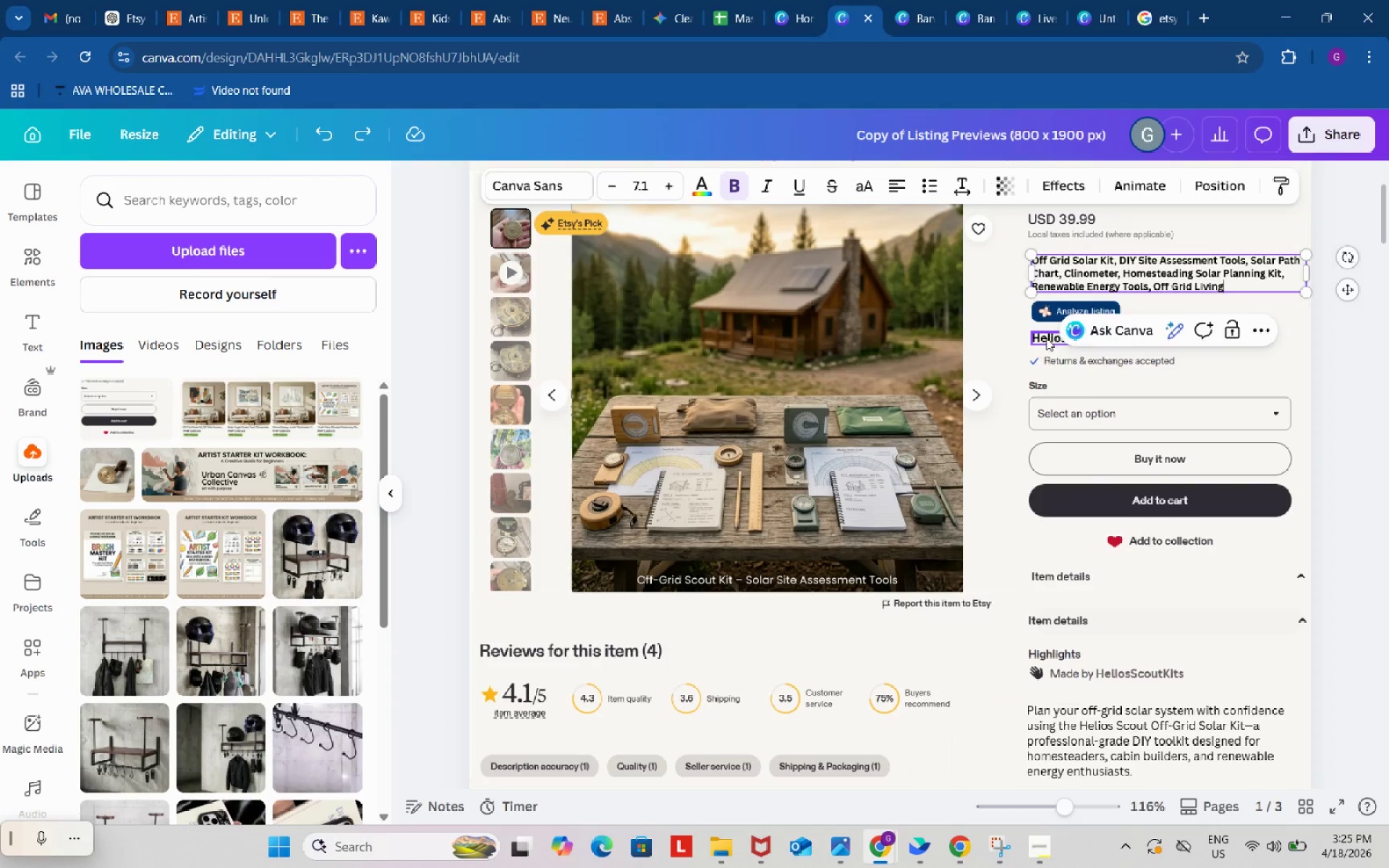 
double_click([1046, 338])
 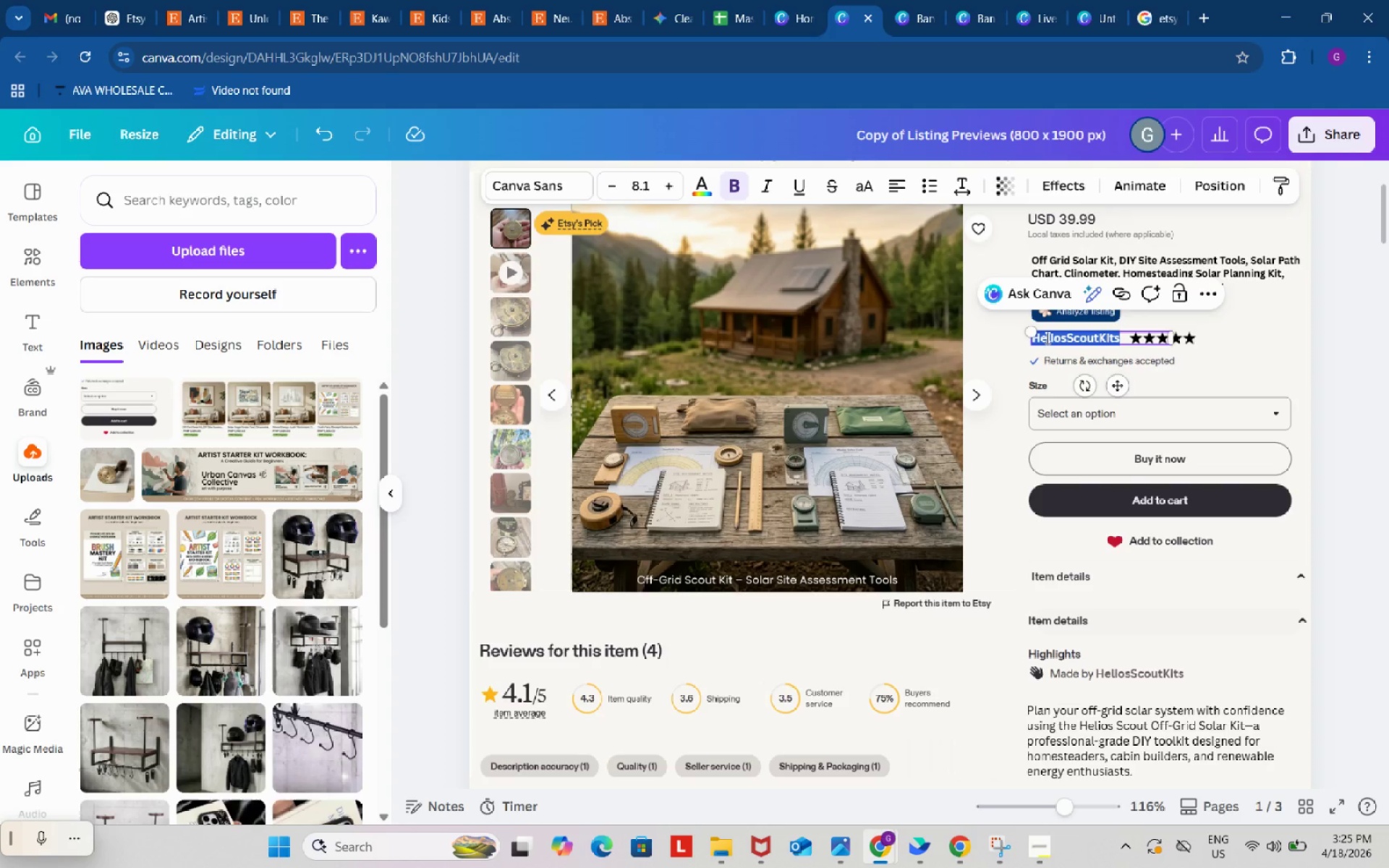 
key(Control+ControlLeft)
 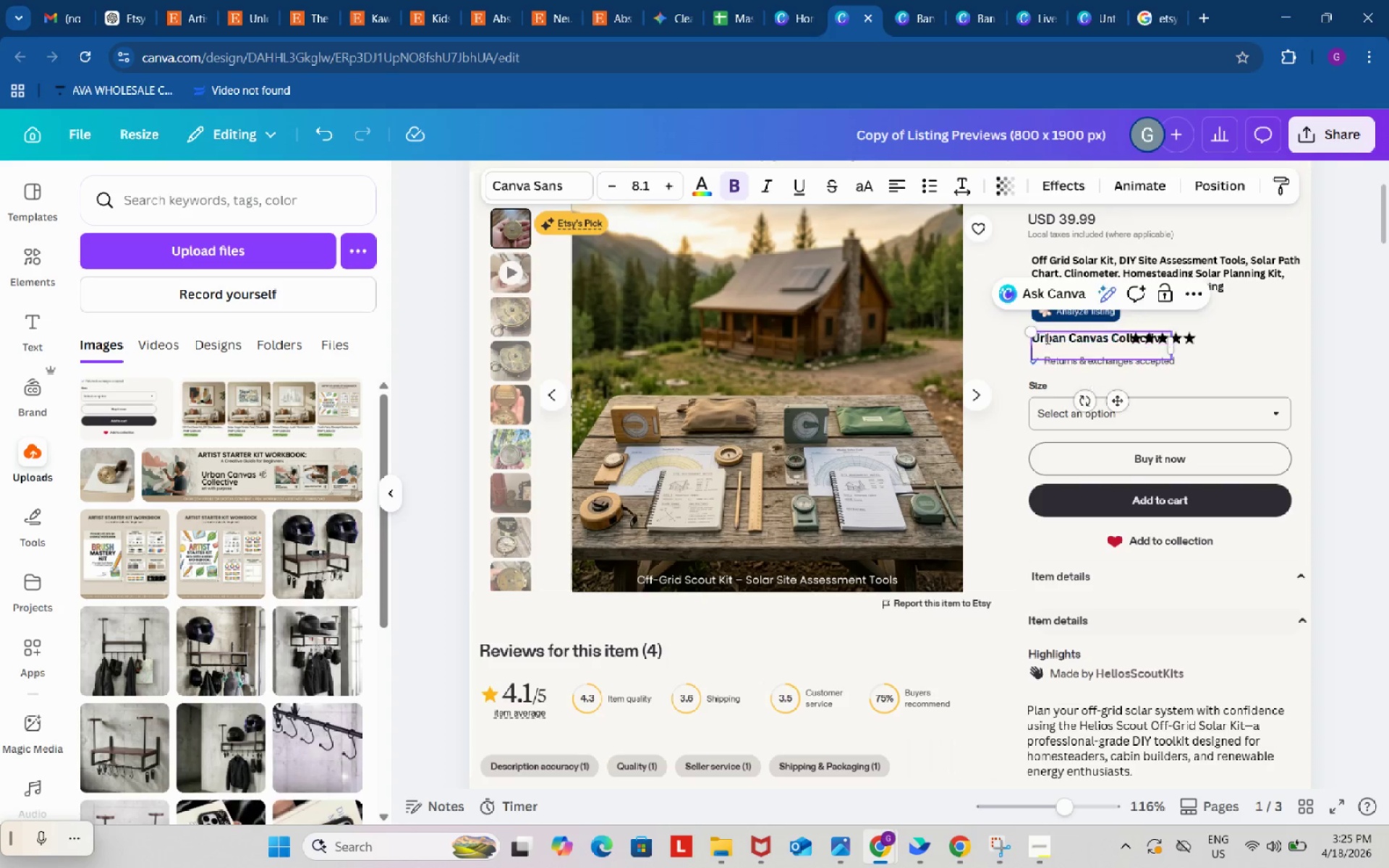 
key(Control+V)
 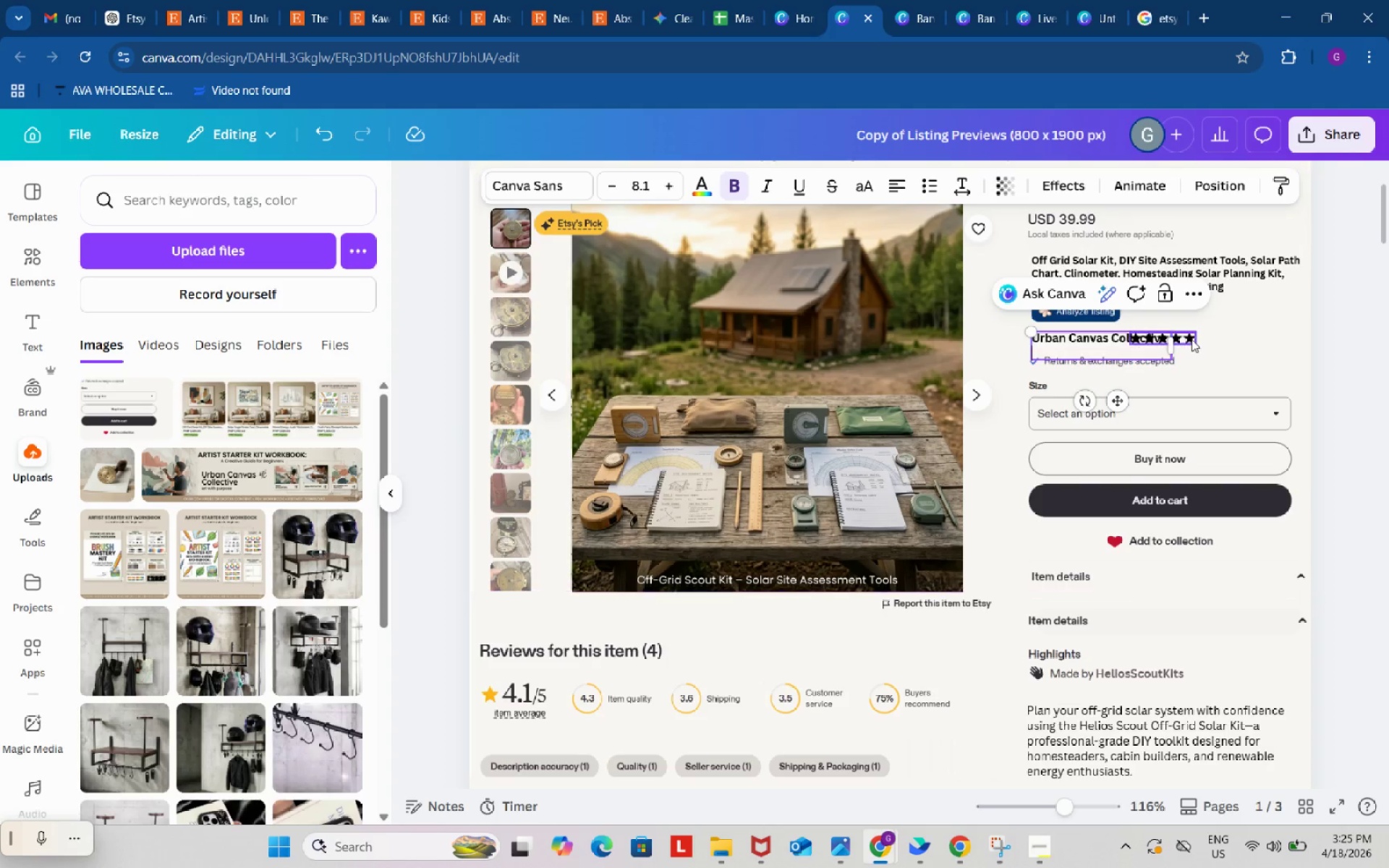 
left_click([1192, 339])
 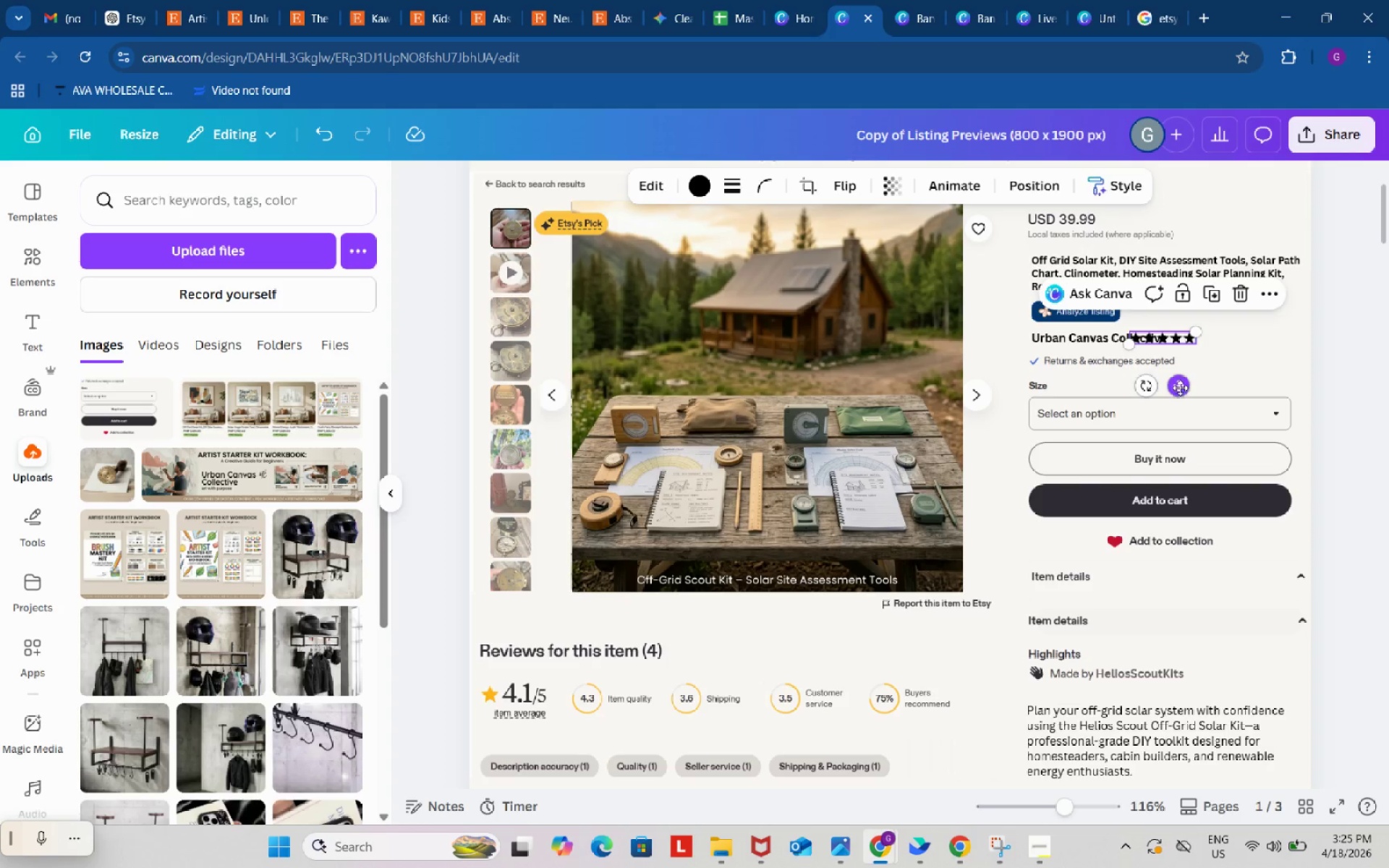 
left_click_drag(start_coordinate=[1180, 388], to_coordinate=[1226, 386])
 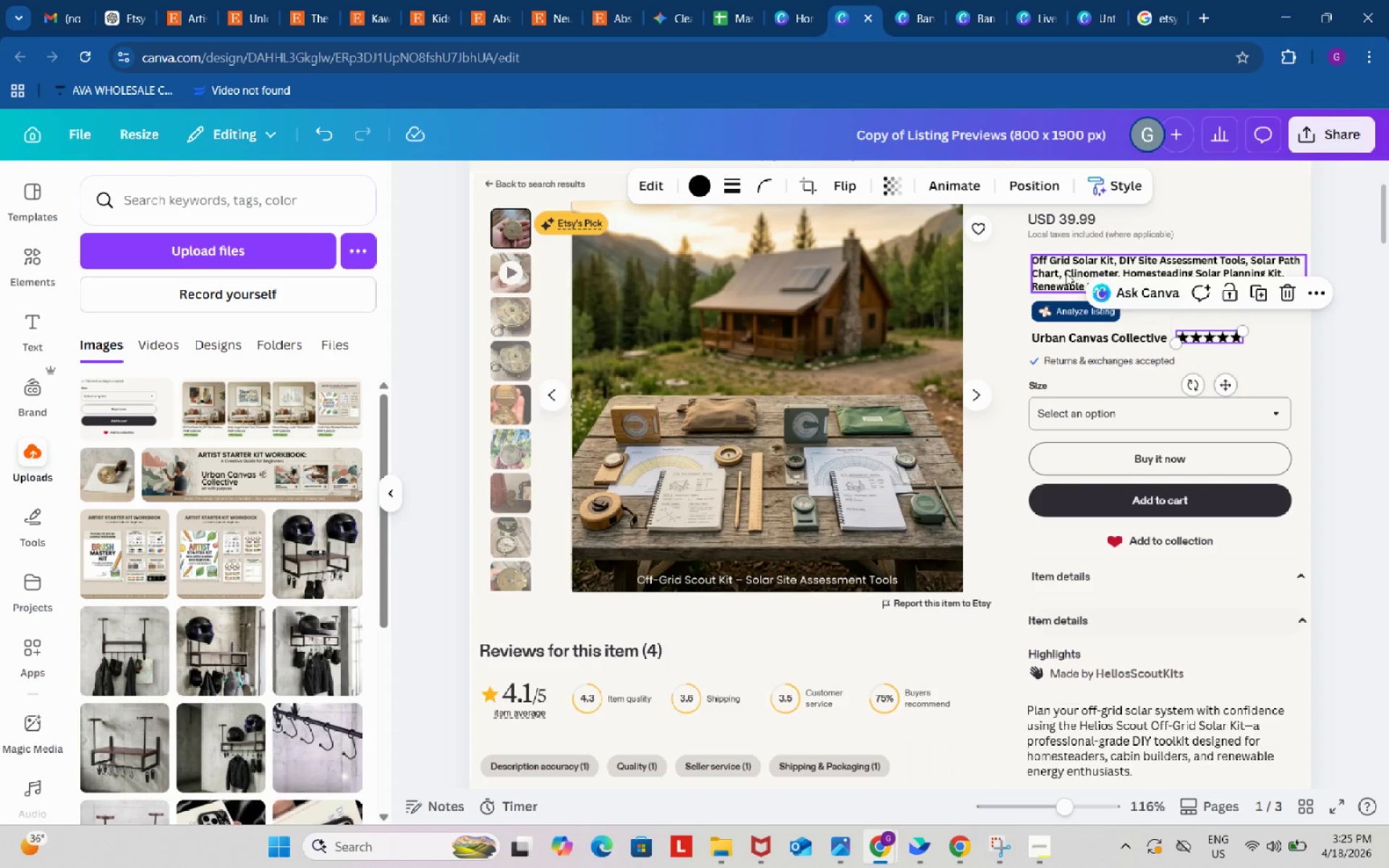 
left_click([1061, 271])
 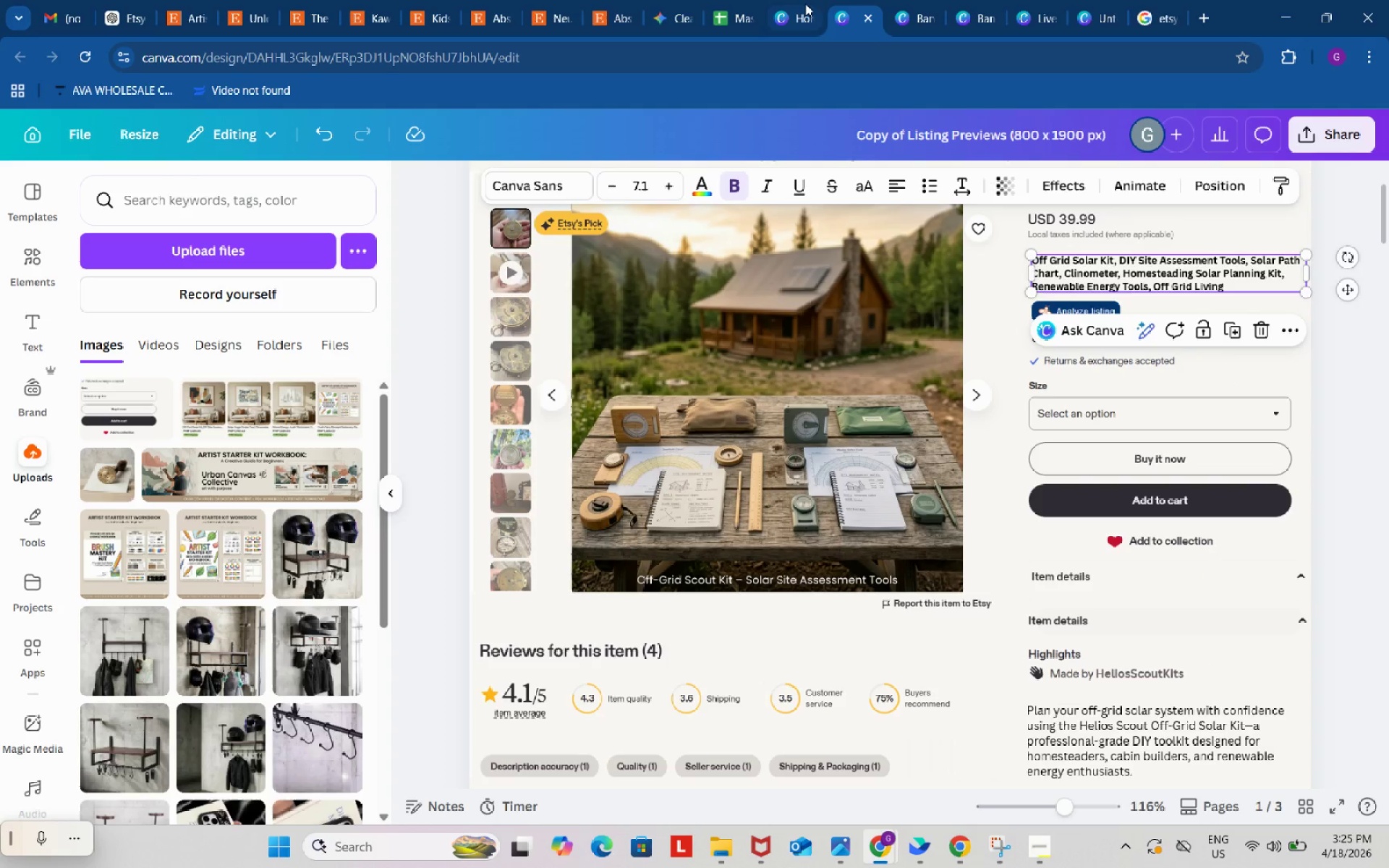 
left_click([737, 0])
 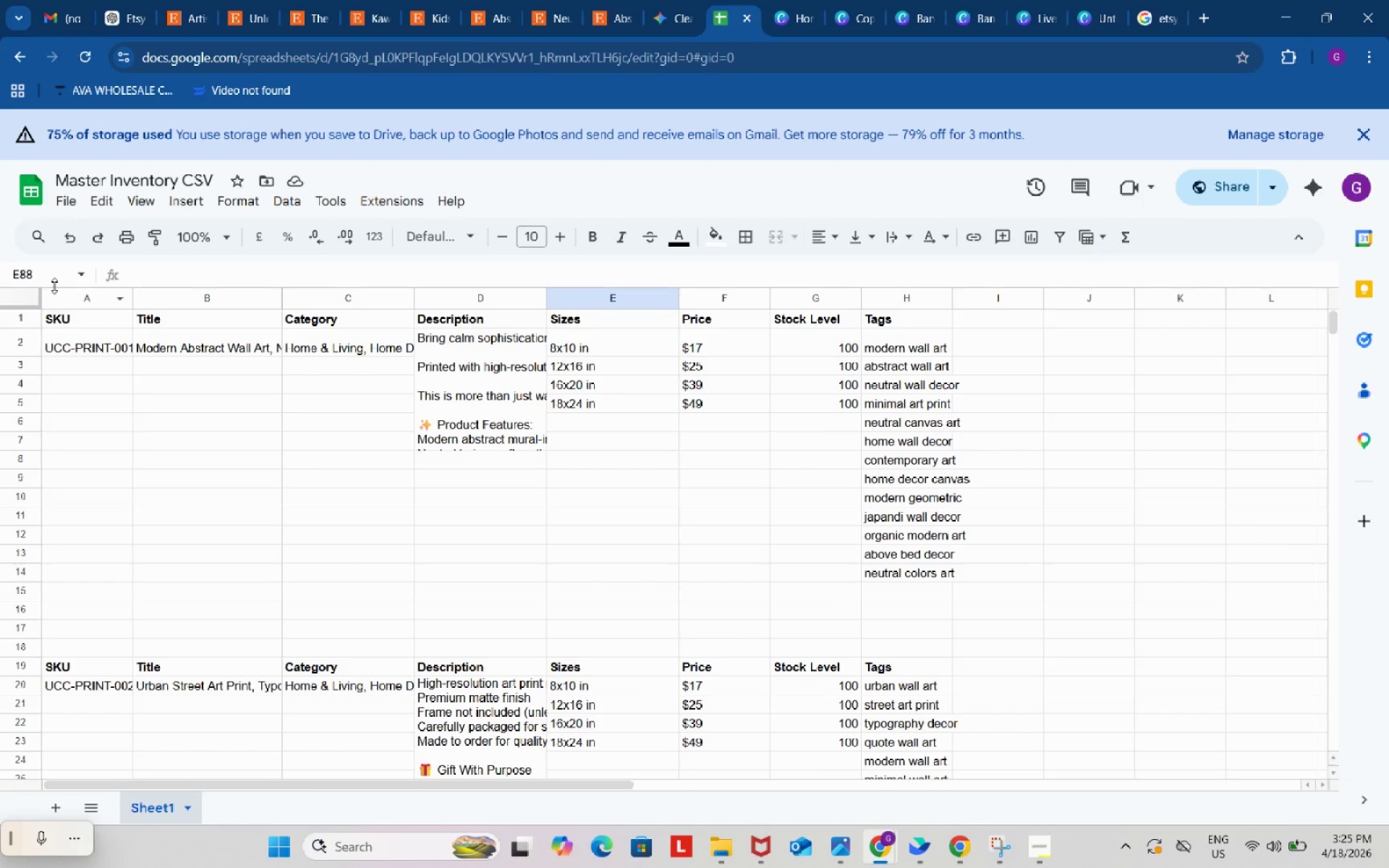 
left_click([197, 345])
 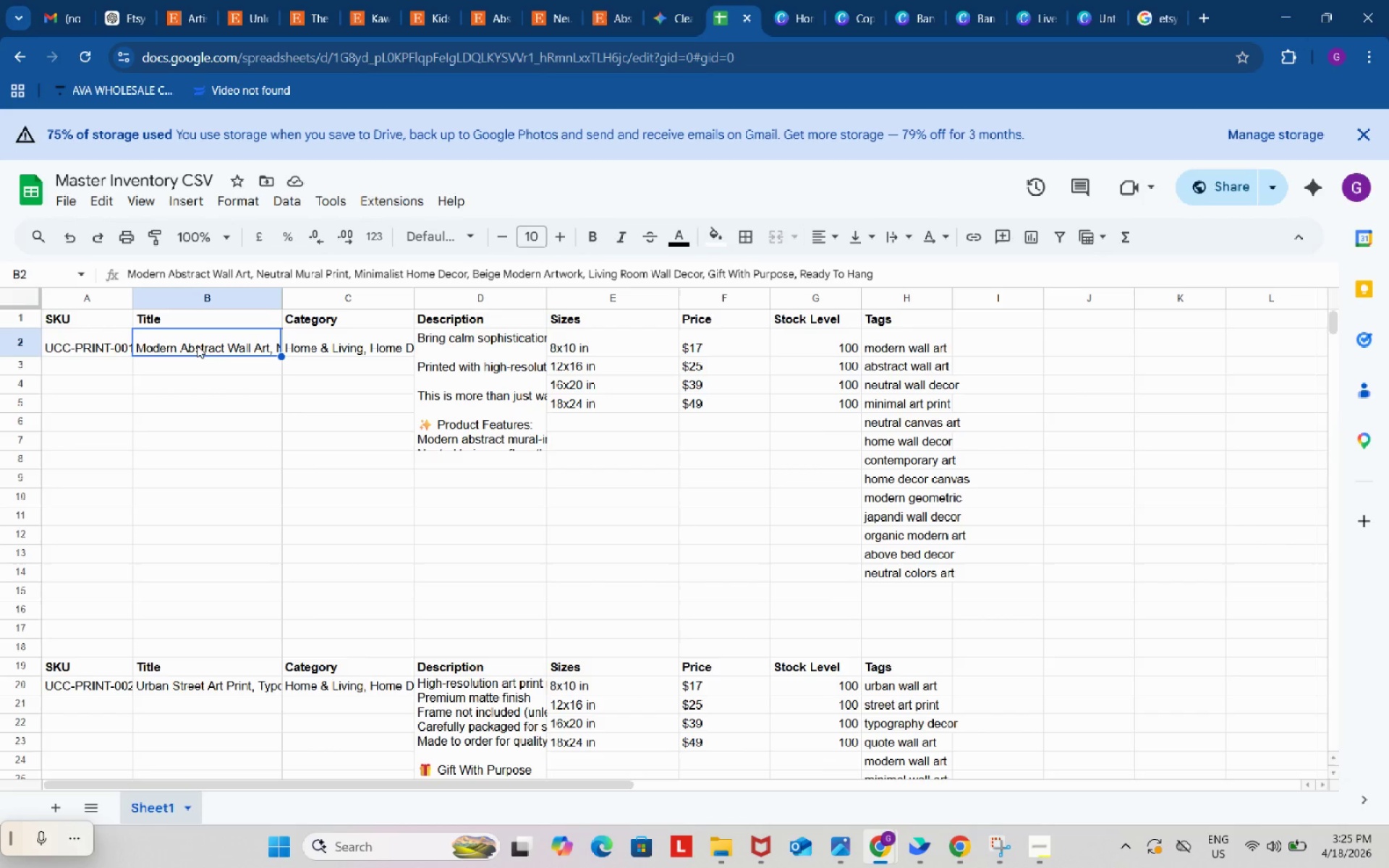 
scroll: coordinate [67, 416], scroll_direction: up, amount: 12.0
 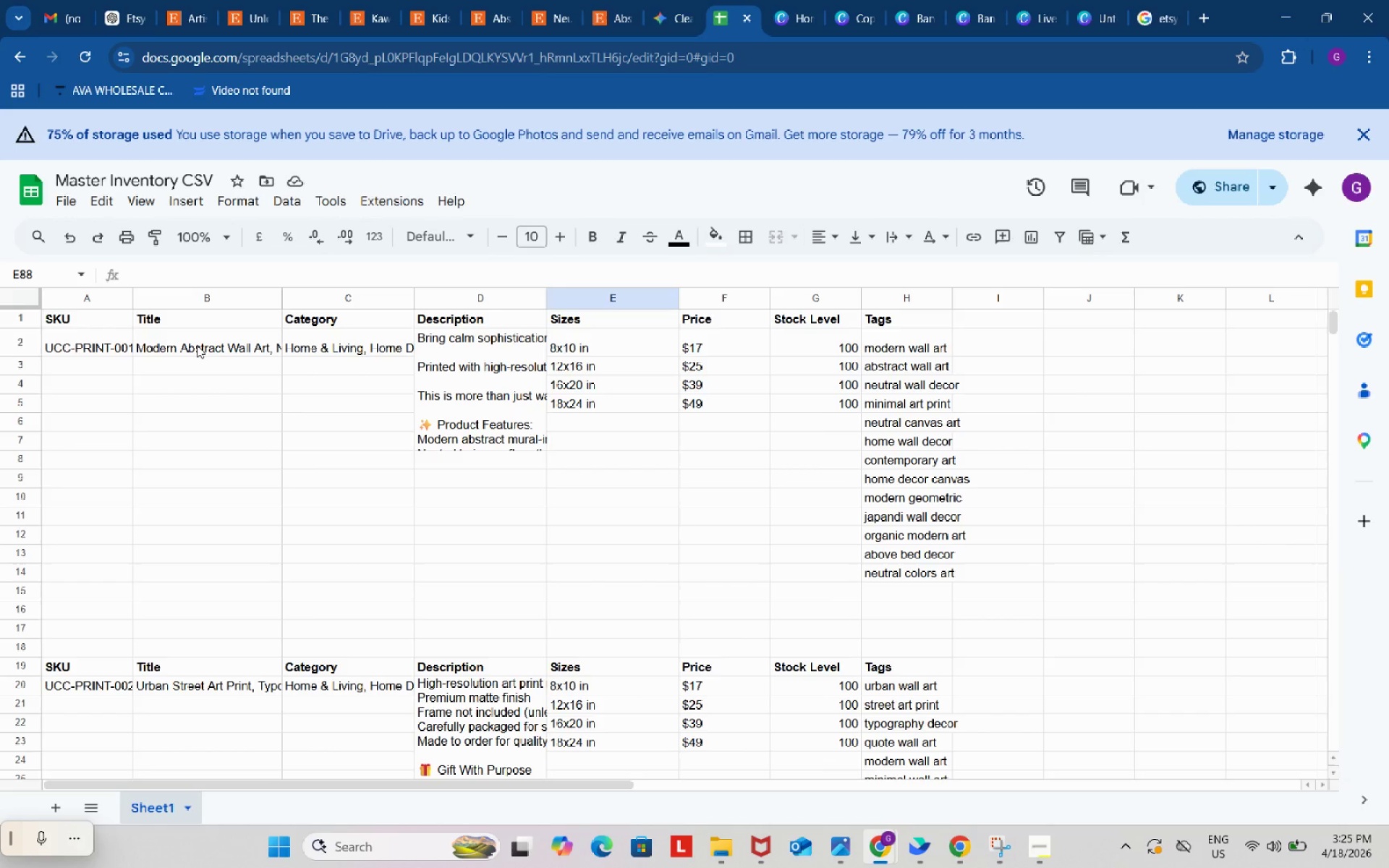 
key(Control+ControlLeft)
 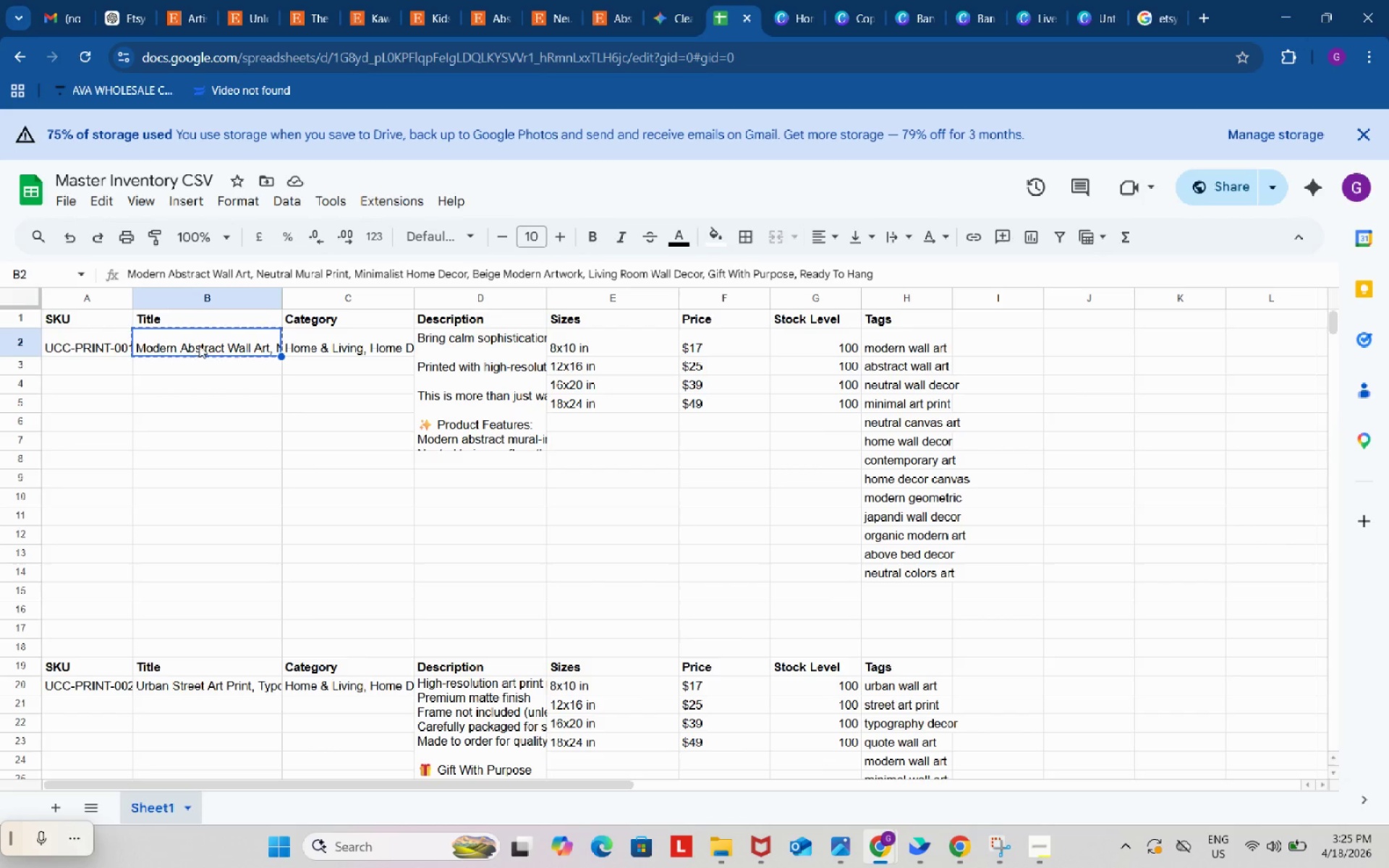 
key(Control+C)
 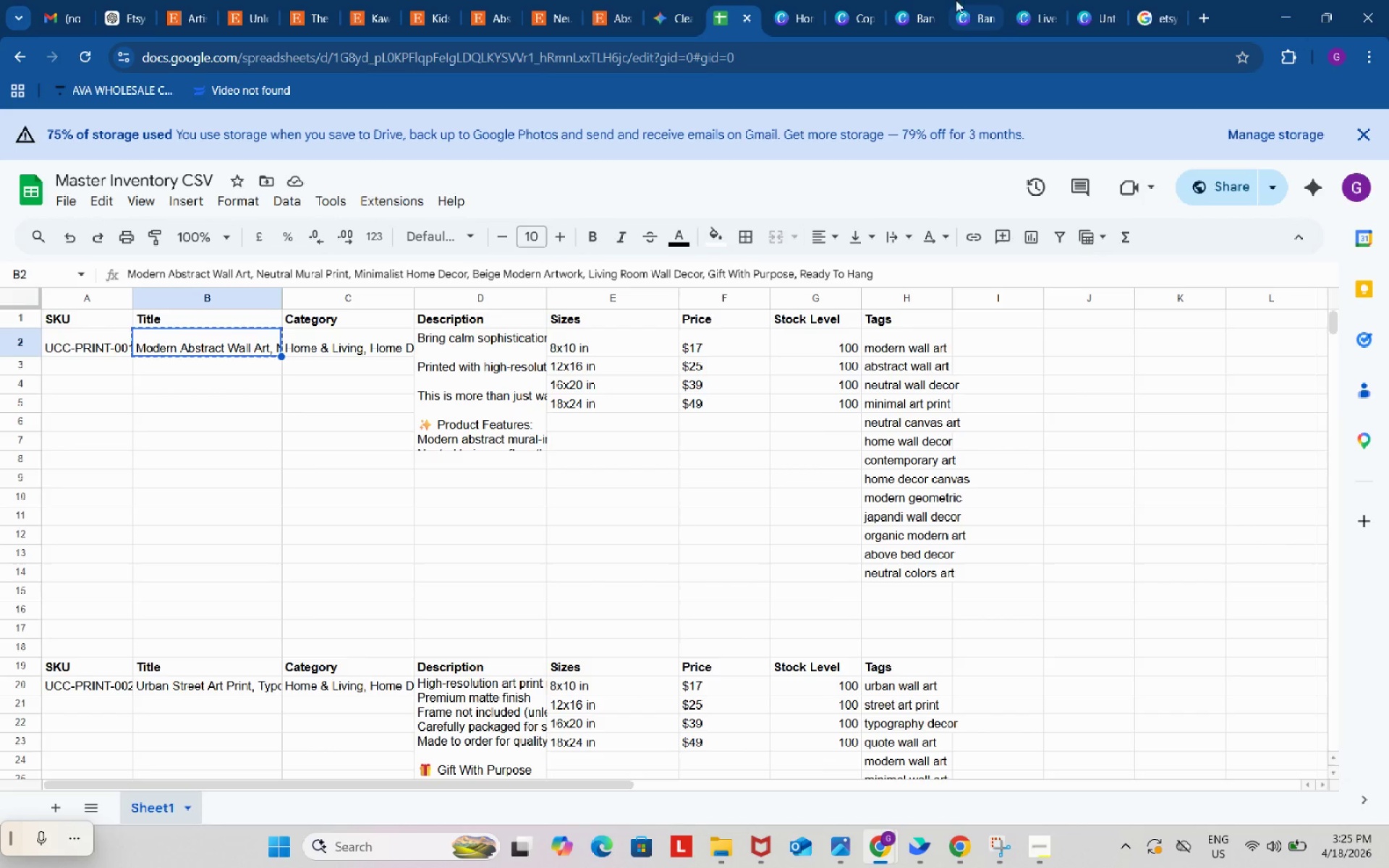 
left_click([902, 4])
 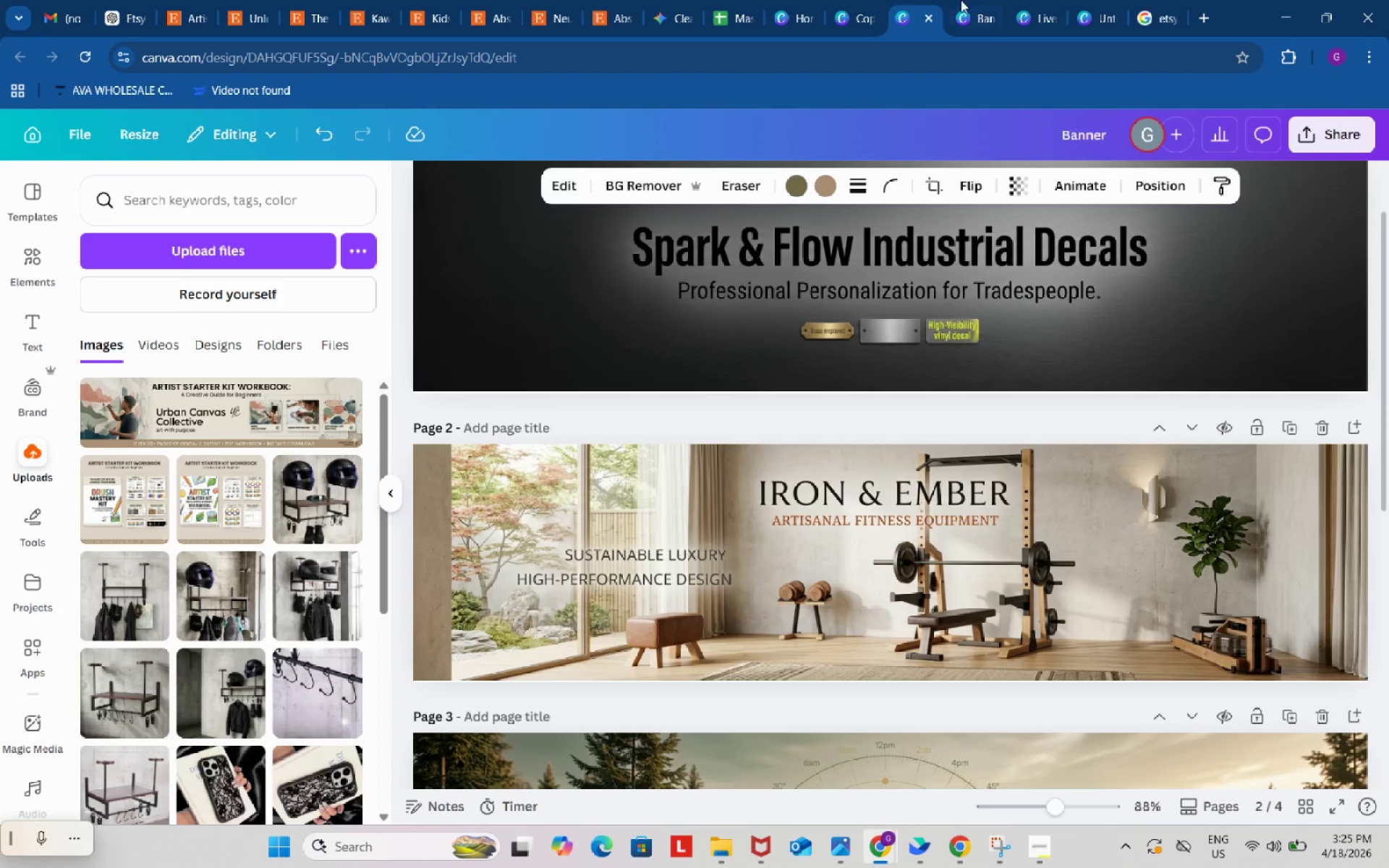 
left_click([962, 0])
 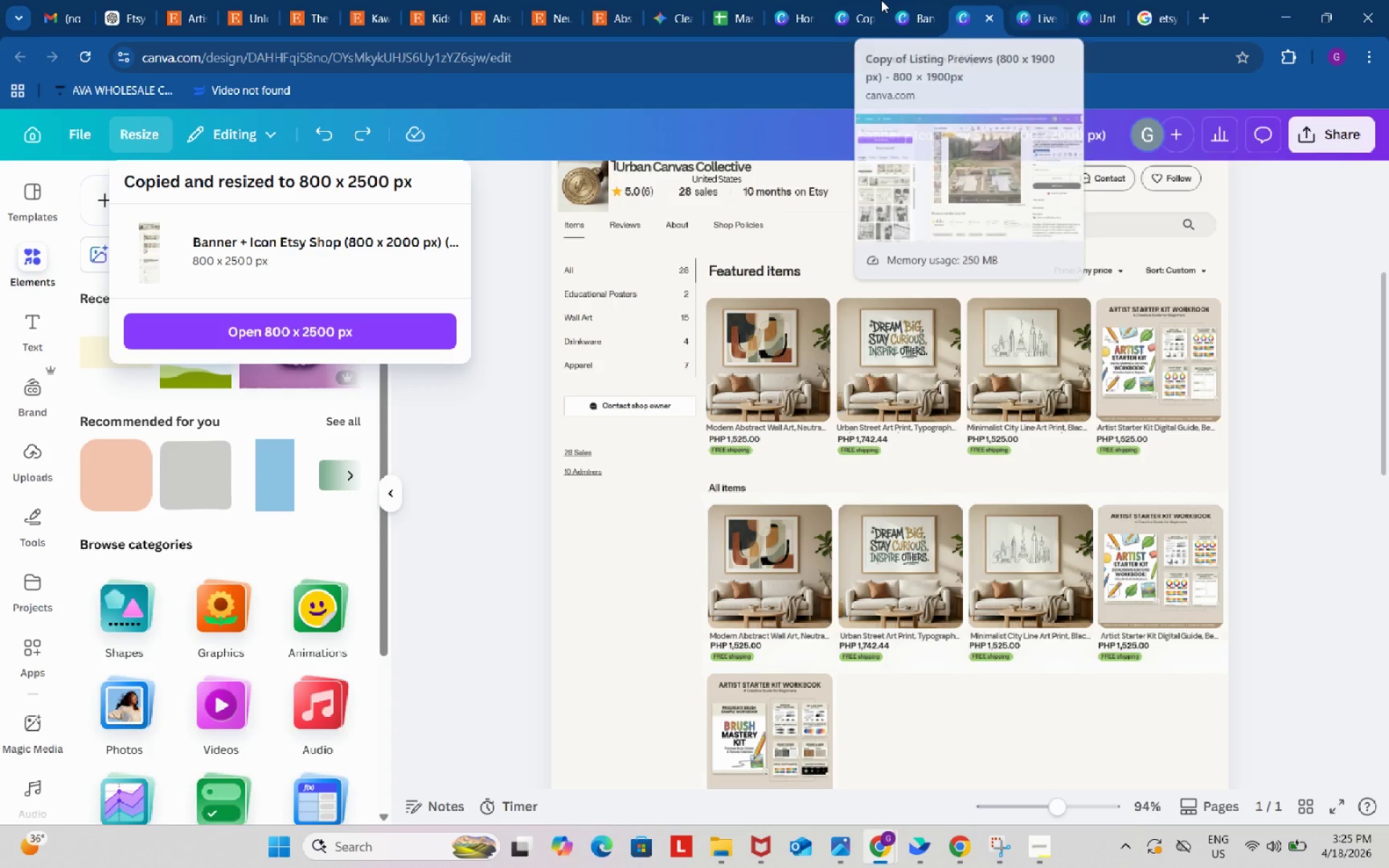 
left_click([872, 0])
 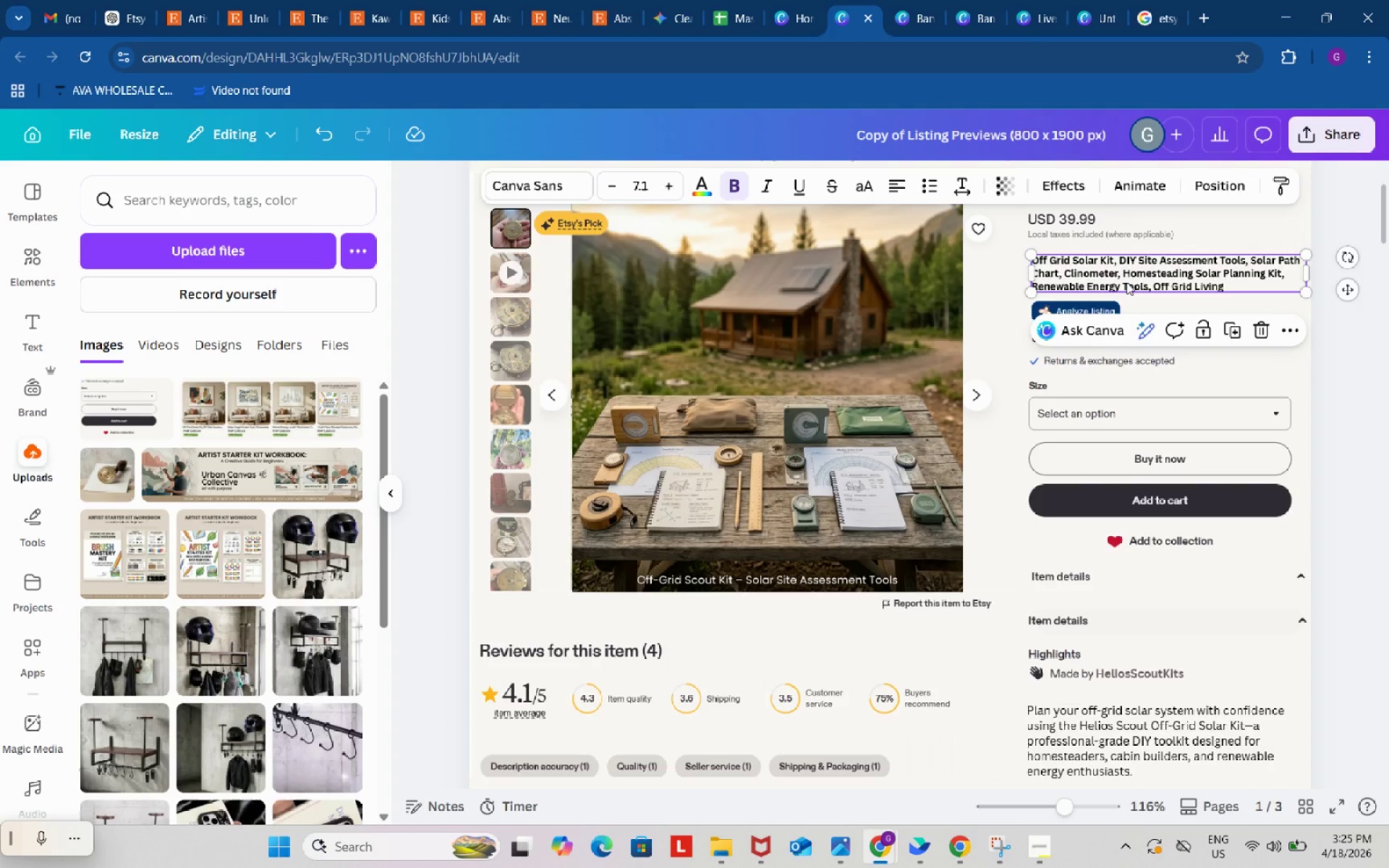 
double_click([1126, 282])
 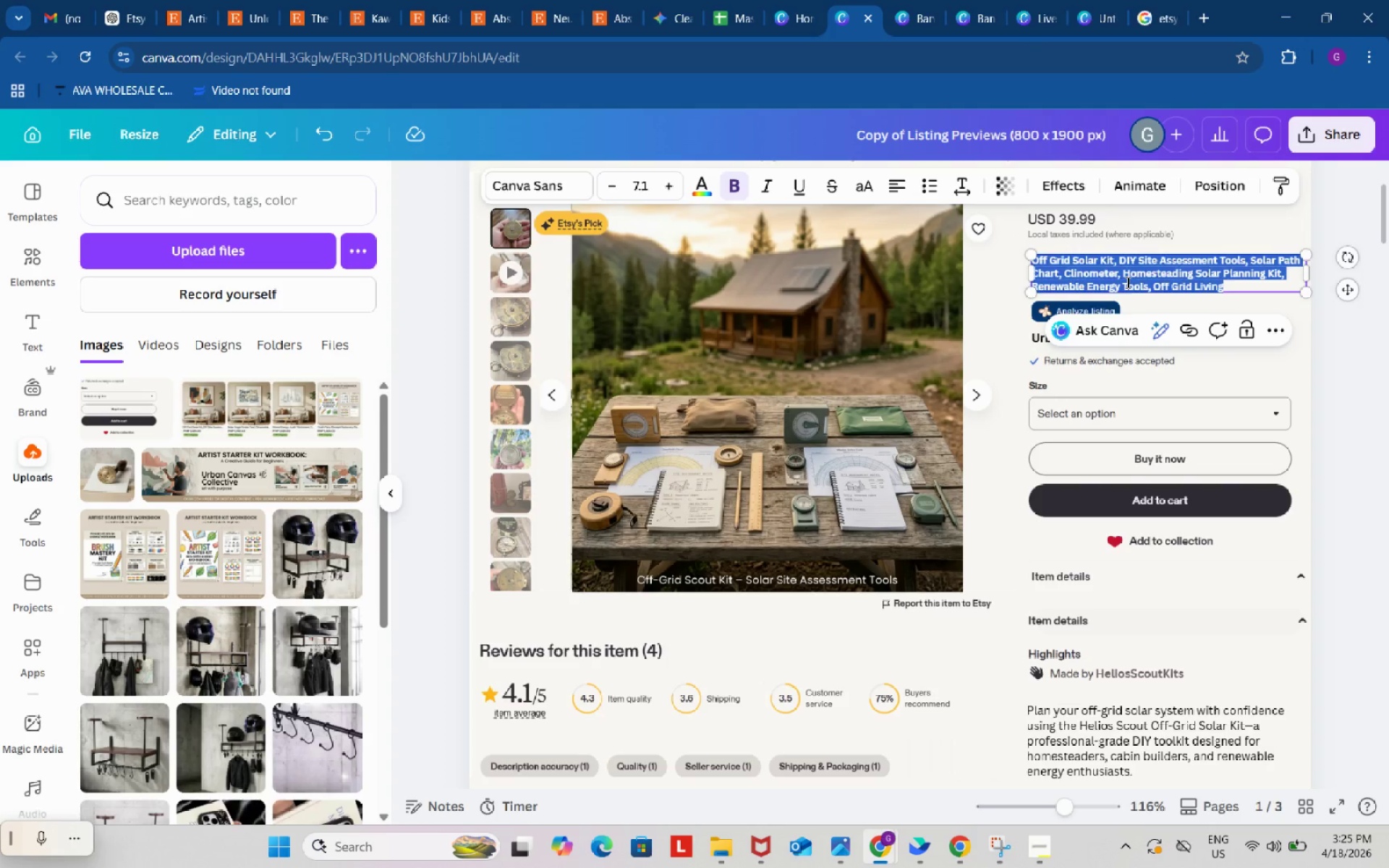 
key(Control+ControlLeft)
 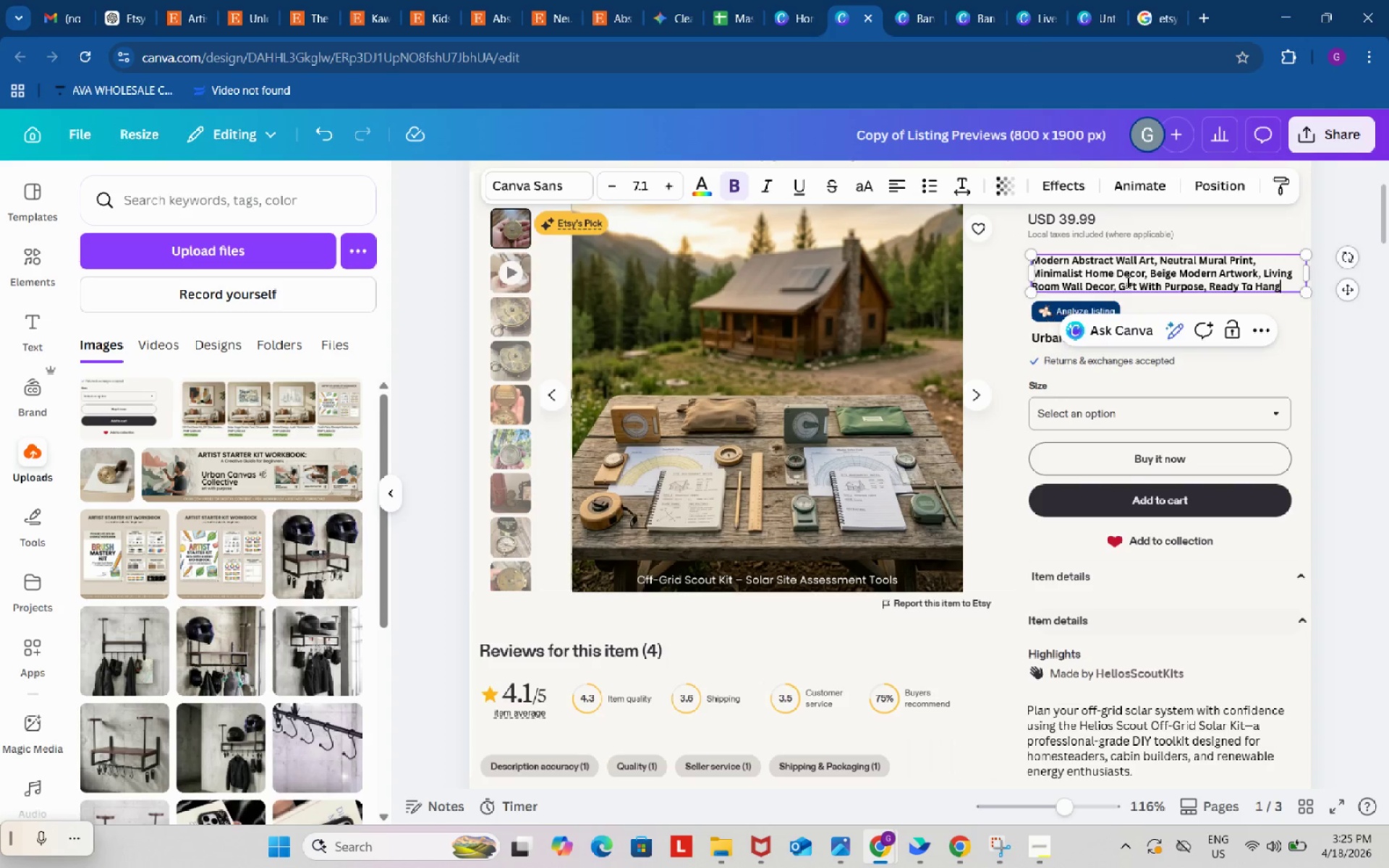 
key(Control+V)
 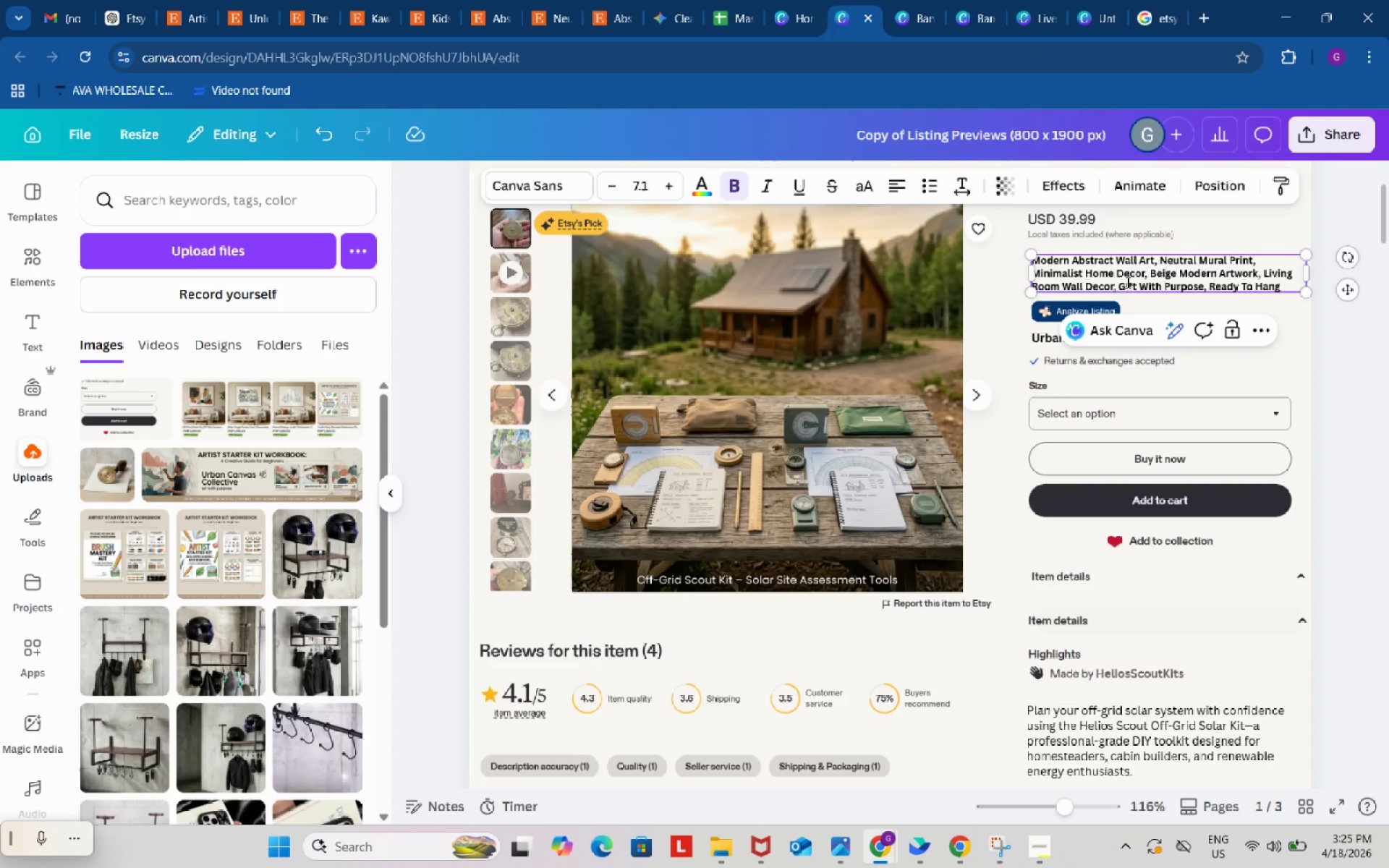 
left_click([1126, 282])
 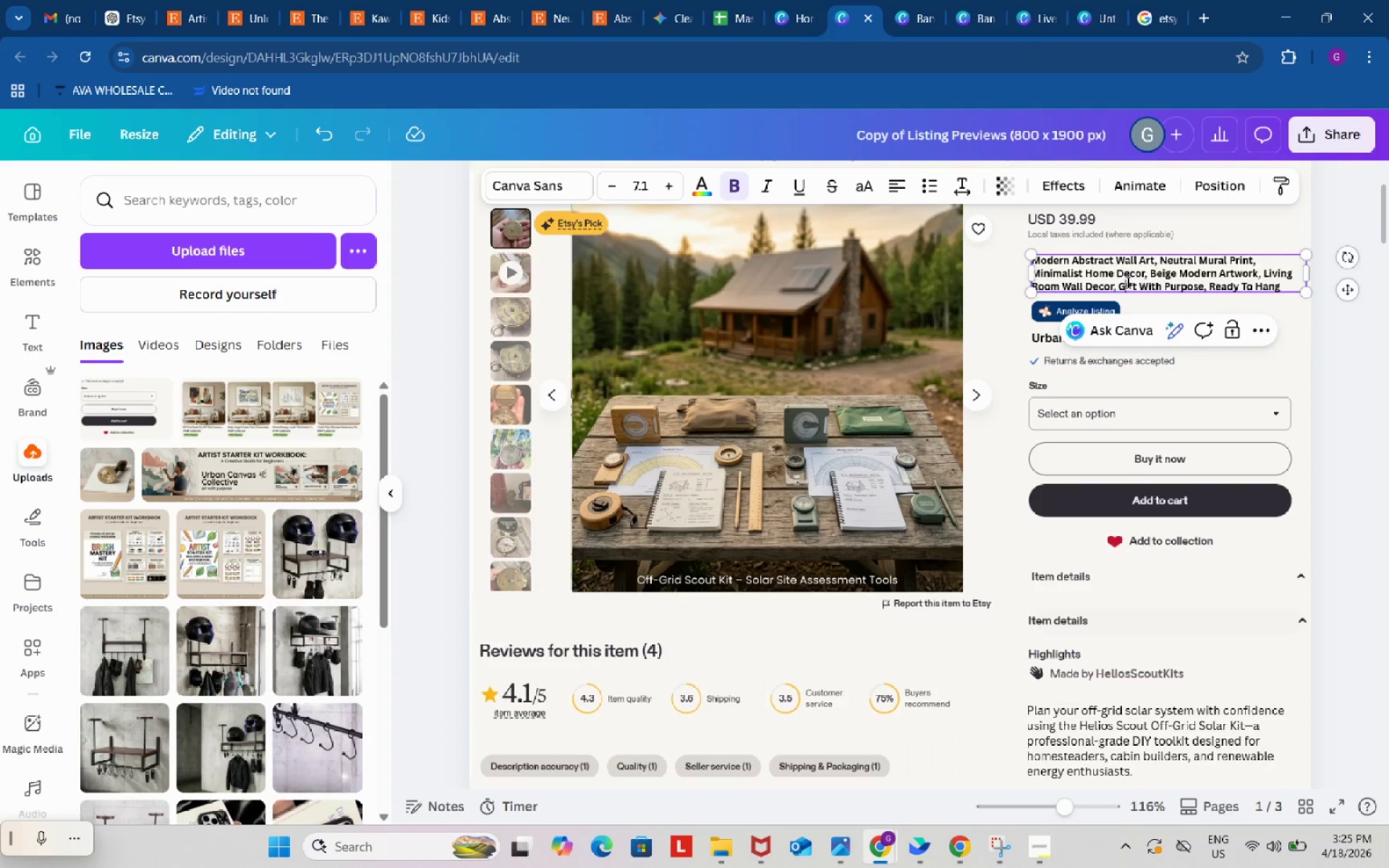 
key(Control+ControlLeft)
 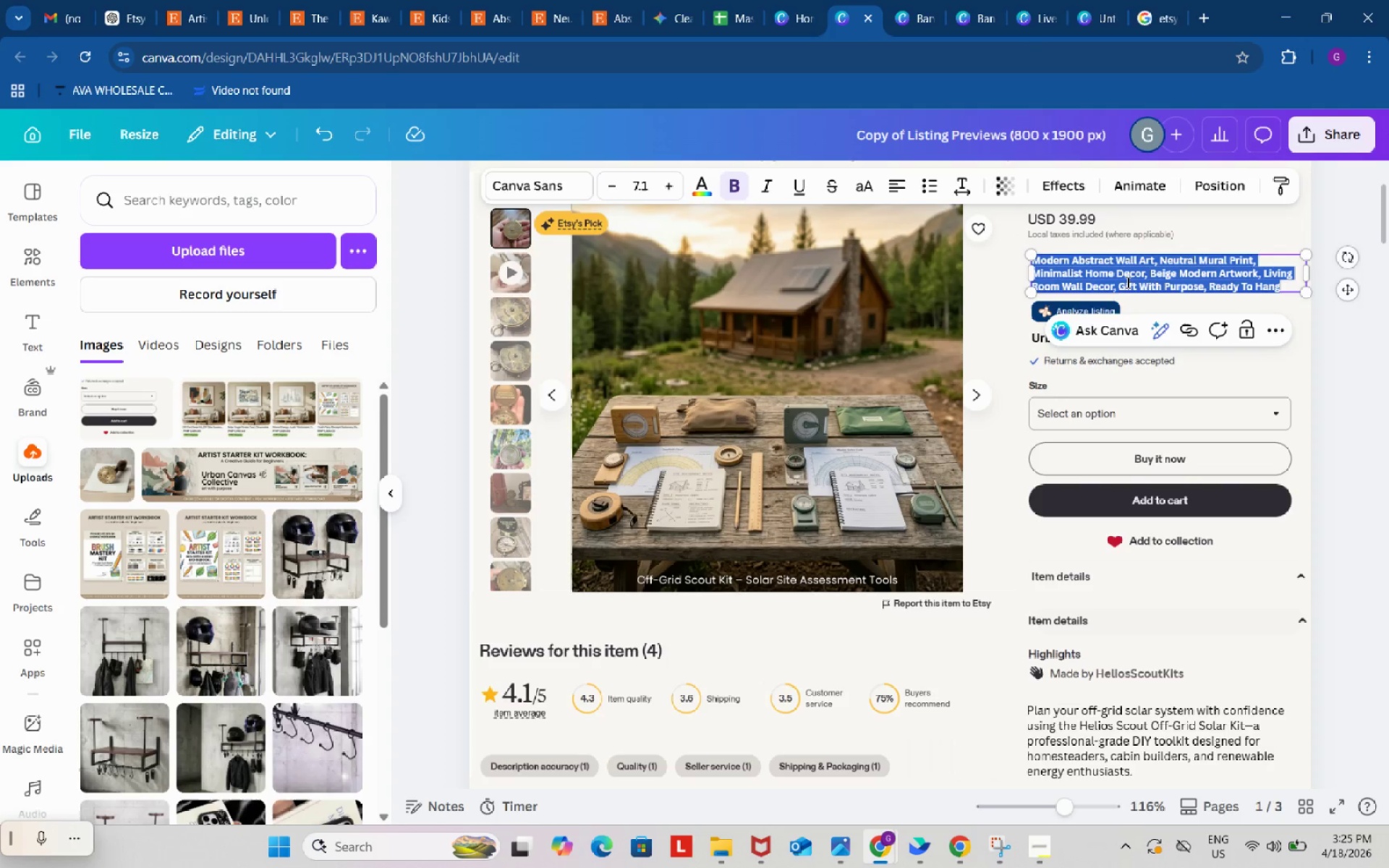 
key(Control+A)
 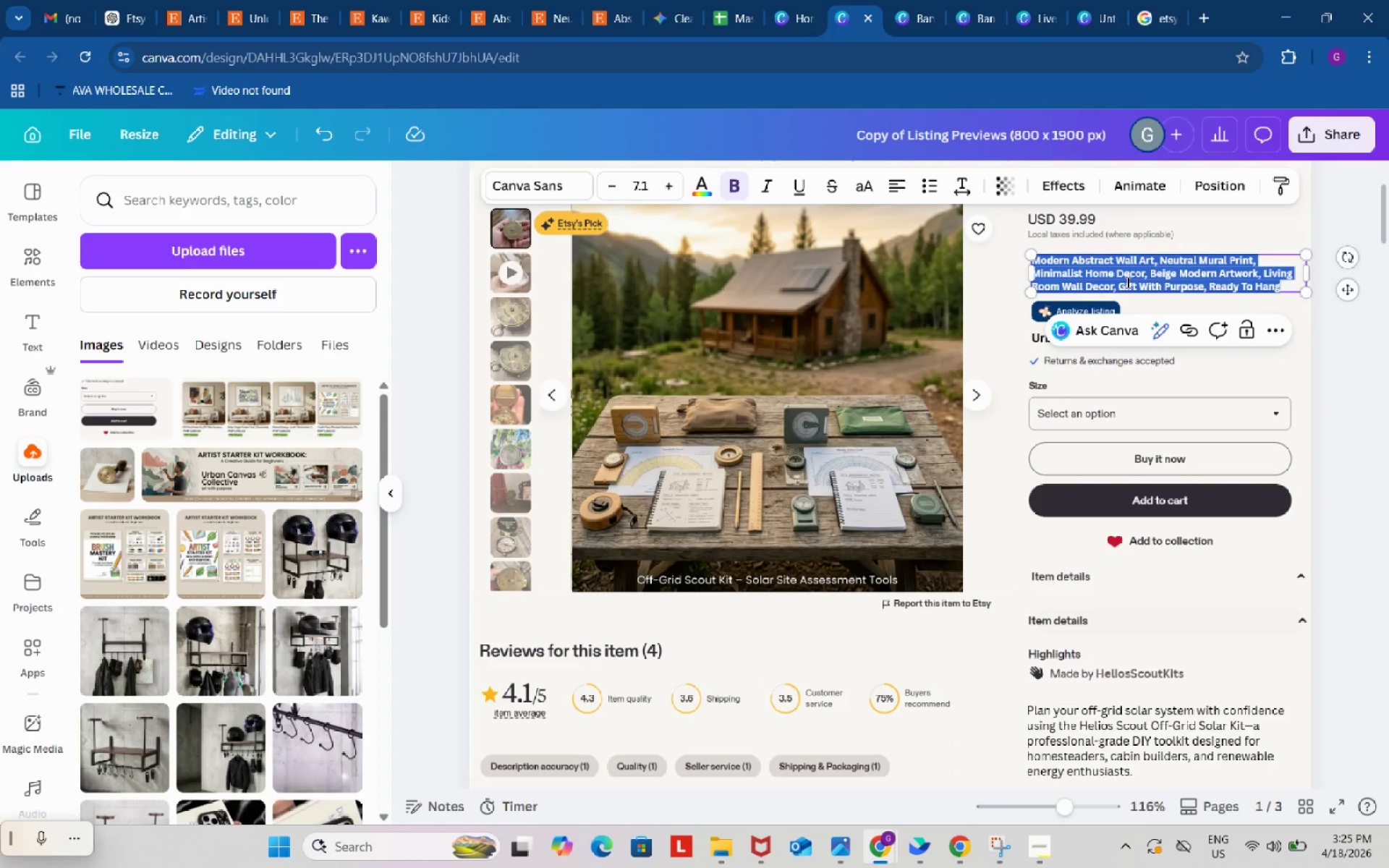 
key(Control+B)
 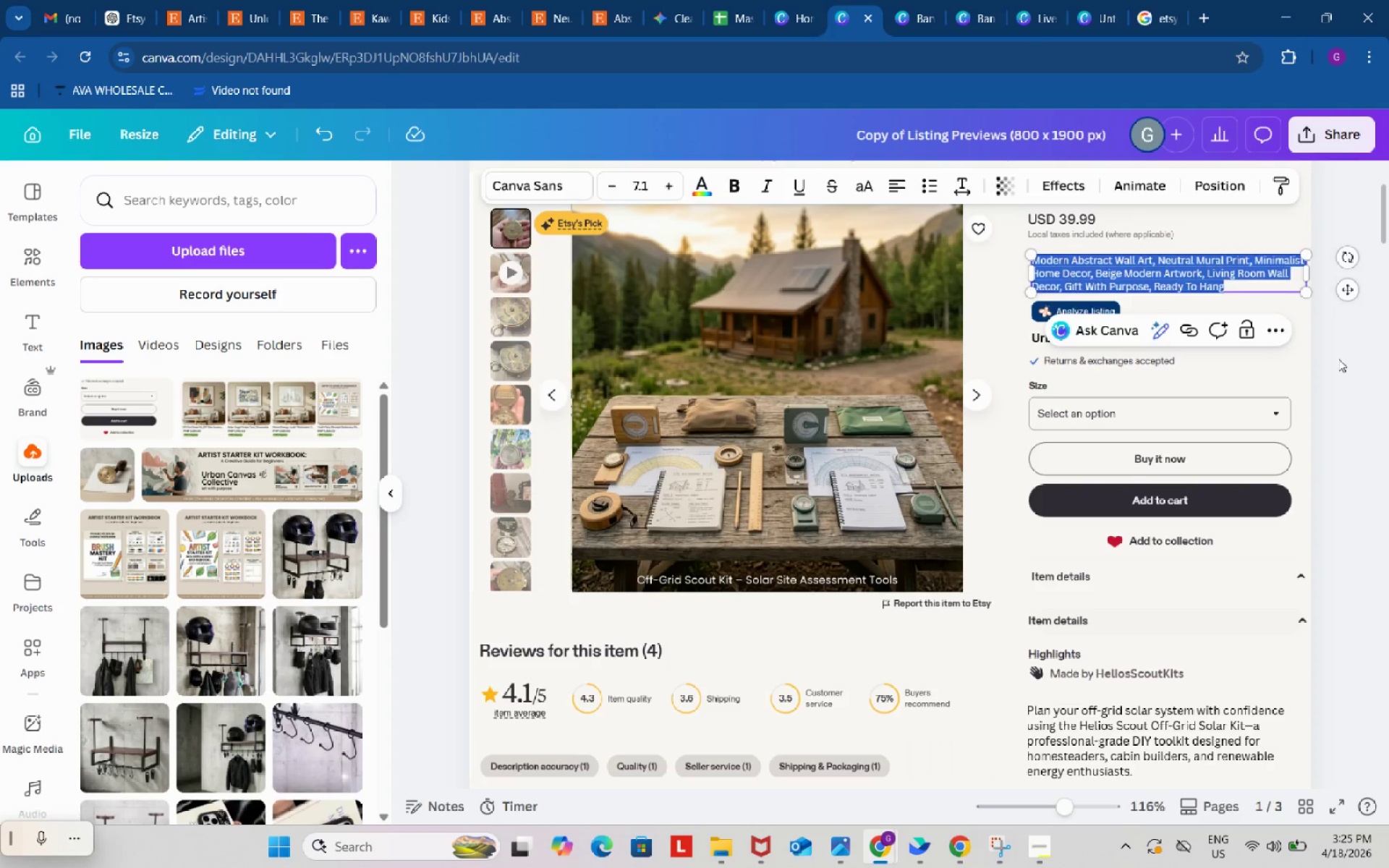 
double_click([1338, 359])
 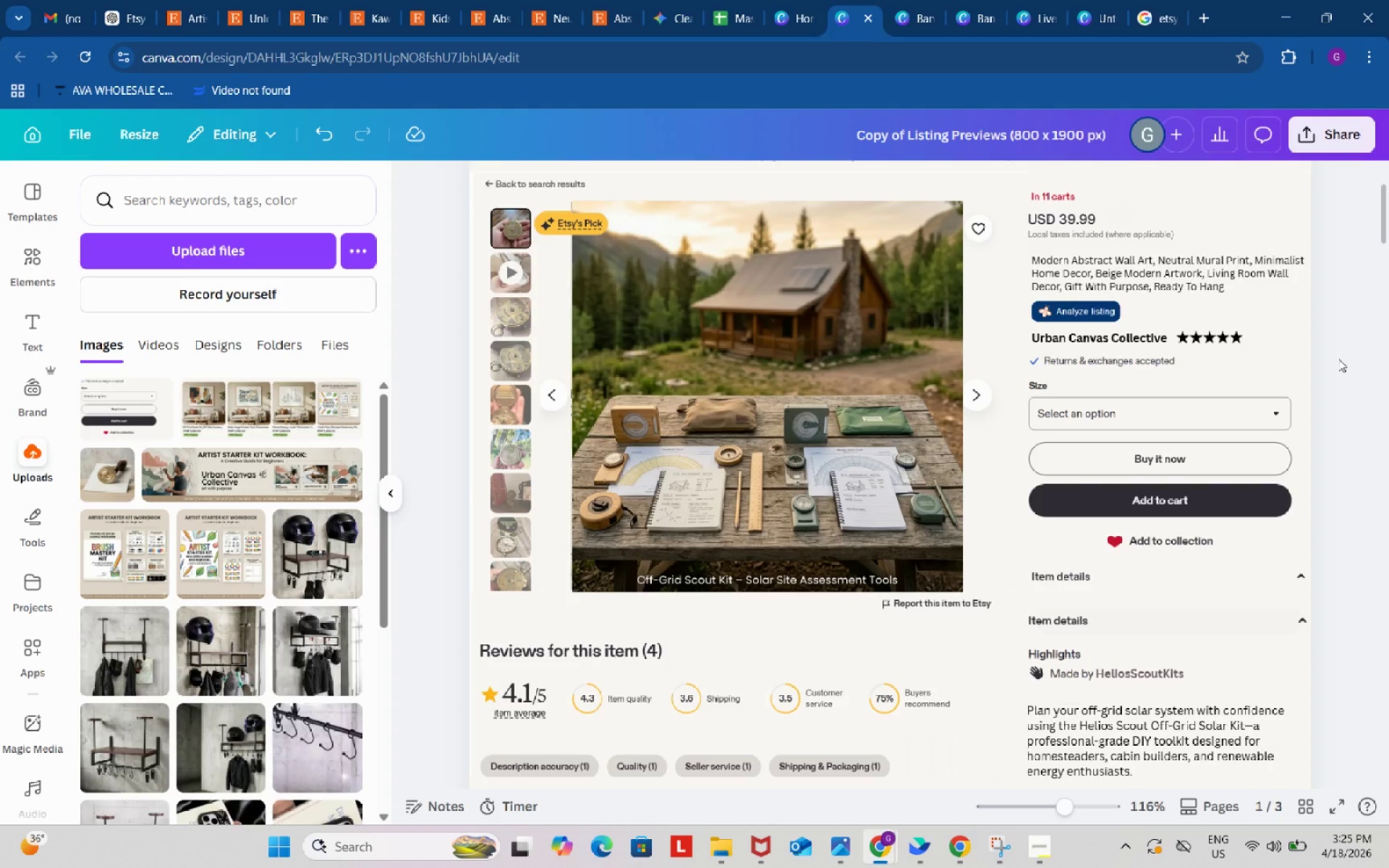 
scroll: coordinate [1338, 359], scroll_direction: down, amount: 2.0
 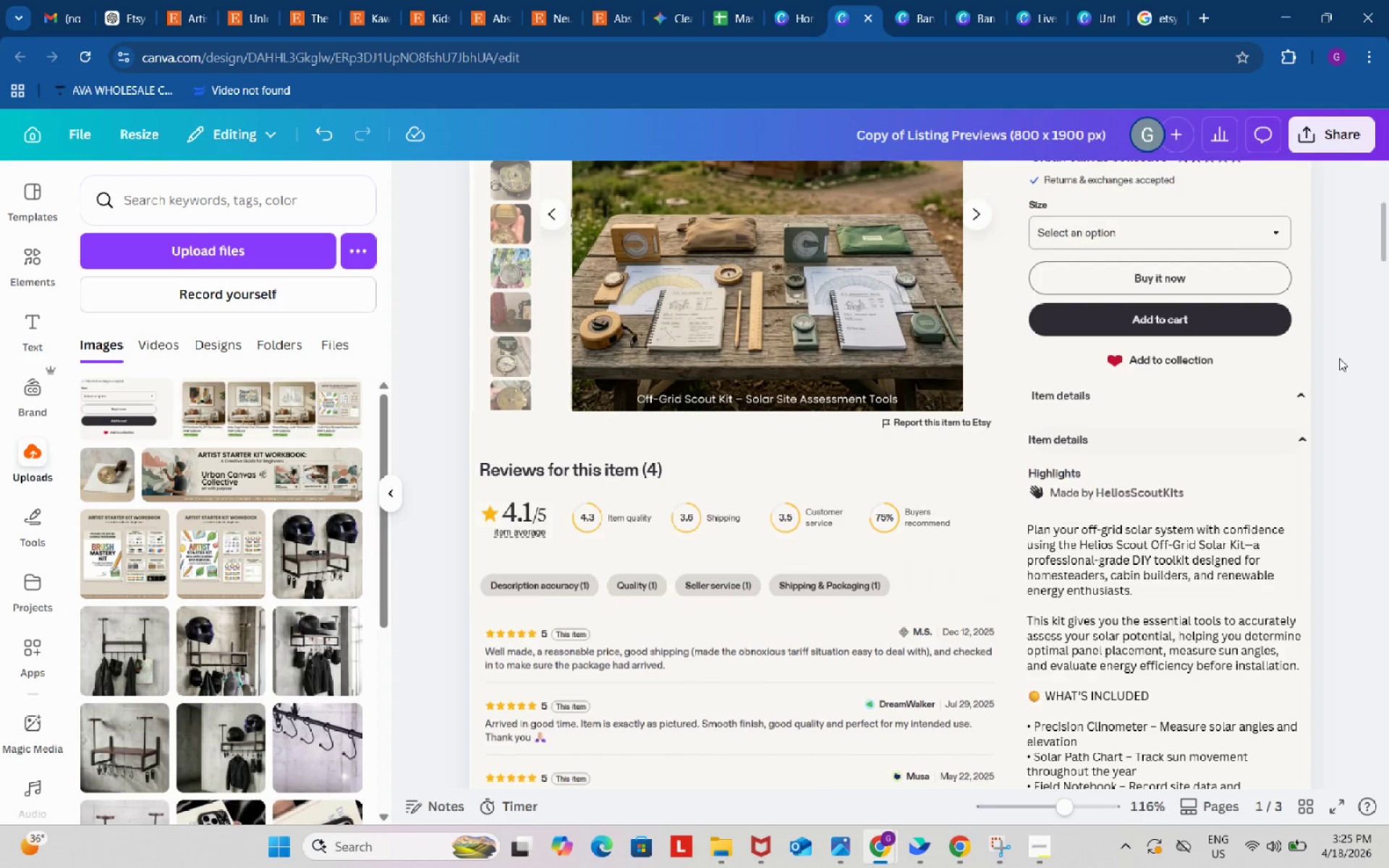 
scroll: coordinate [1338, 359], scroll_direction: up, amount: 1.0
 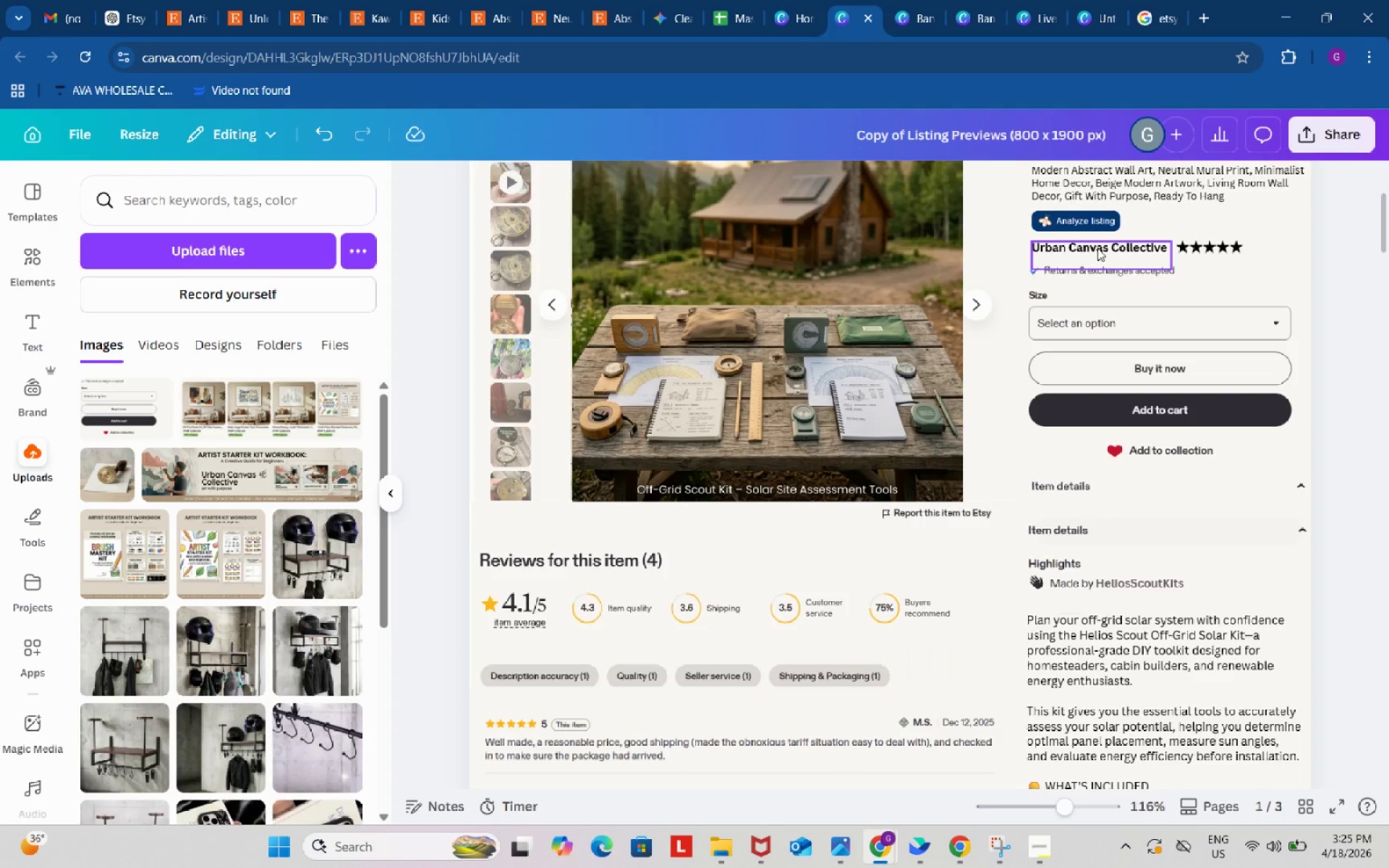 
double_click([1097, 248])
 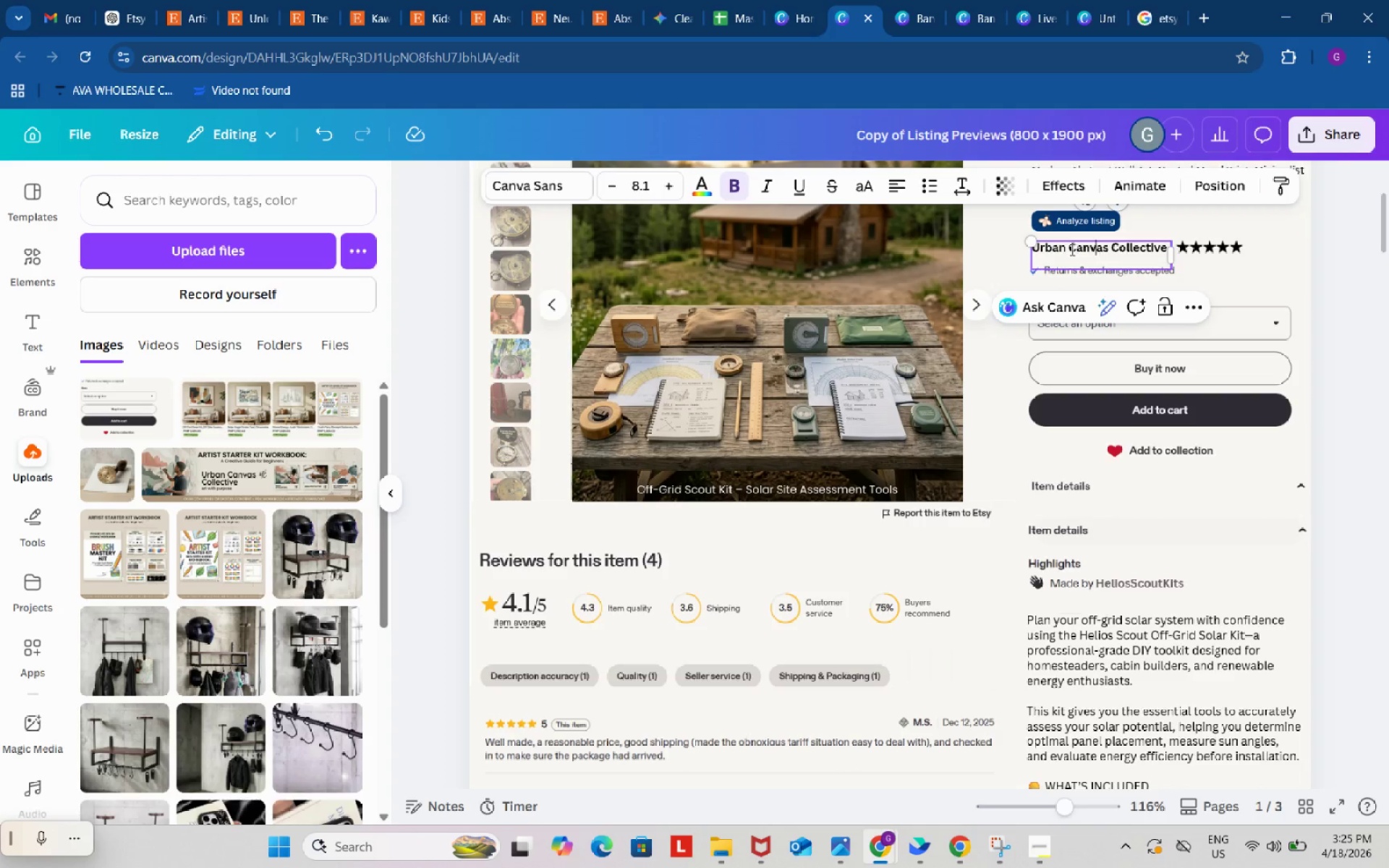 
left_click([1071, 250])
 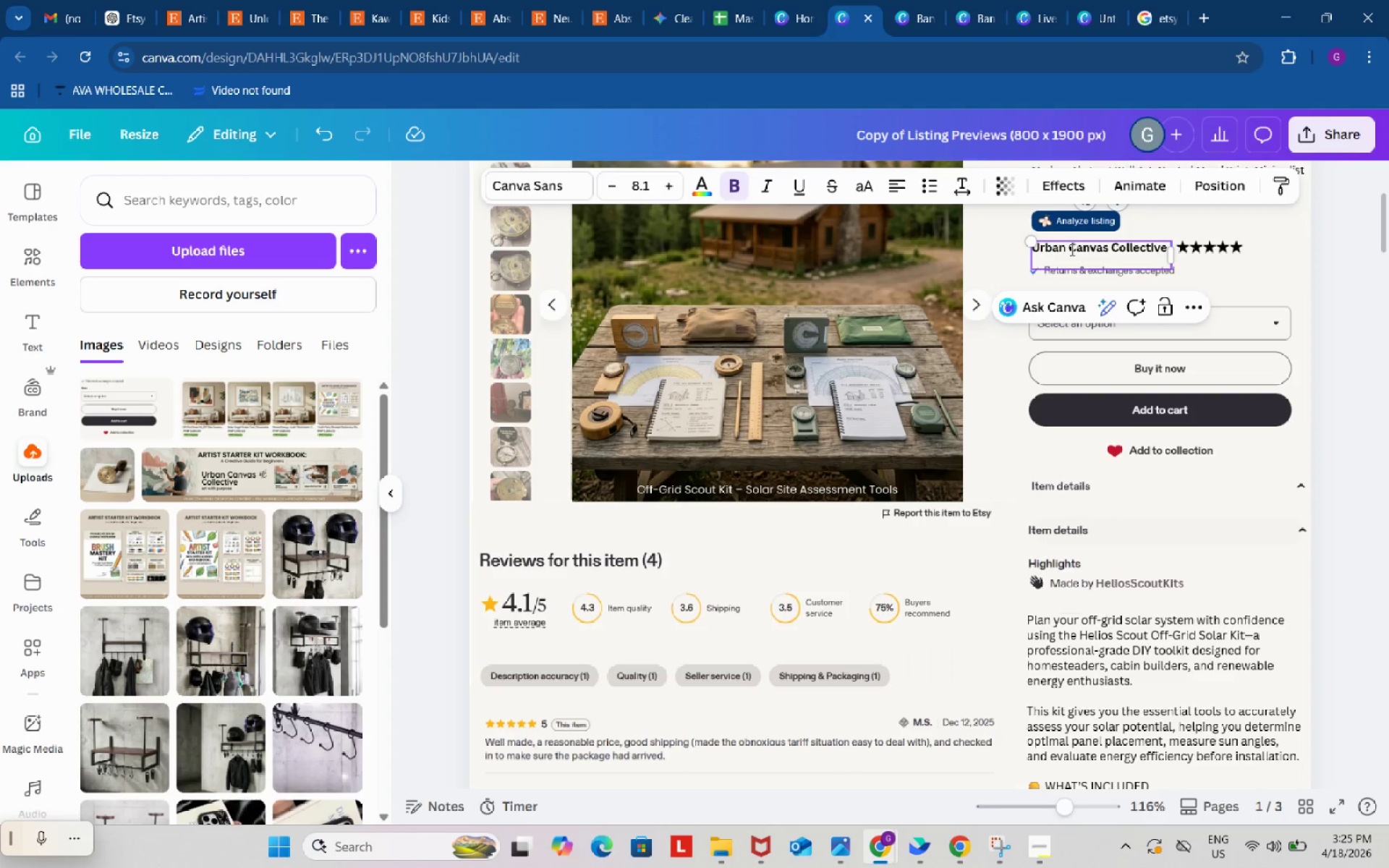 
key(Backspace)
 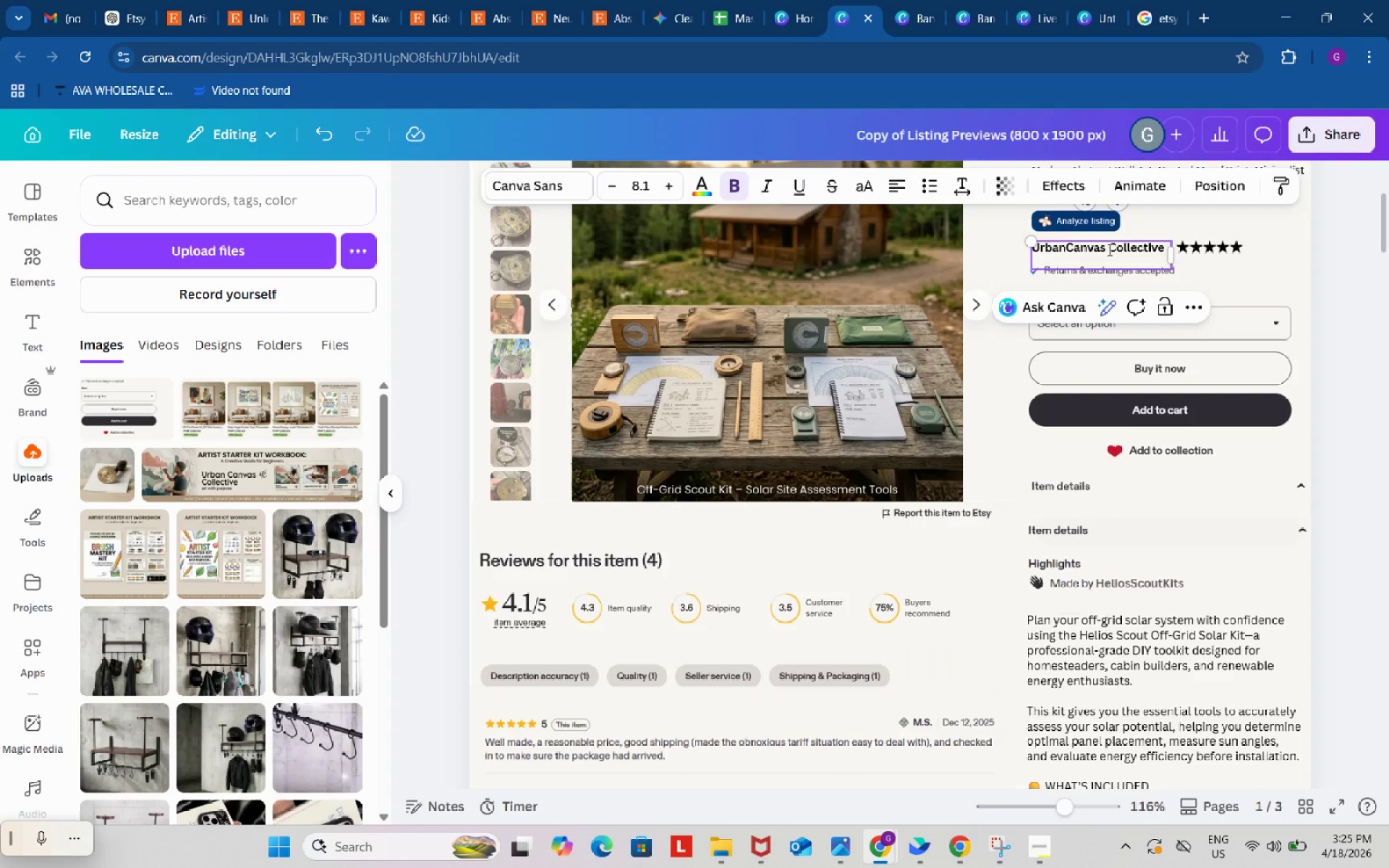 
left_click([1108, 250])
 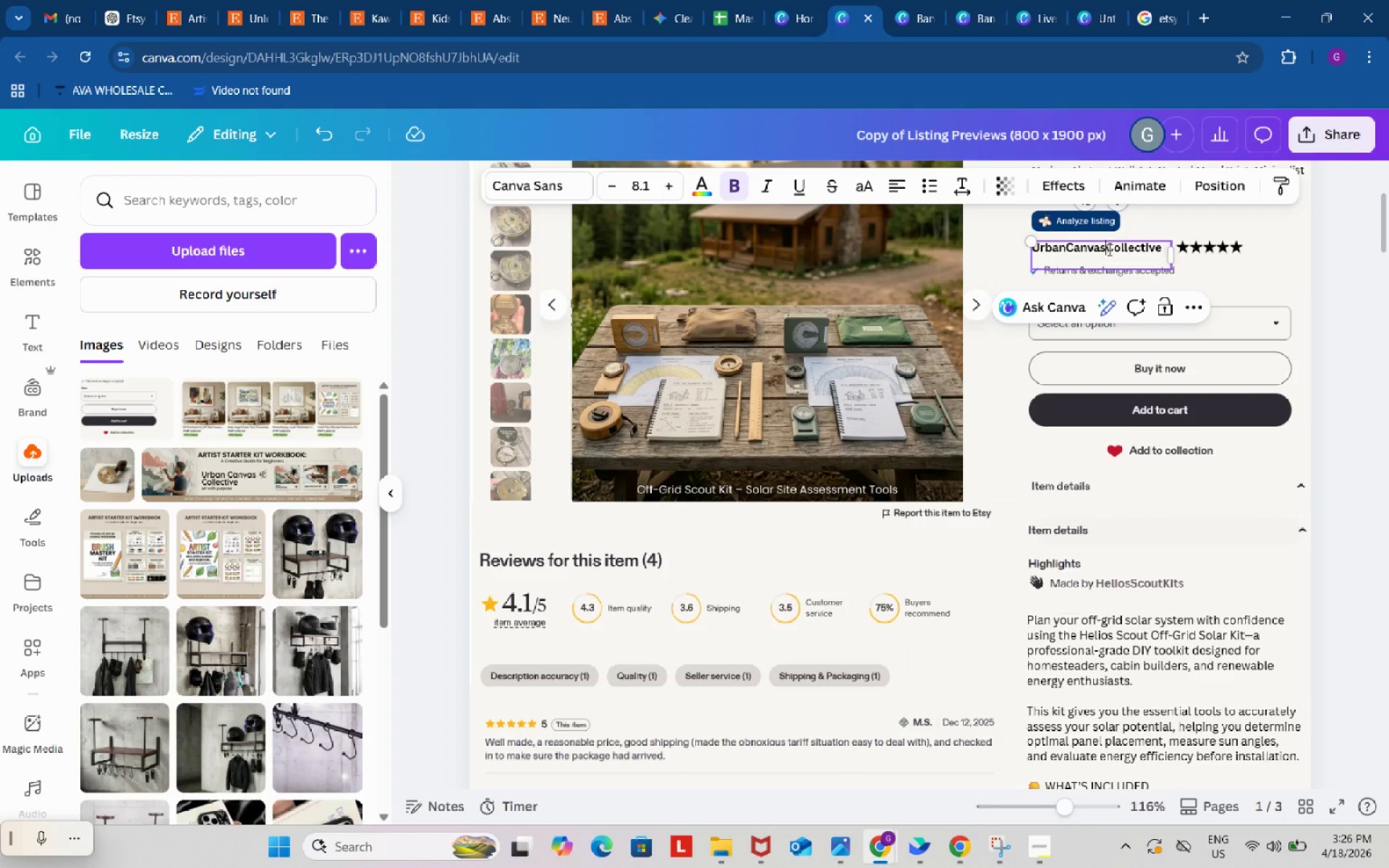 
key(Backspace)
 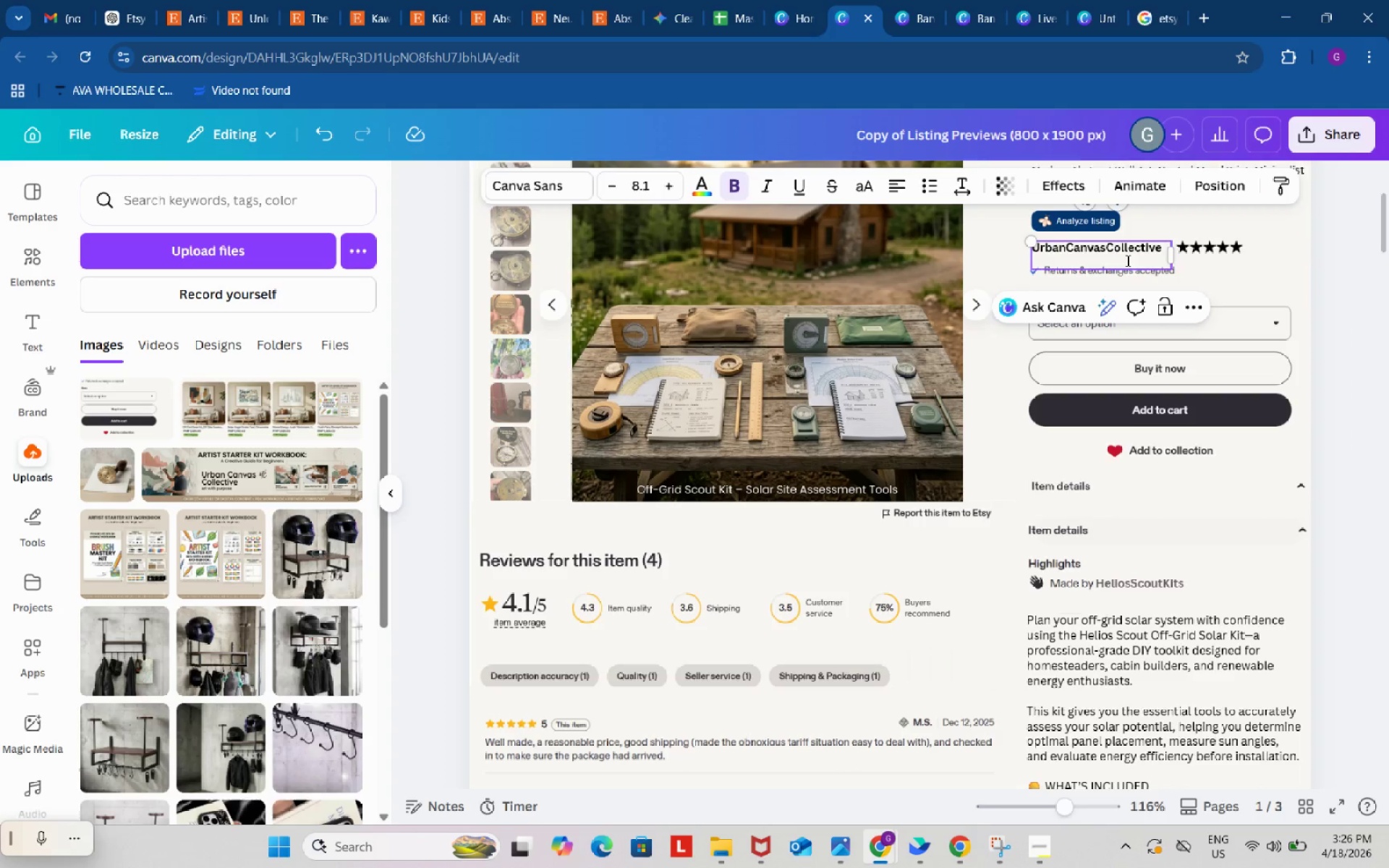 
left_click([1109, 260])
 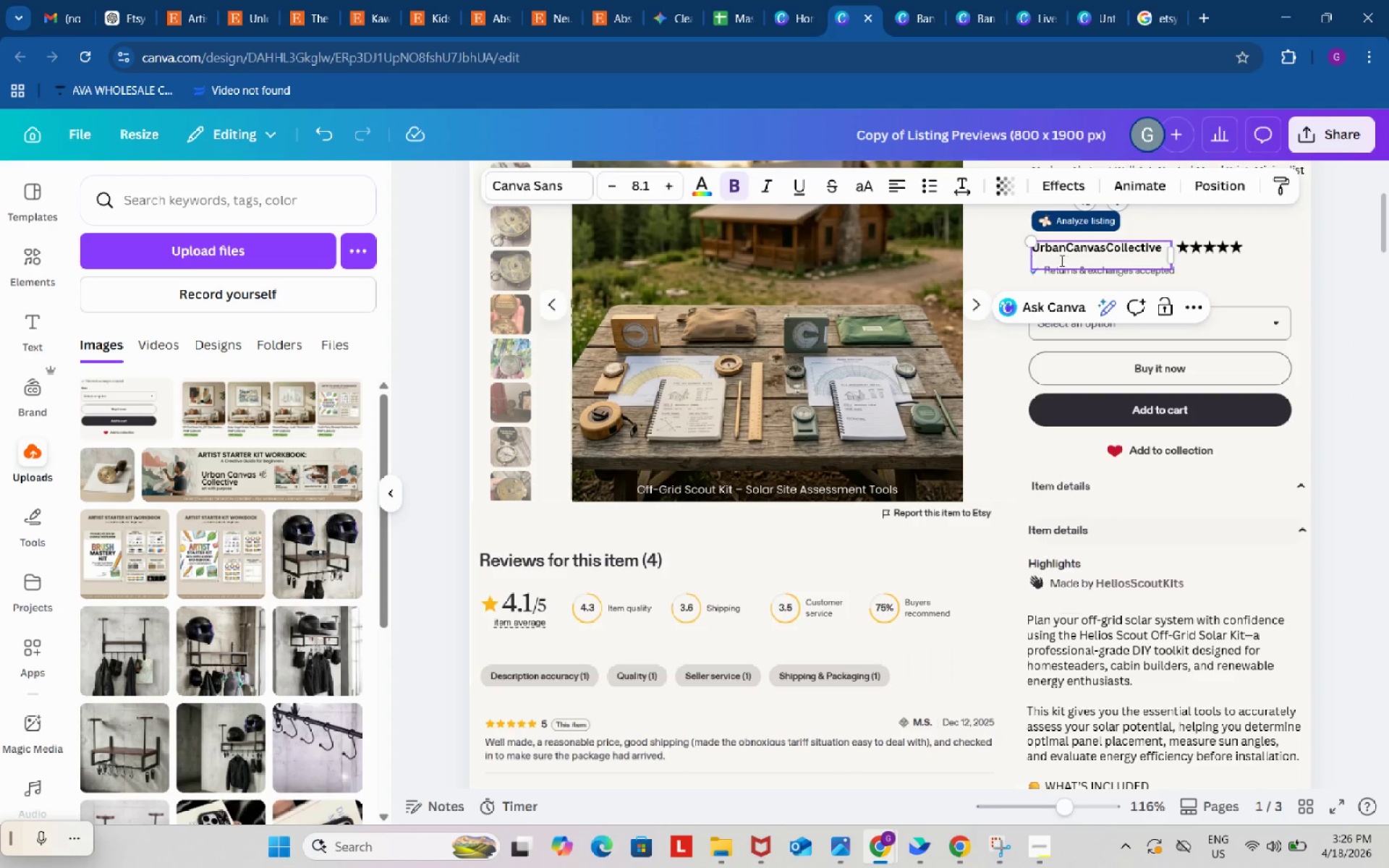 
left_click([1061, 260])
 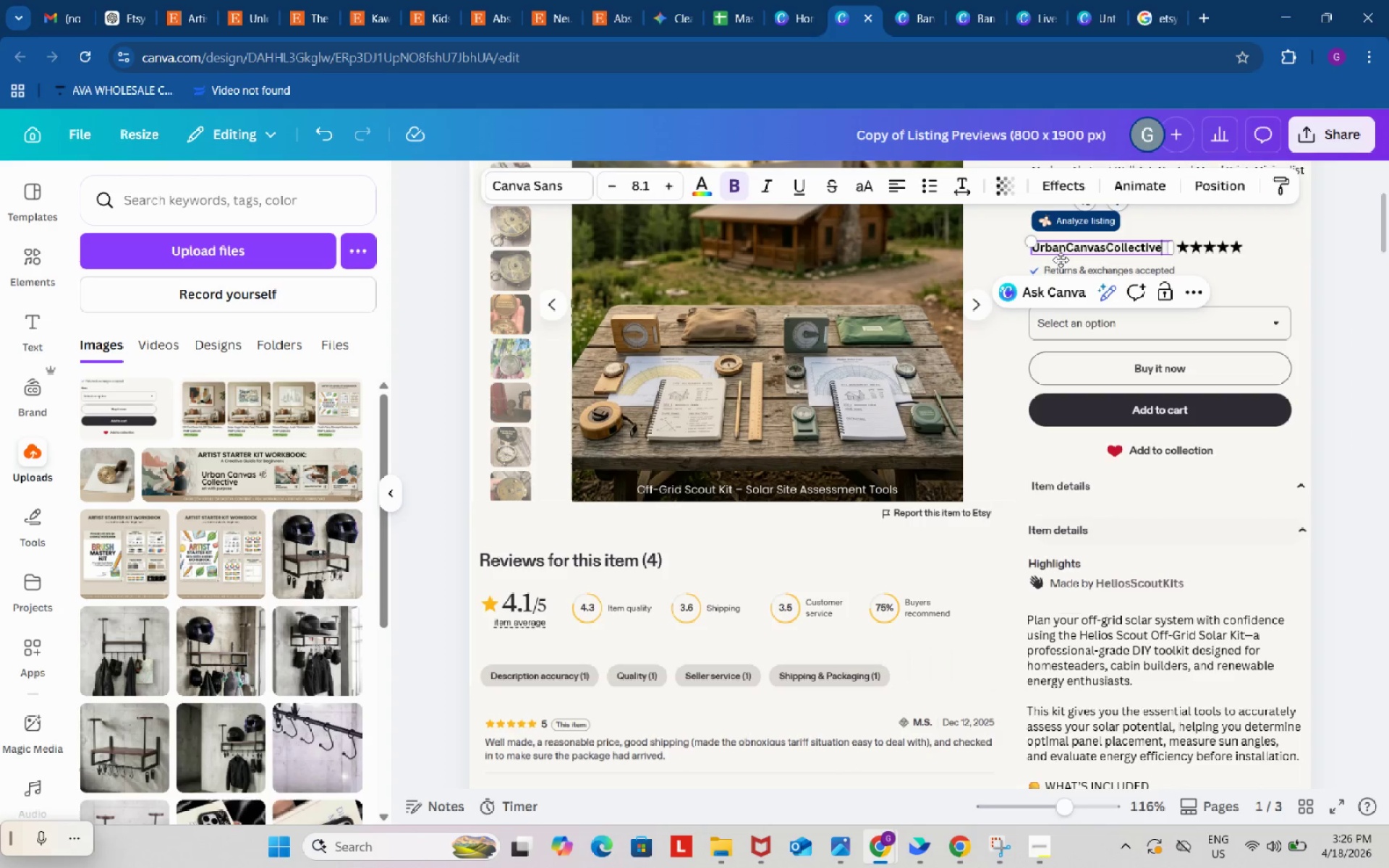 
key(Backspace)
 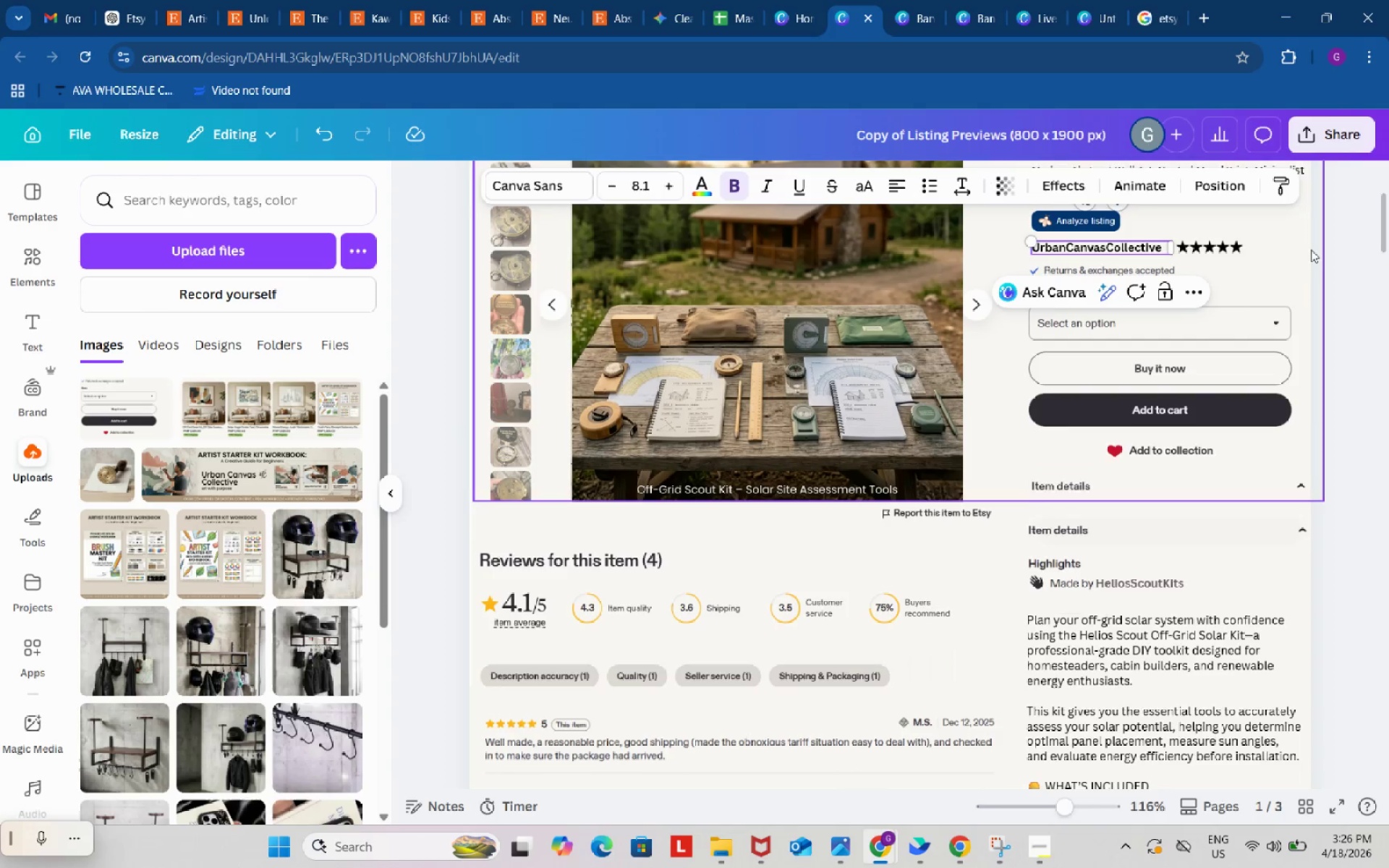 
left_click([1328, 237])
 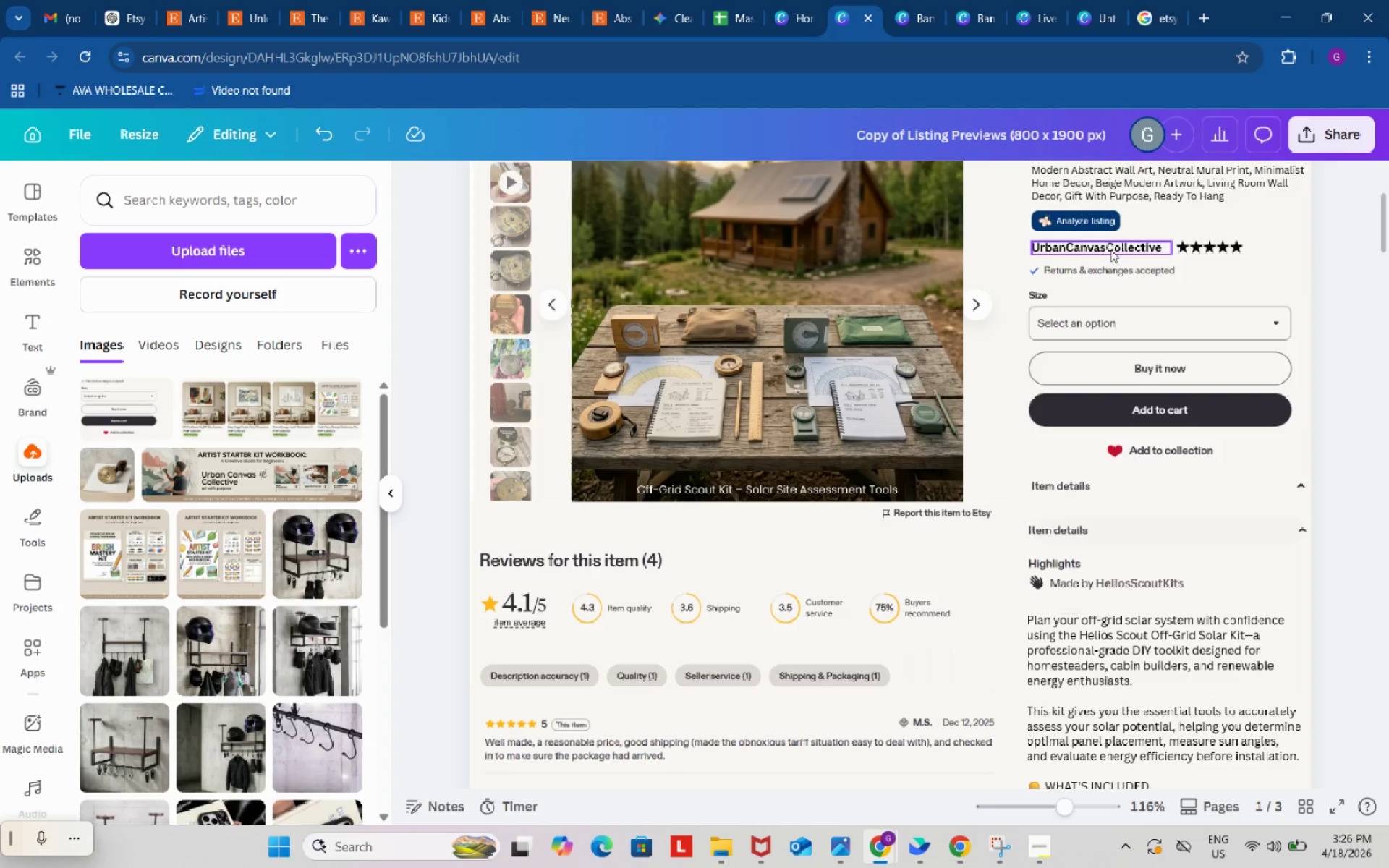 
left_click([1108, 247])
 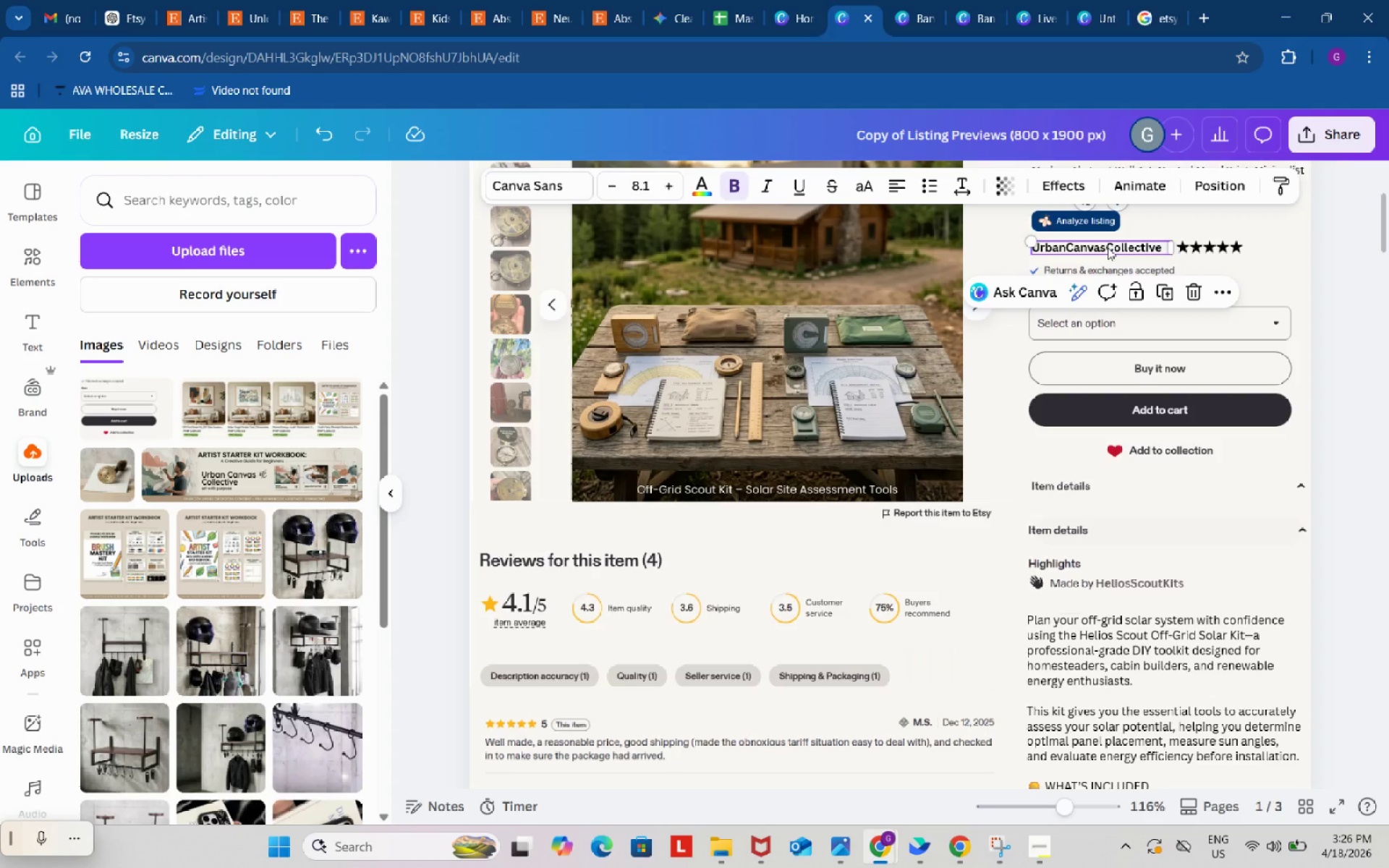 
key(Control+ControlLeft)
 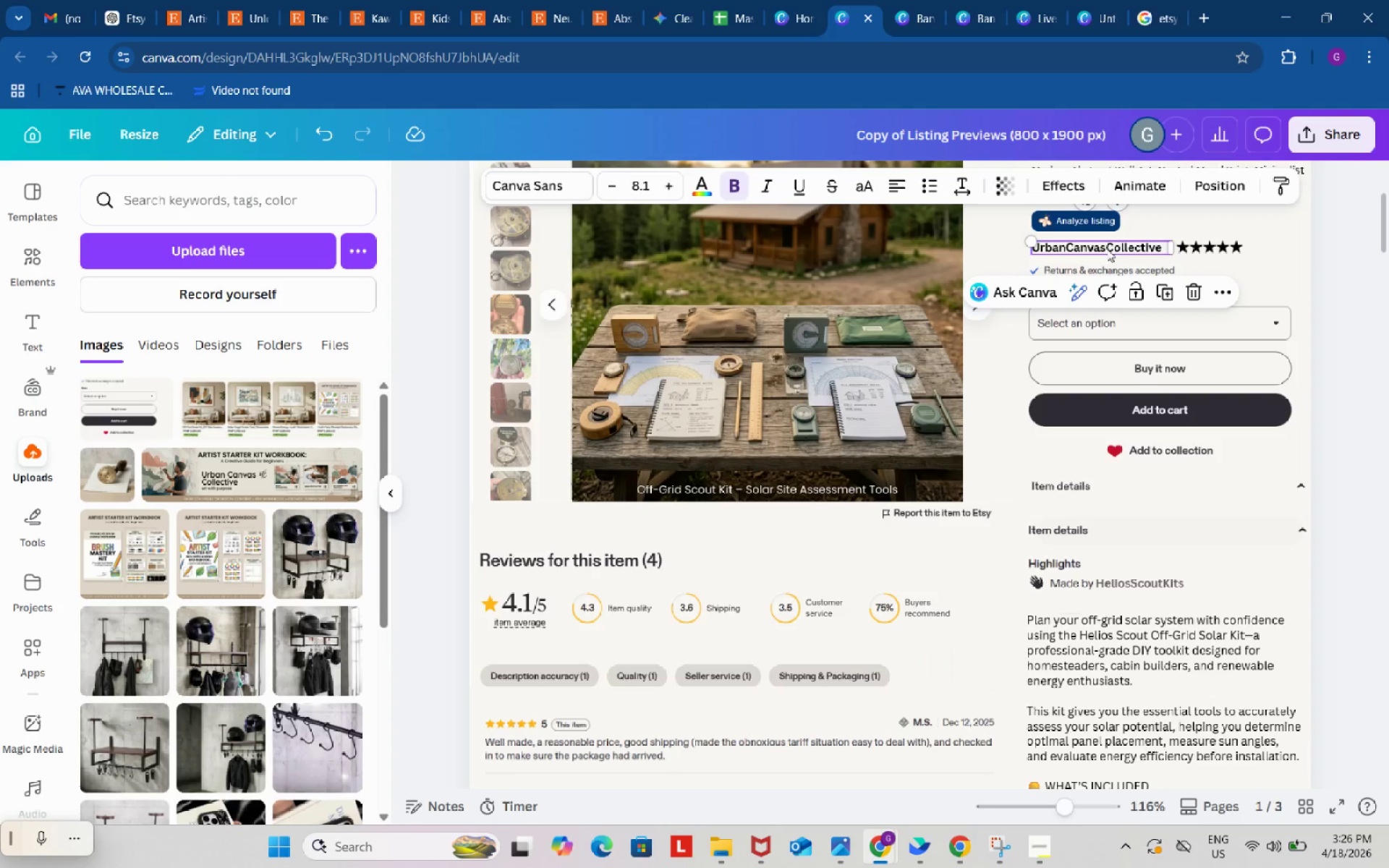 
key(Control+C)
 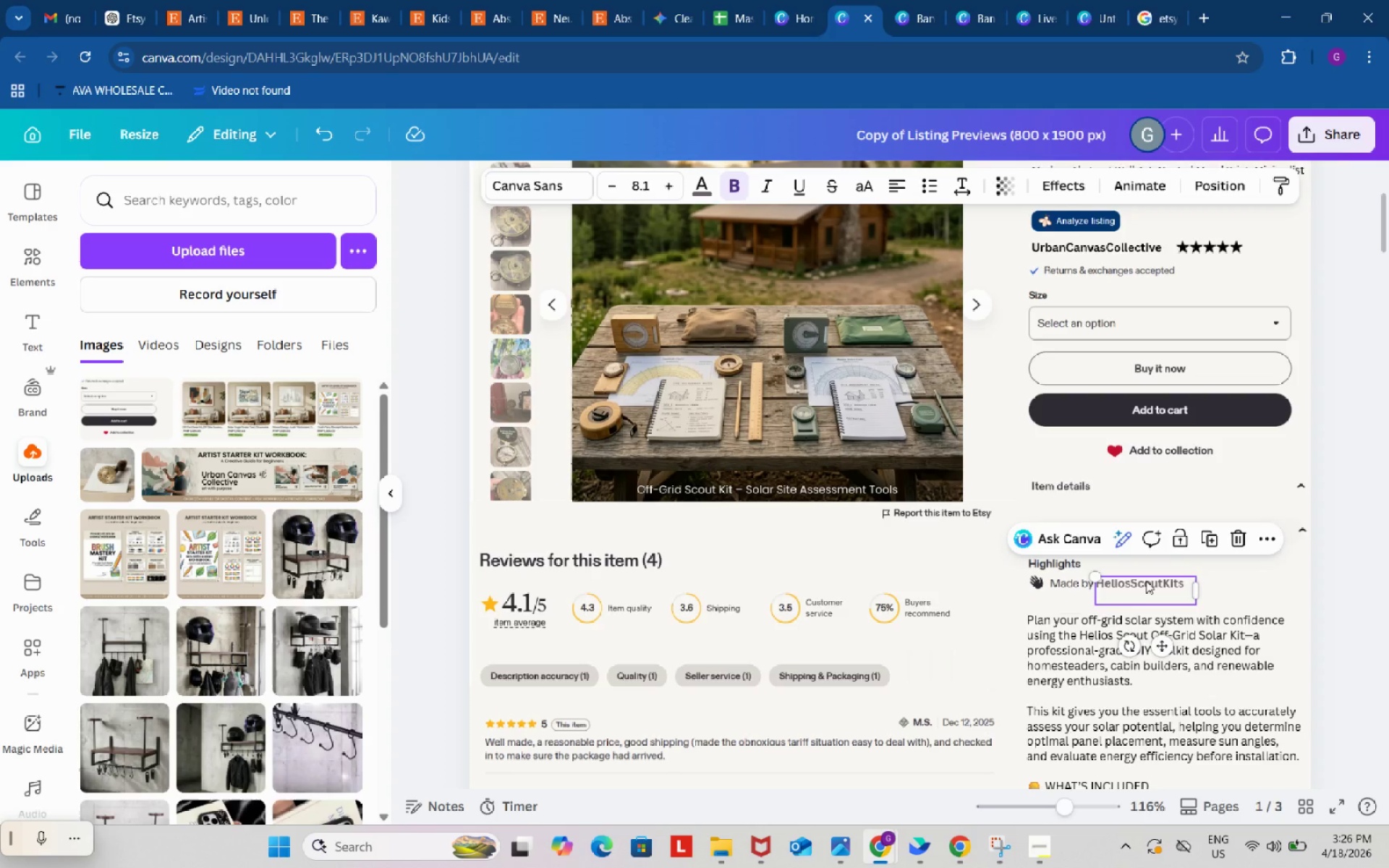 
double_click([1146, 581])
 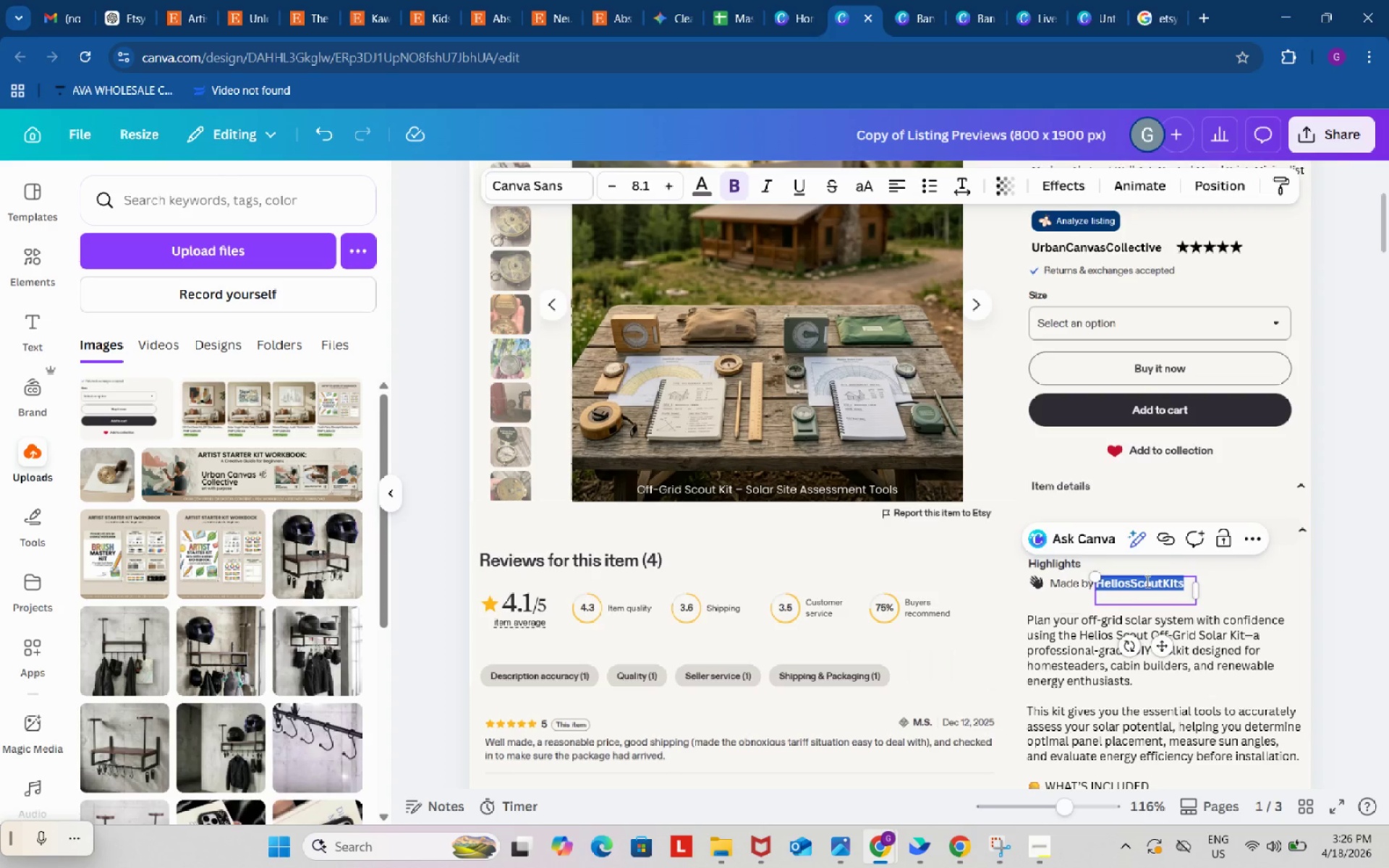 
key(Control+ControlLeft)
 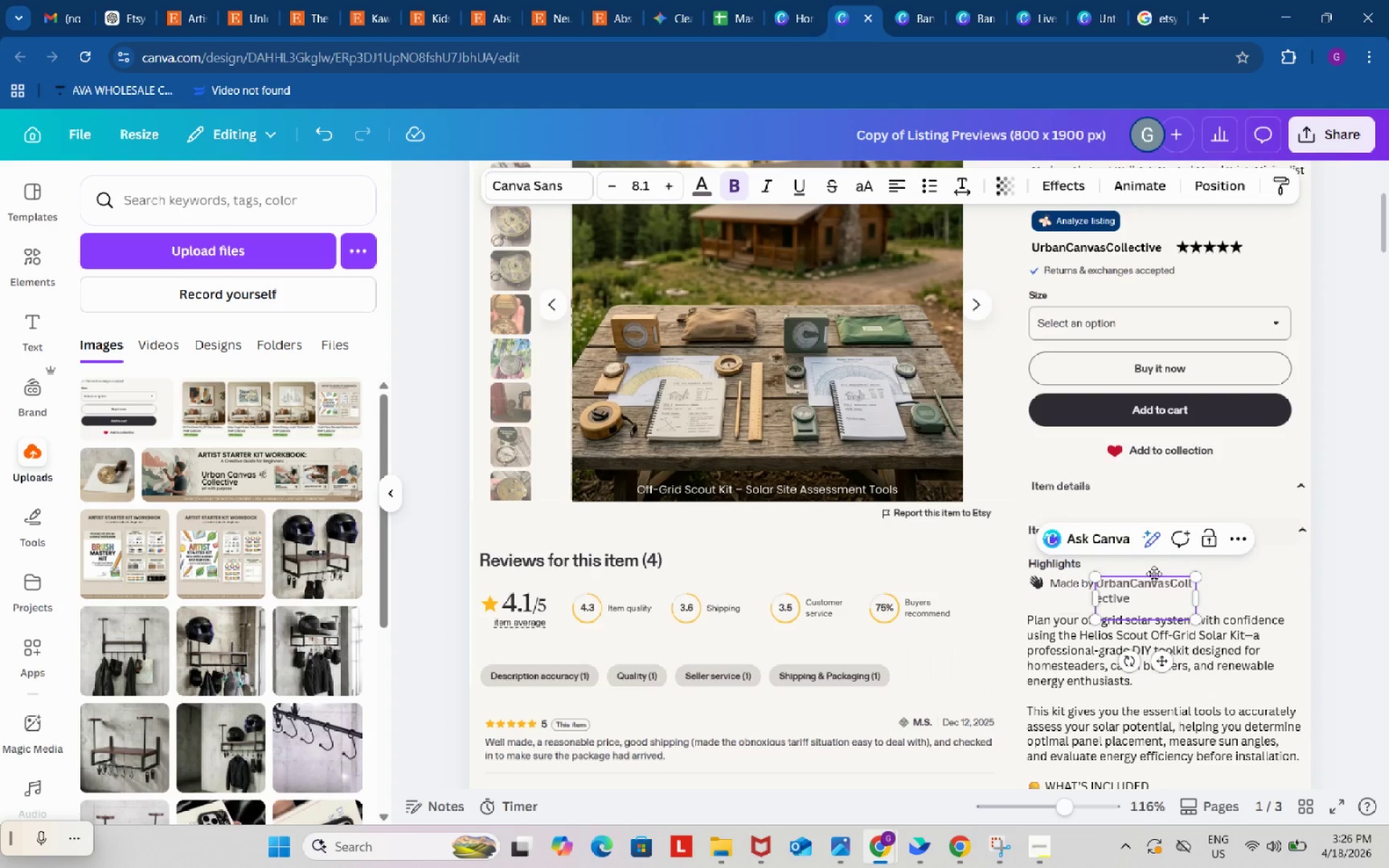 
key(Control+V)
 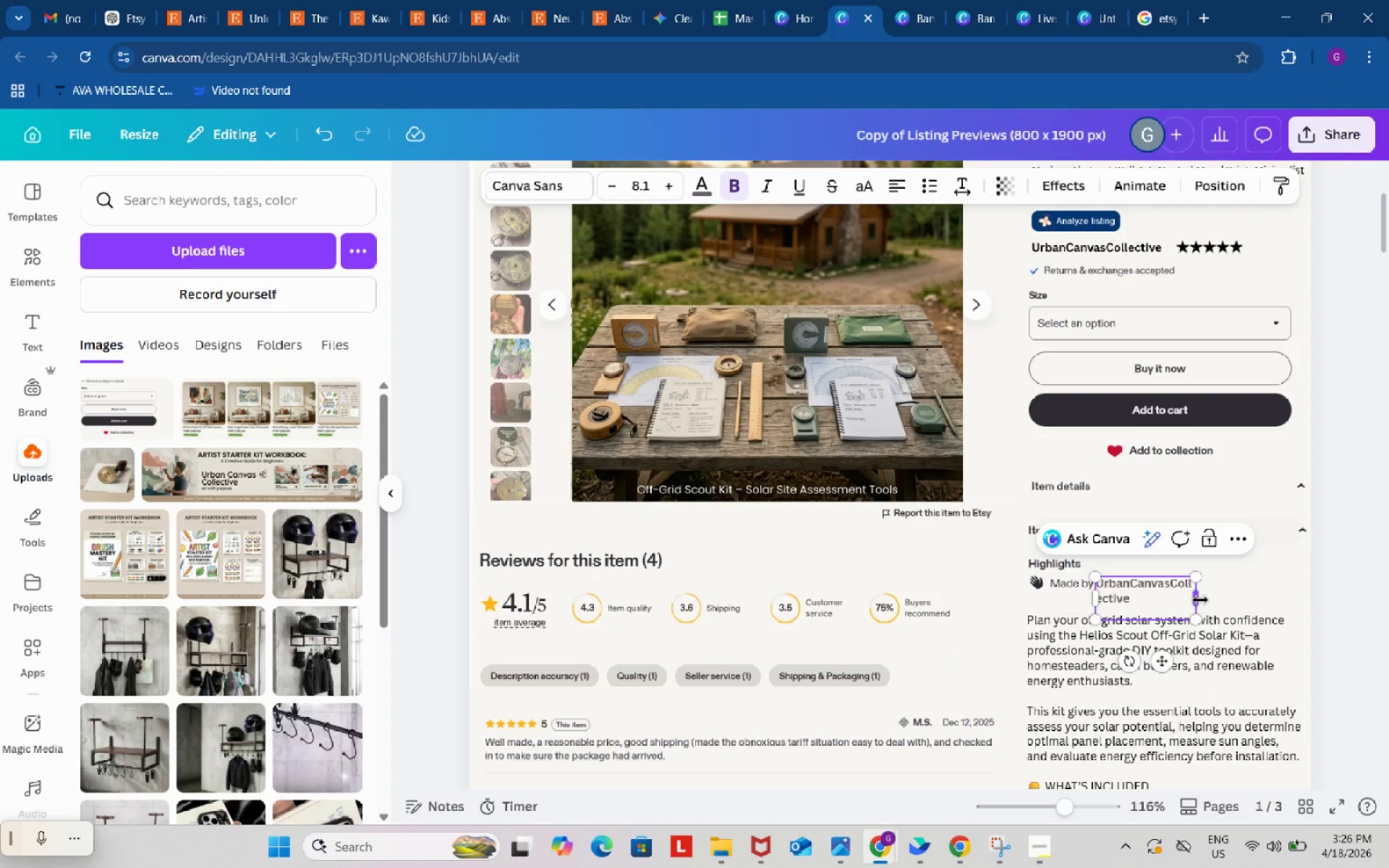 
left_click_drag(start_coordinate=[1200, 600], to_coordinate=[1233, 595])
 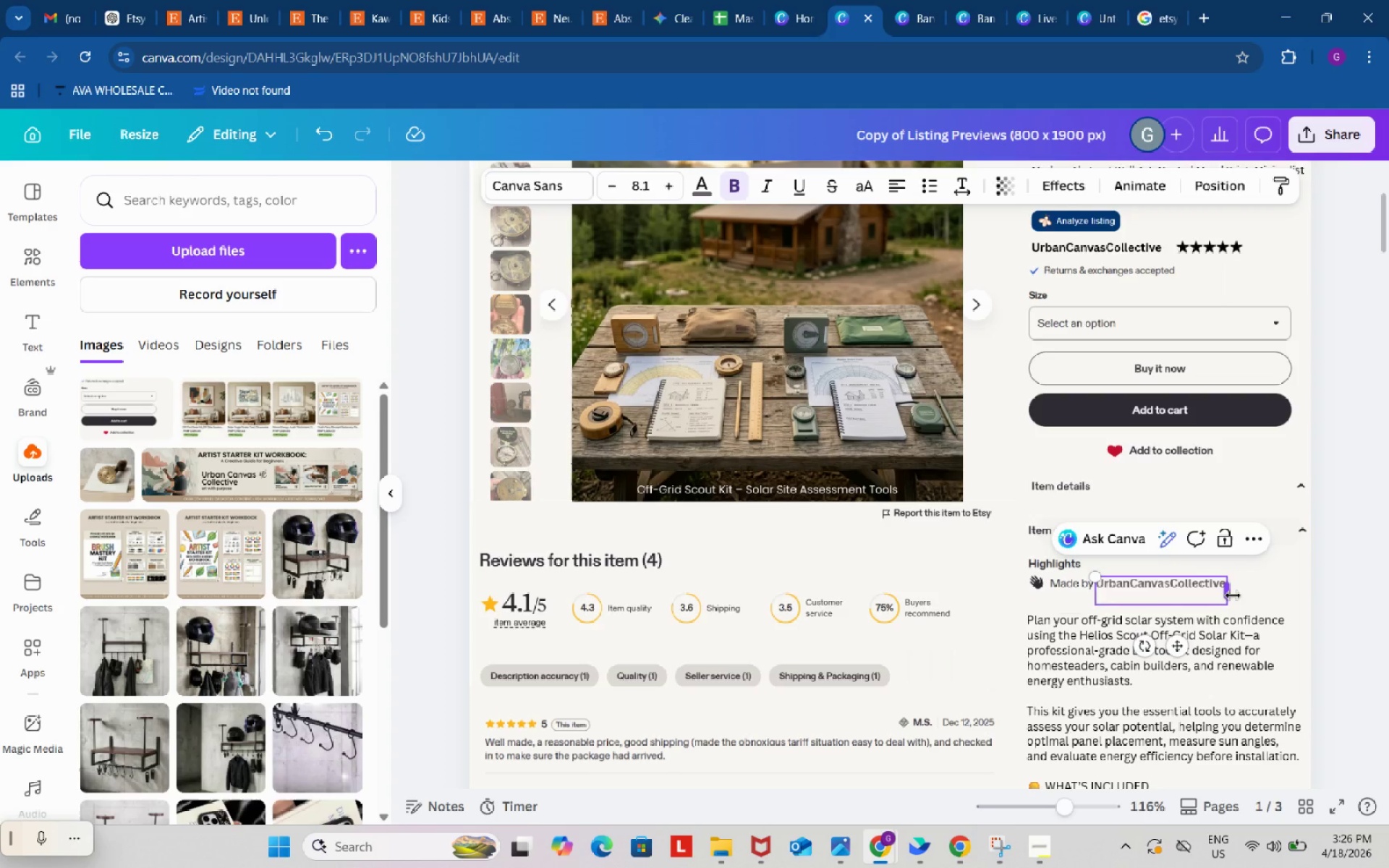 
key(Backspace)
 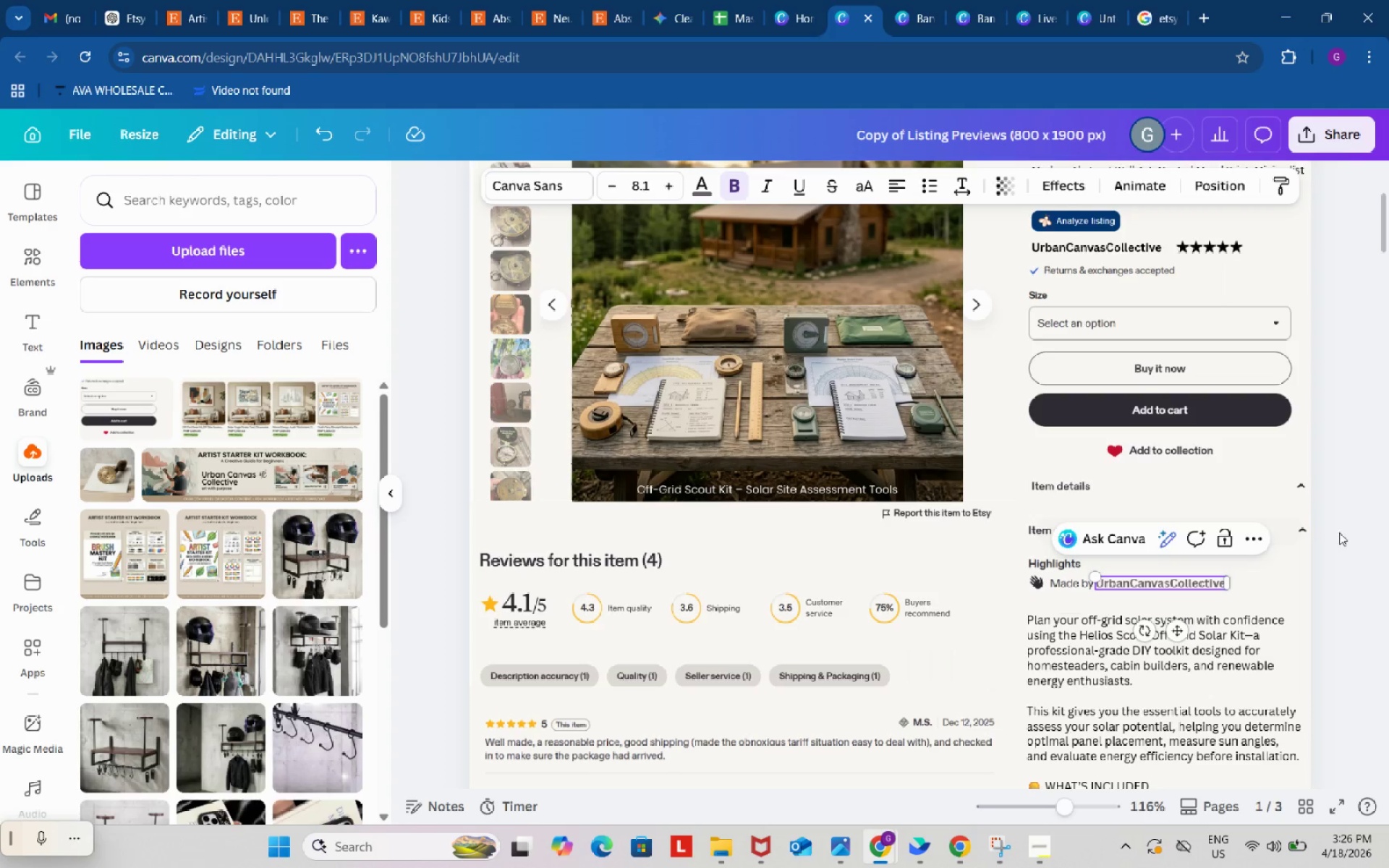 
left_click([1340, 530])
 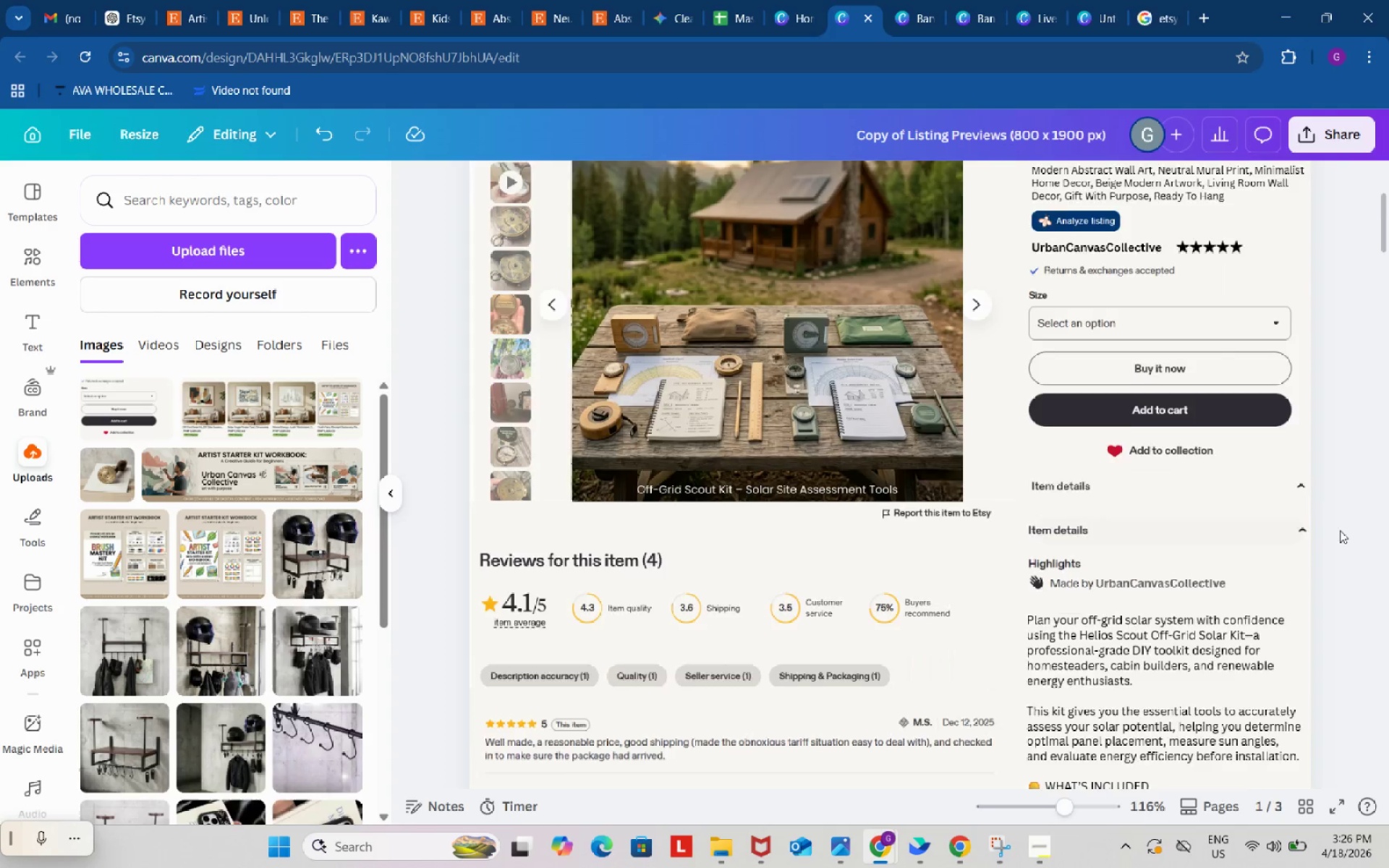 
scroll: coordinate [1340, 529], scroll_direction: down, amount: 9.0
 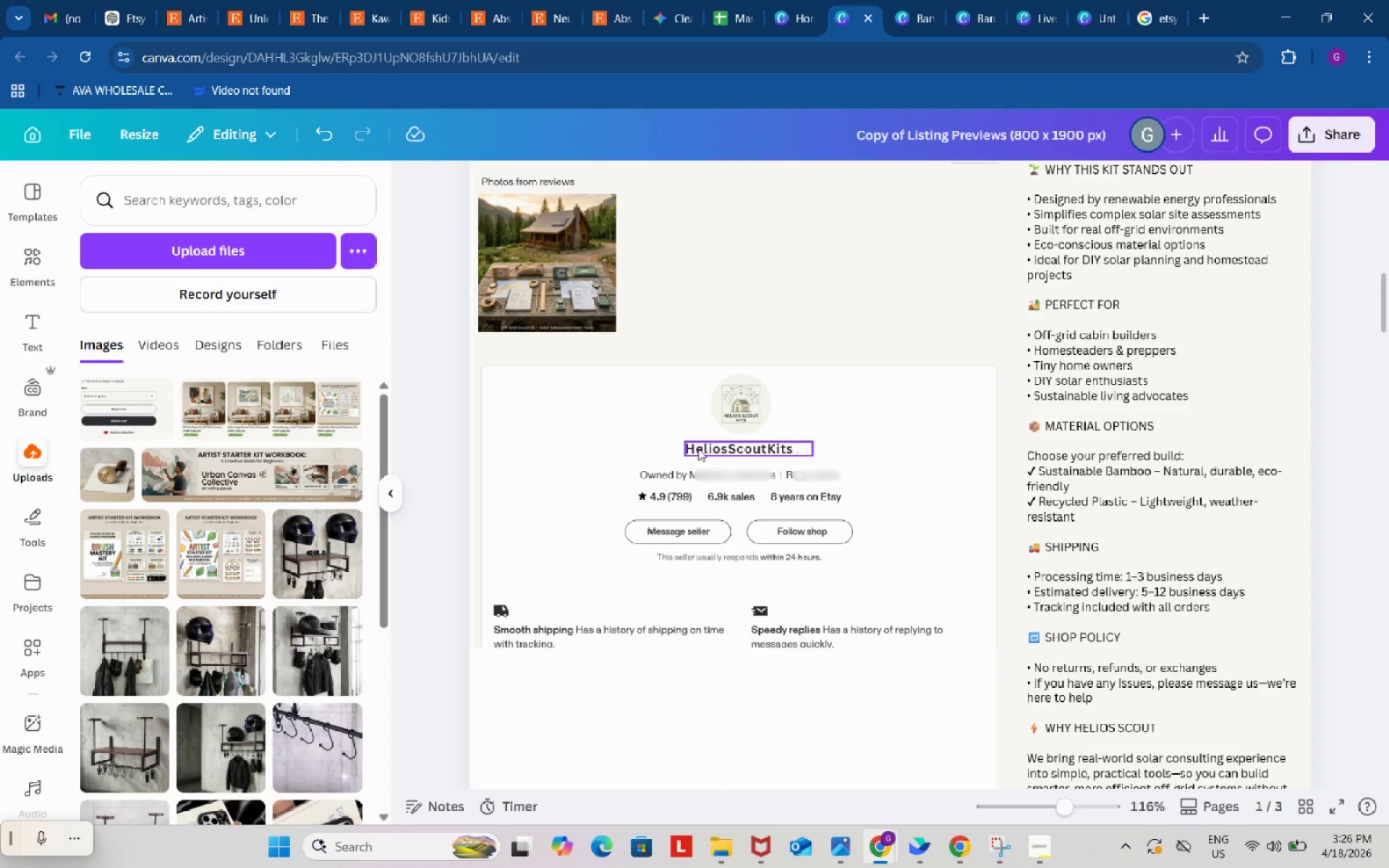 
double_click([698, 448])
 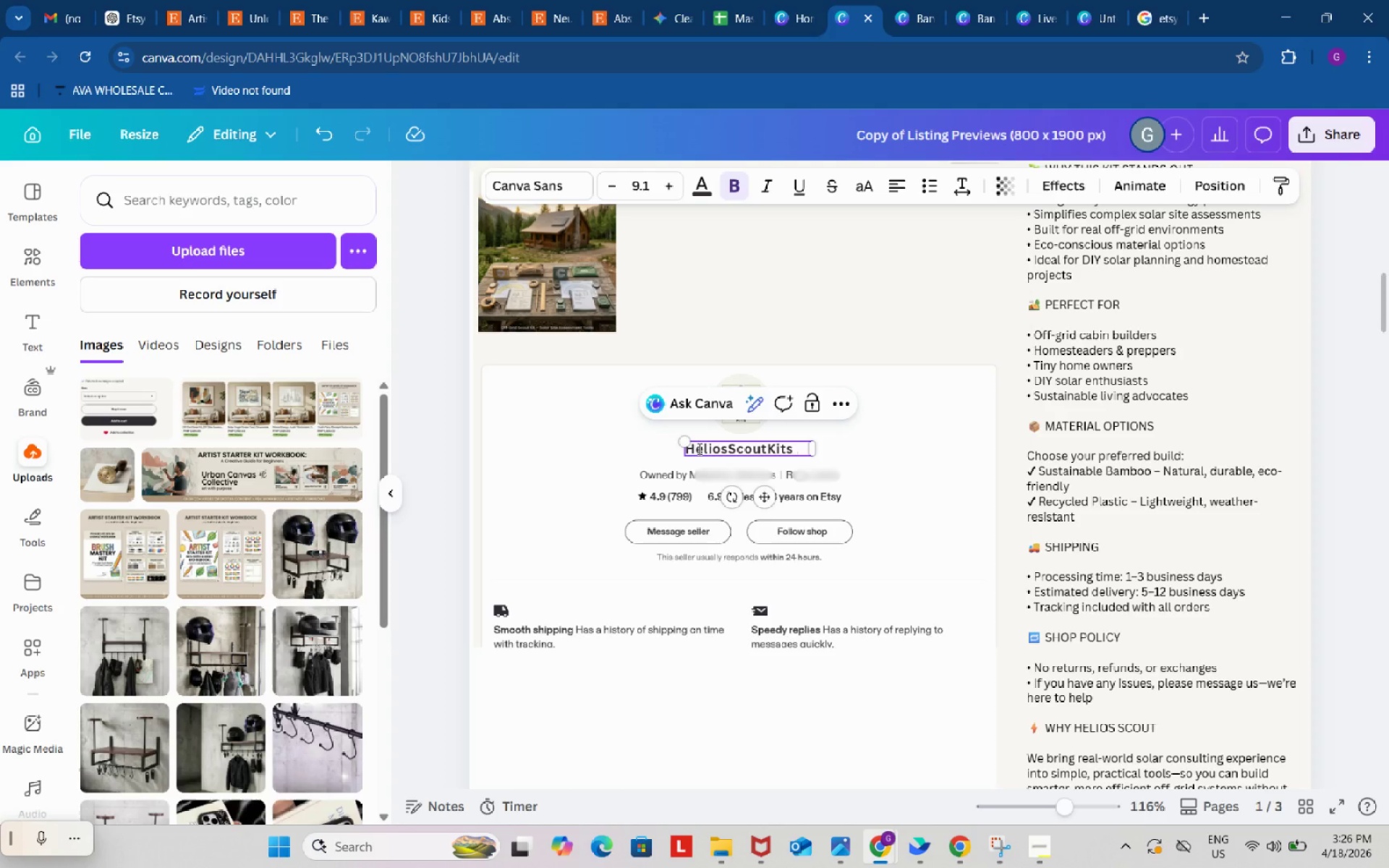 
key(Control+ControlLeft)
 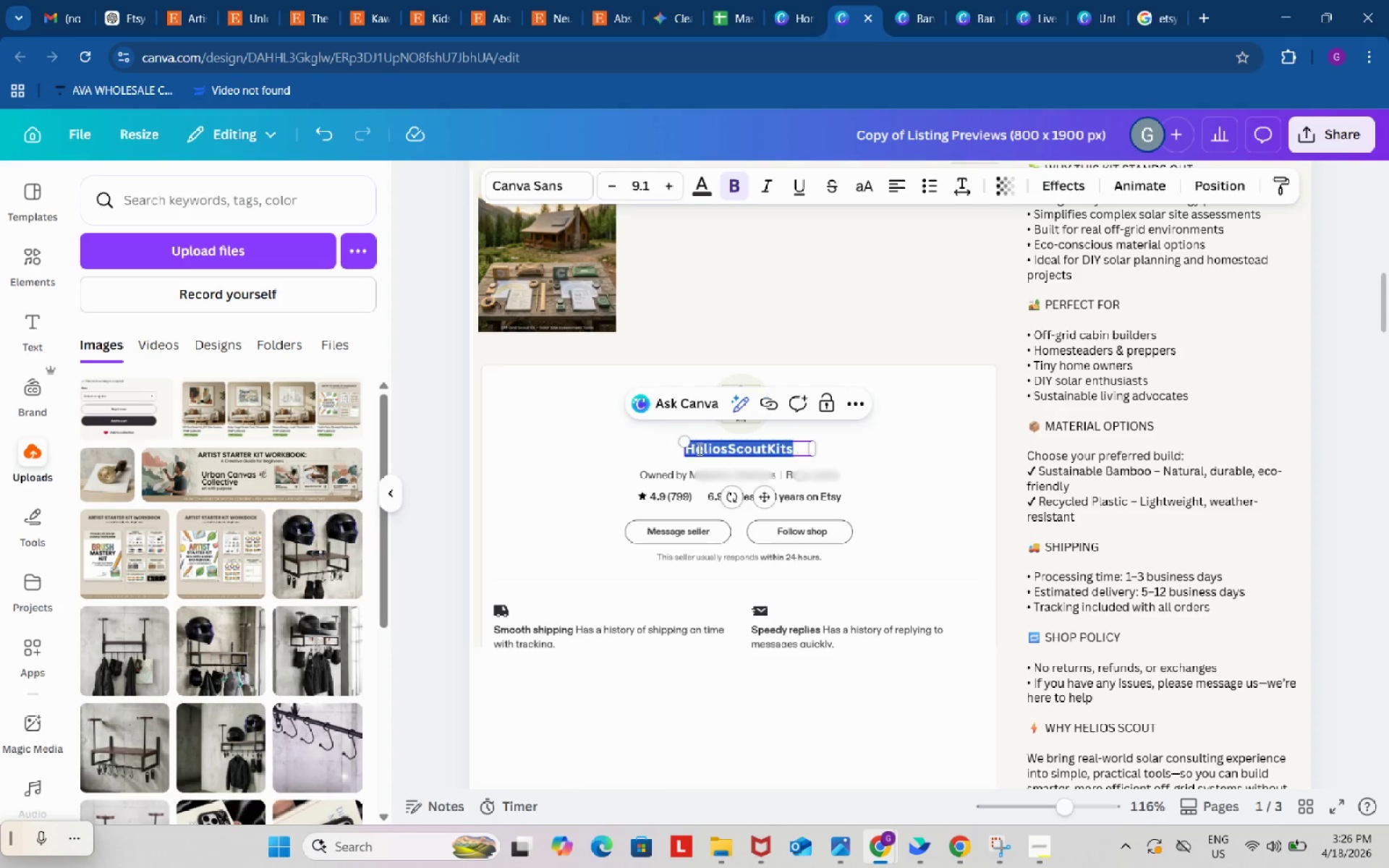 
key(Control+A)
 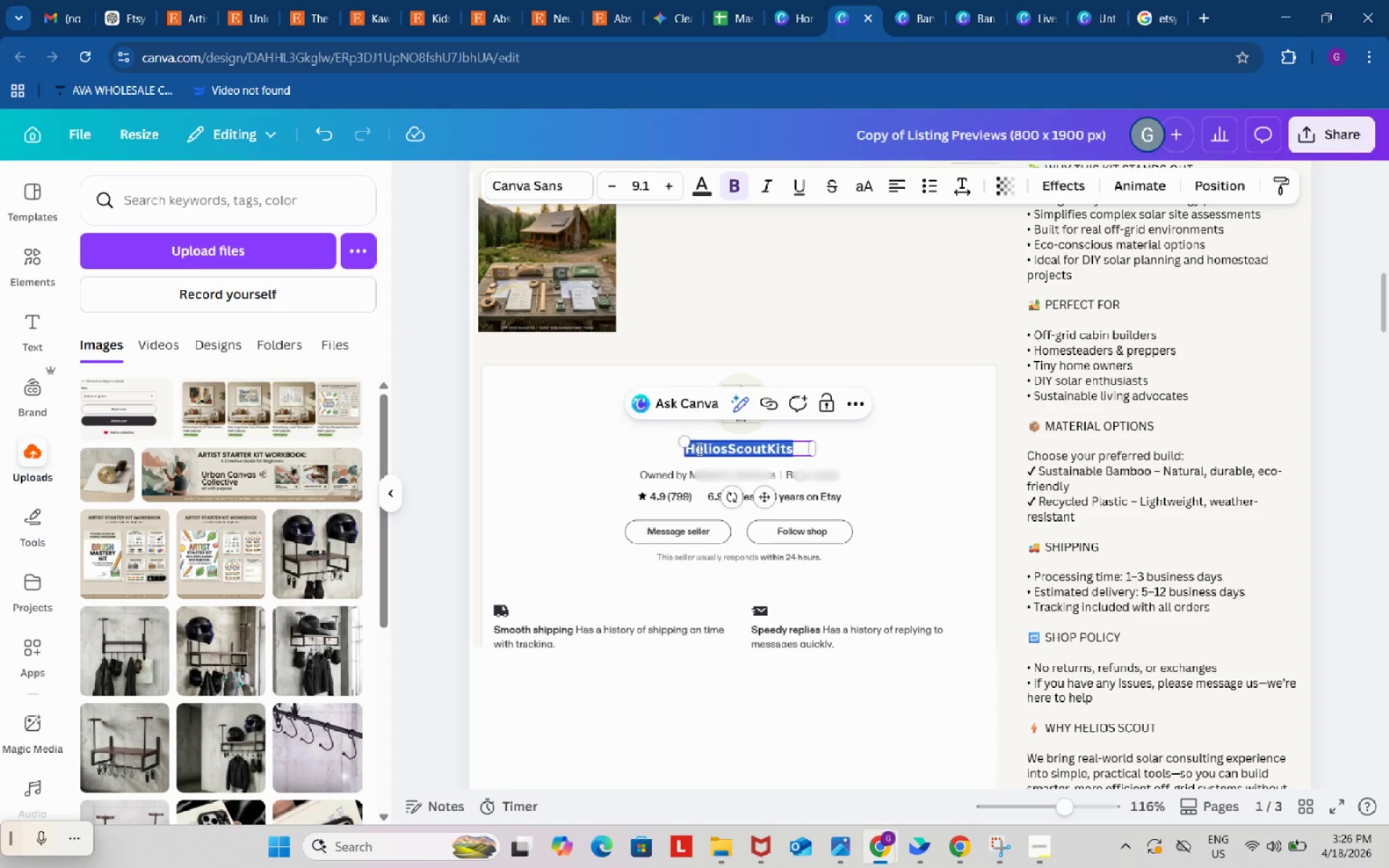 
key(Control+V)
 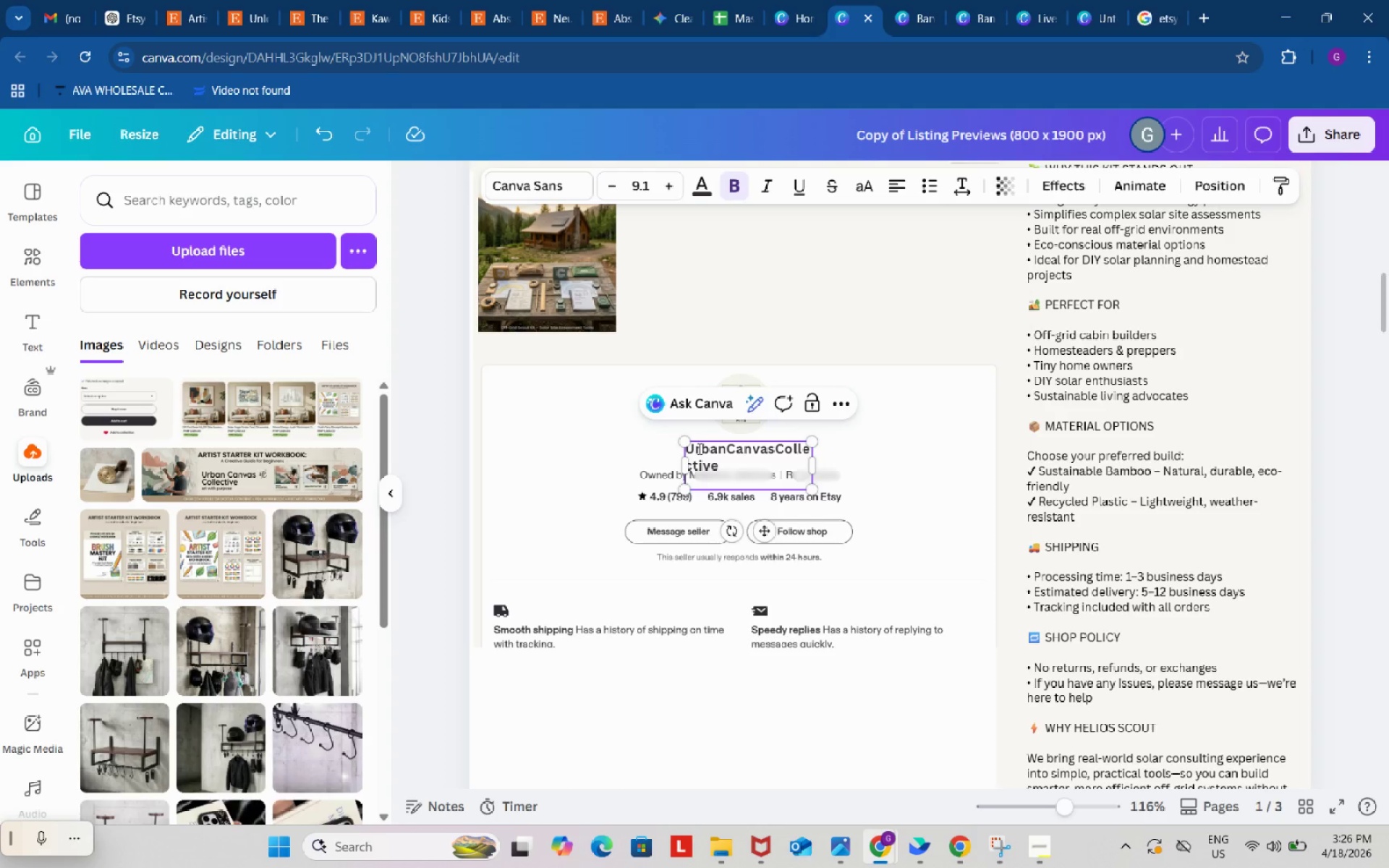 
key(Control+Z)
 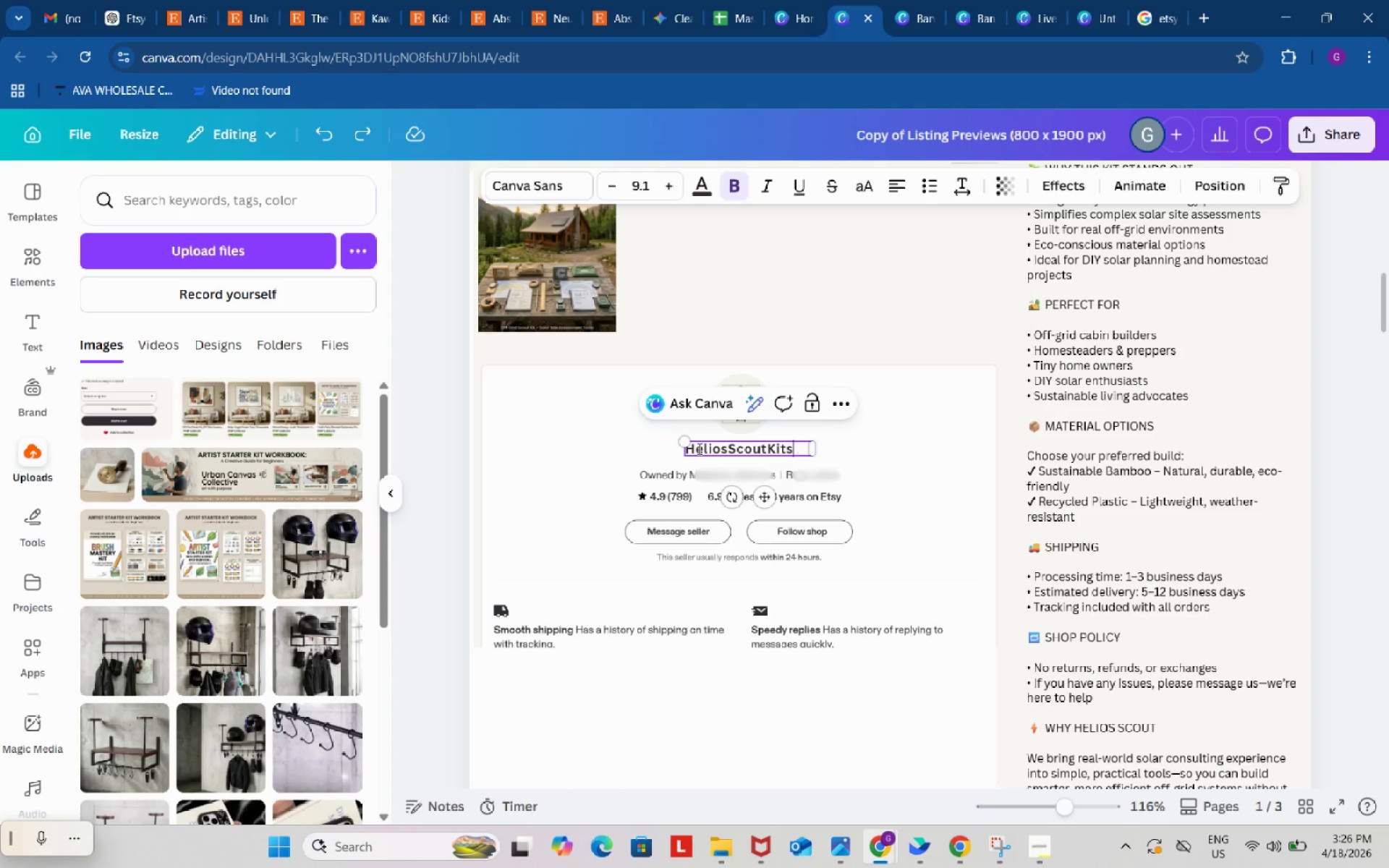 
hold_key(key=ControlLeft, duration=0.53)
 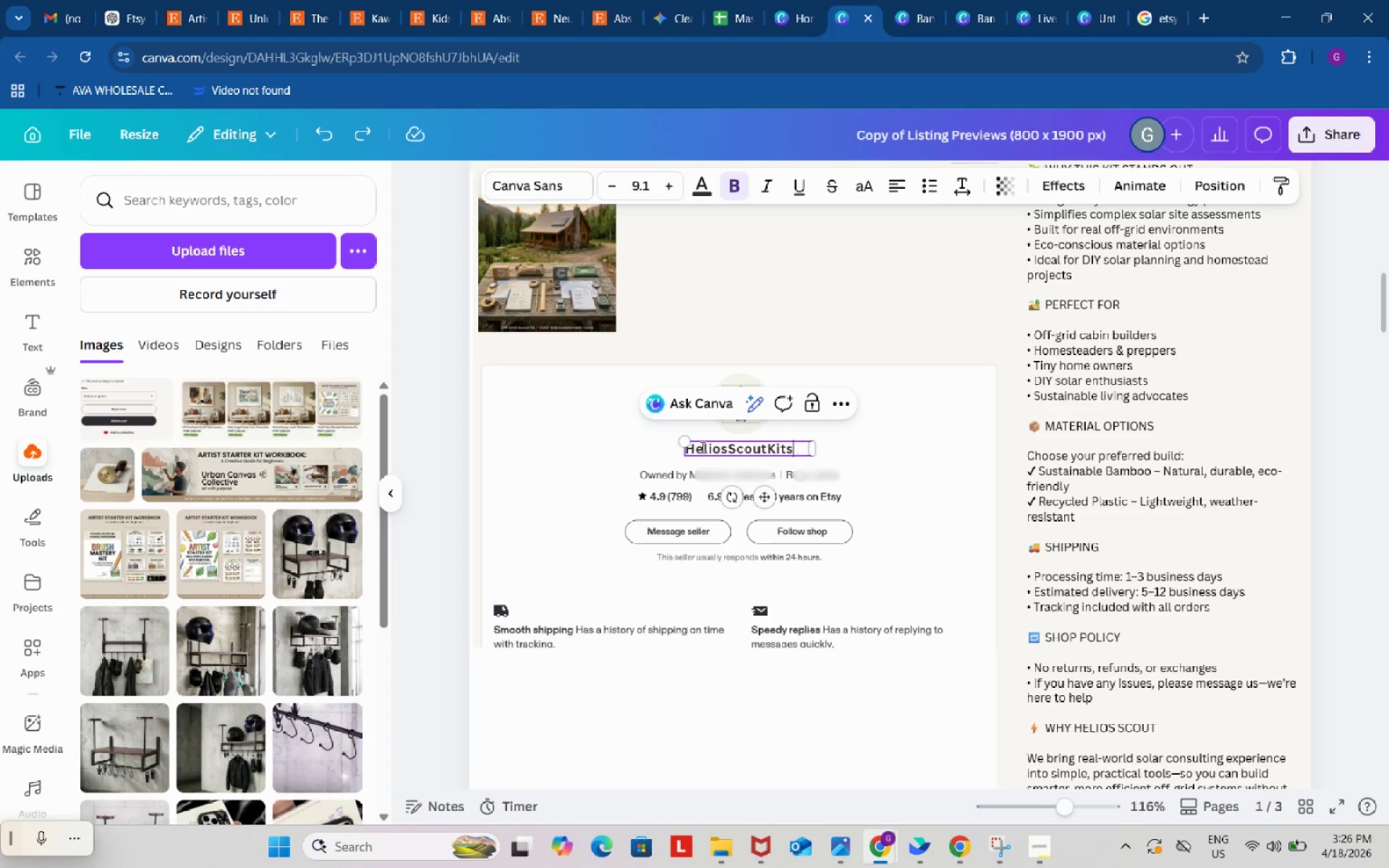 
key(Control+A)
 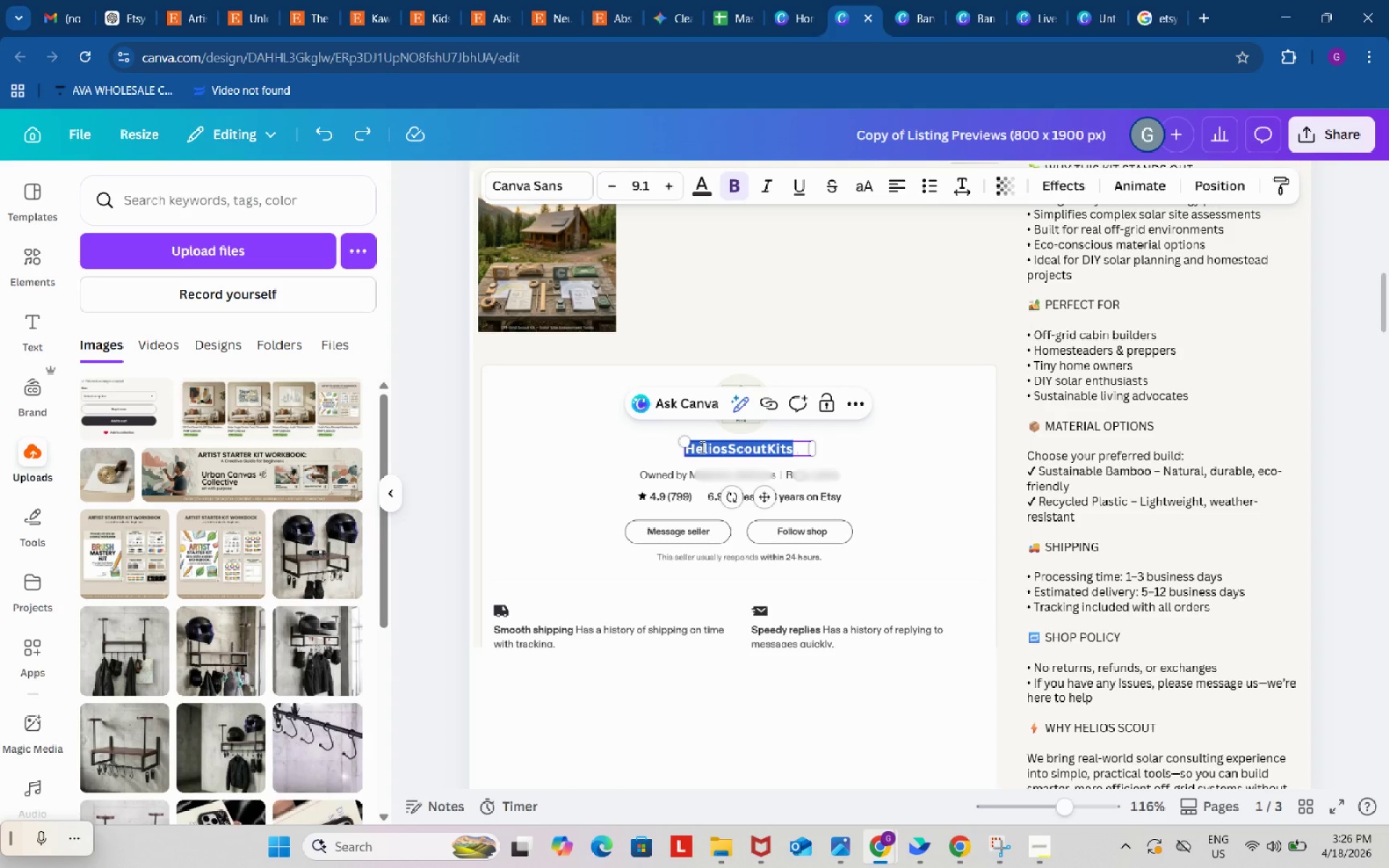 
key(Control+ControlLeft)
 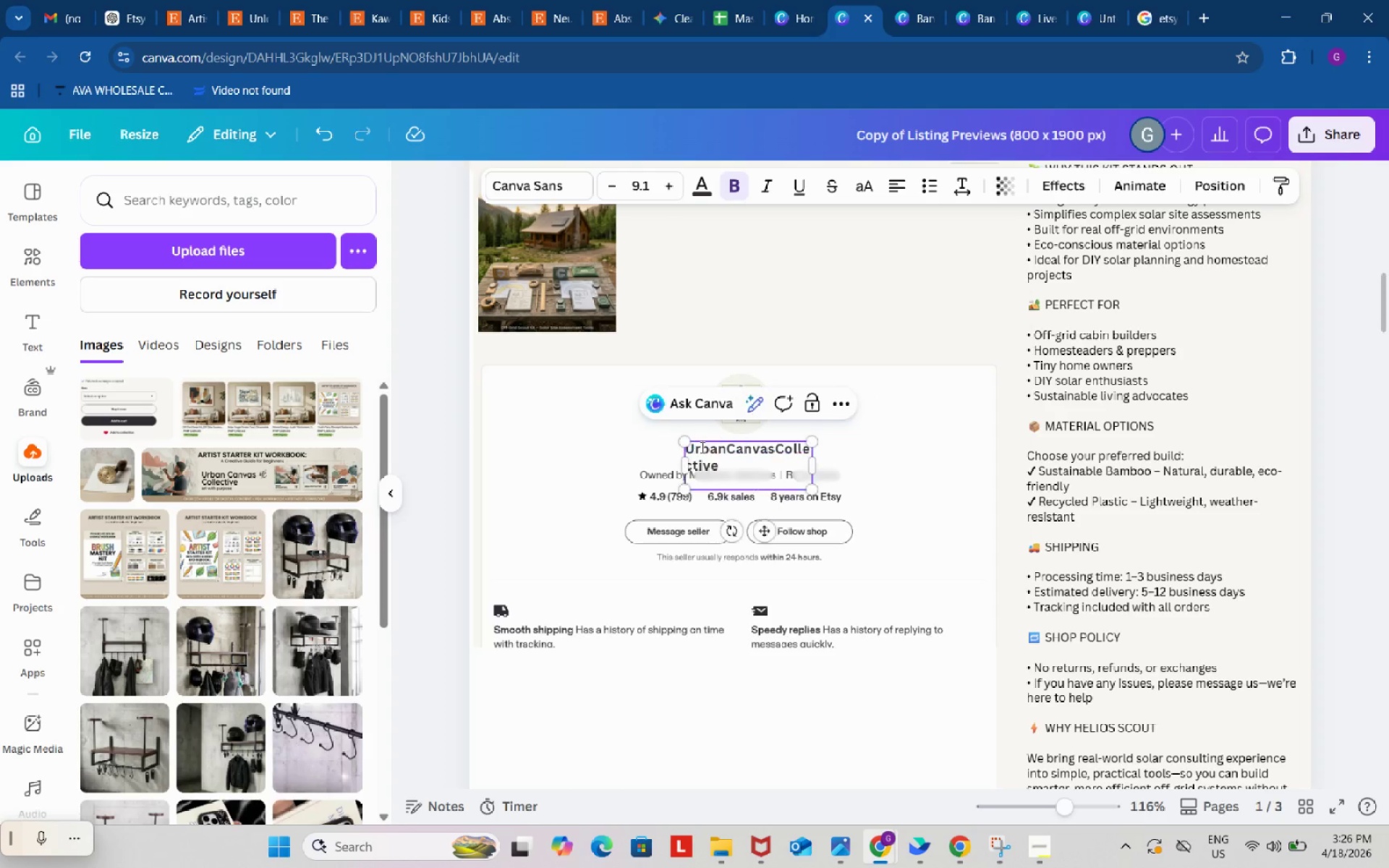 
key(Control+V)
 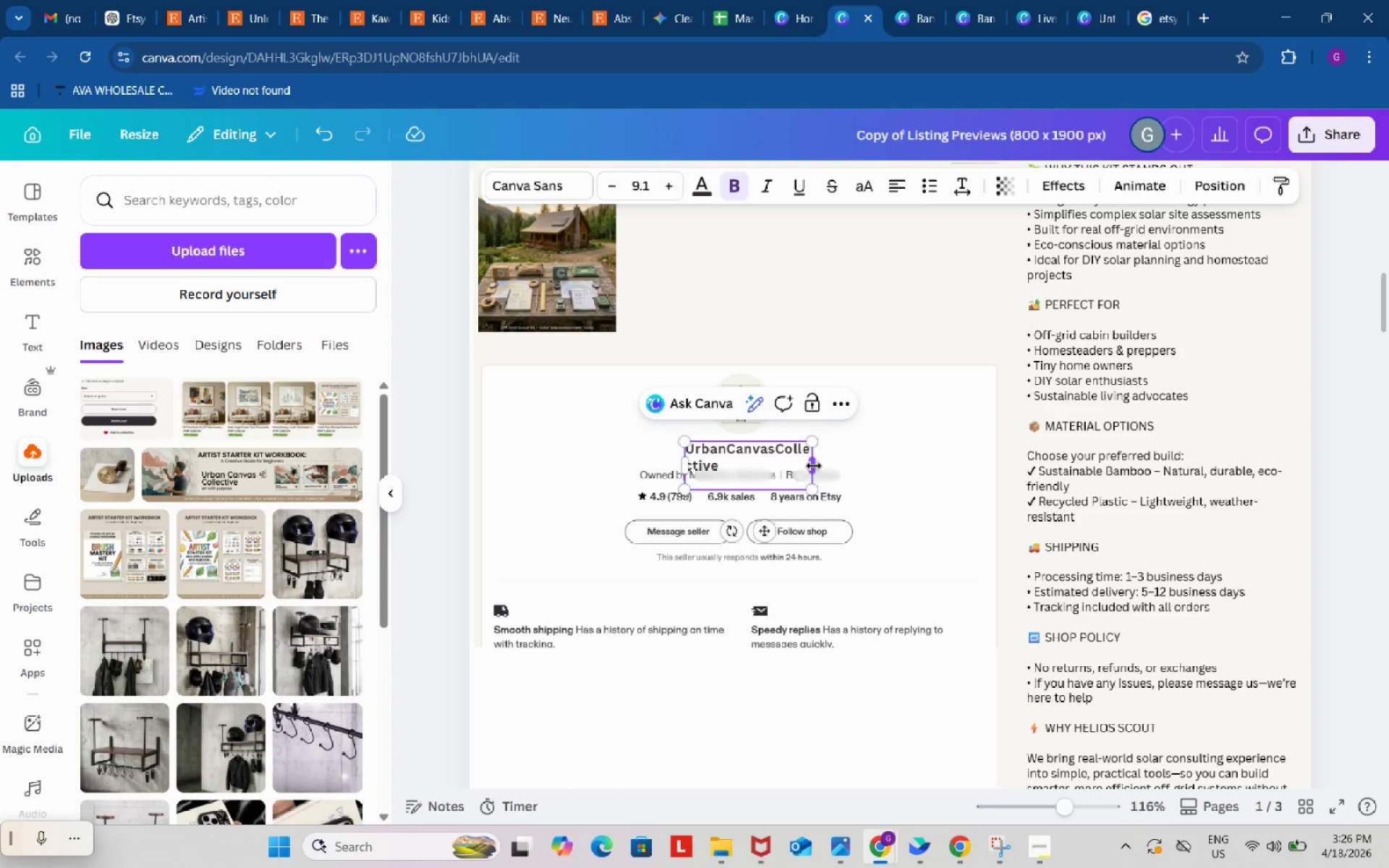 
left_click_drag(start_coordinate=[814, 466], to_coordinate=[861, 466])
 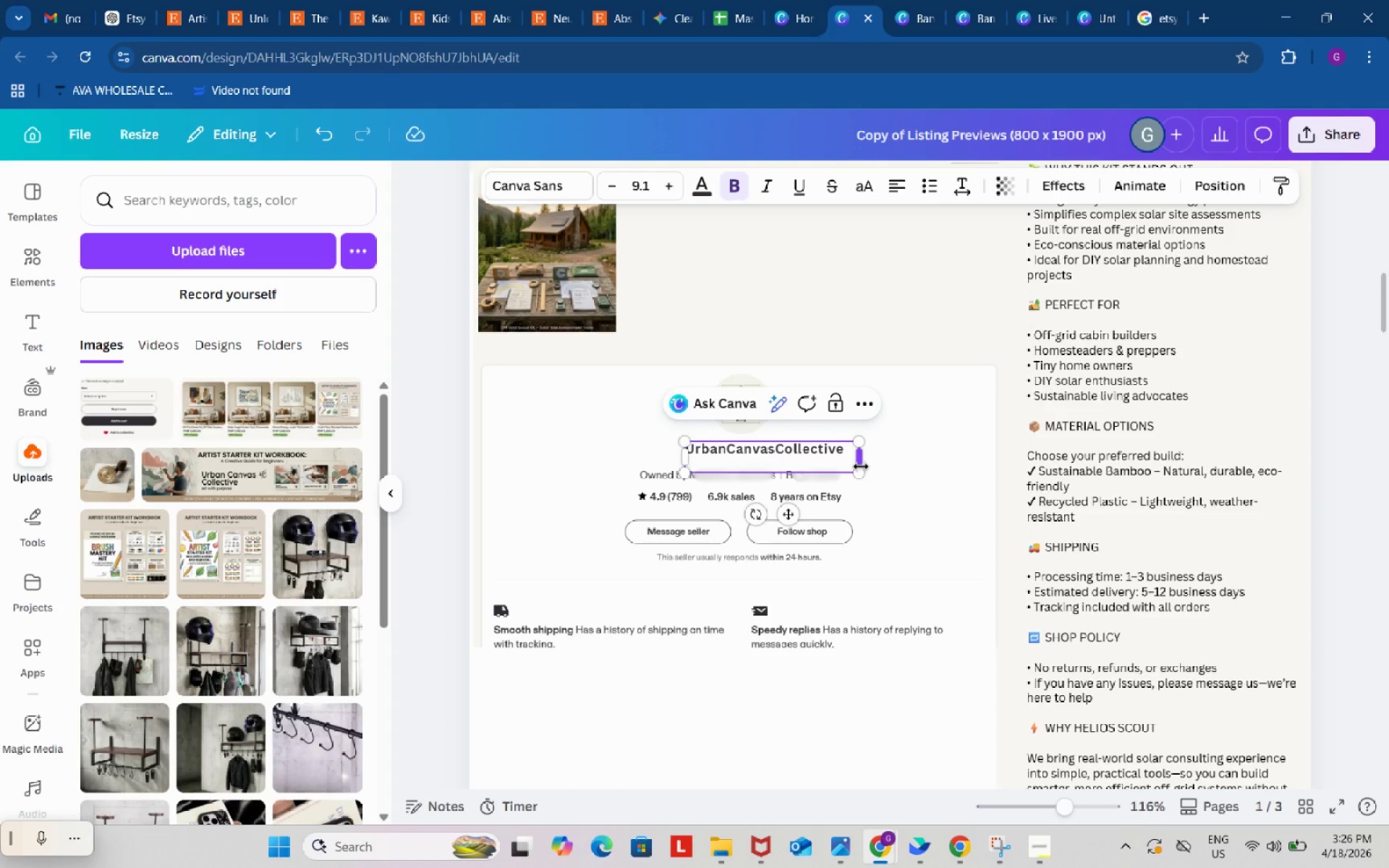 
key(Backspace)
 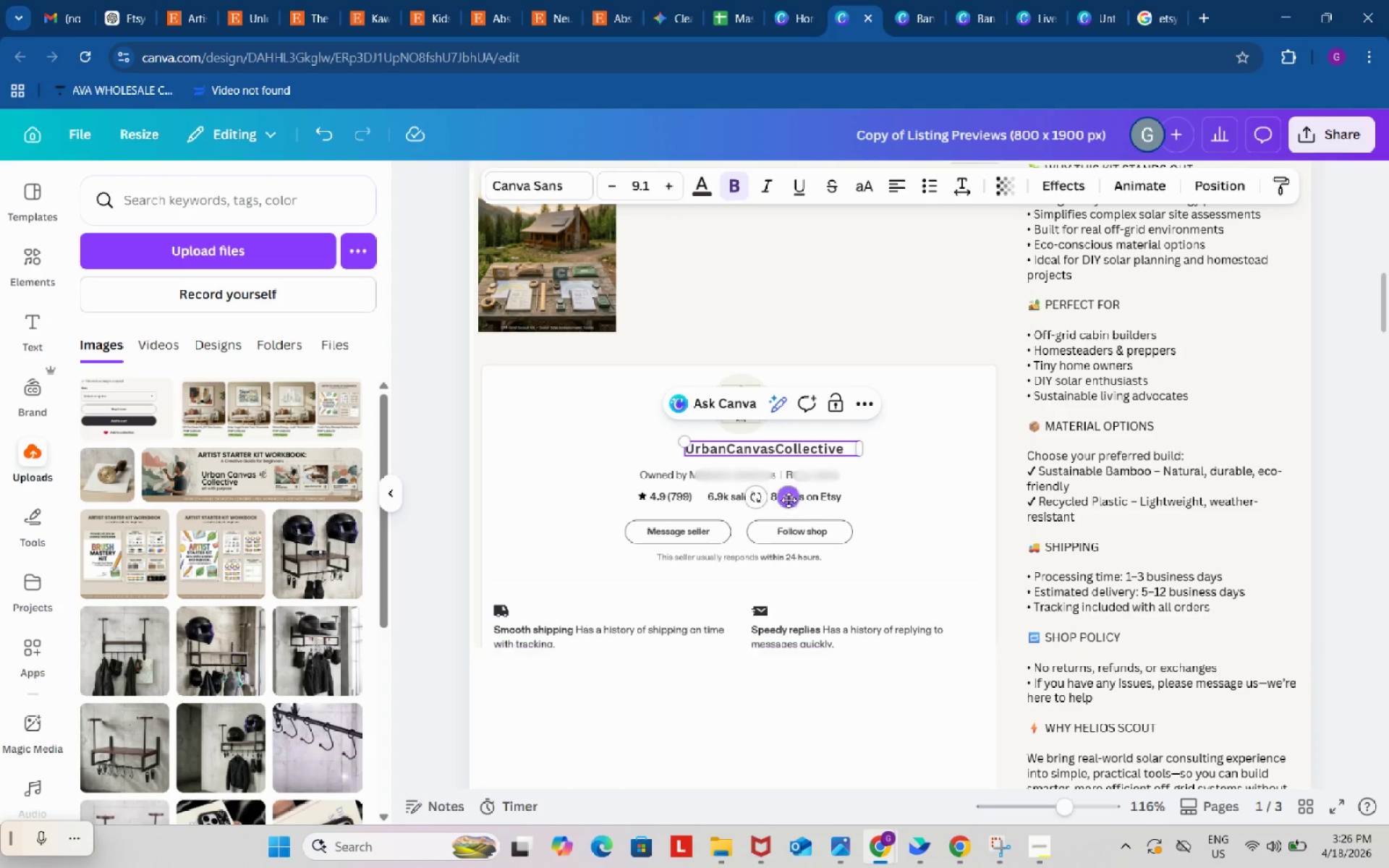 
left_click_drag(start_coordinate=[789, 499], to_coordinate=[768, 498])
 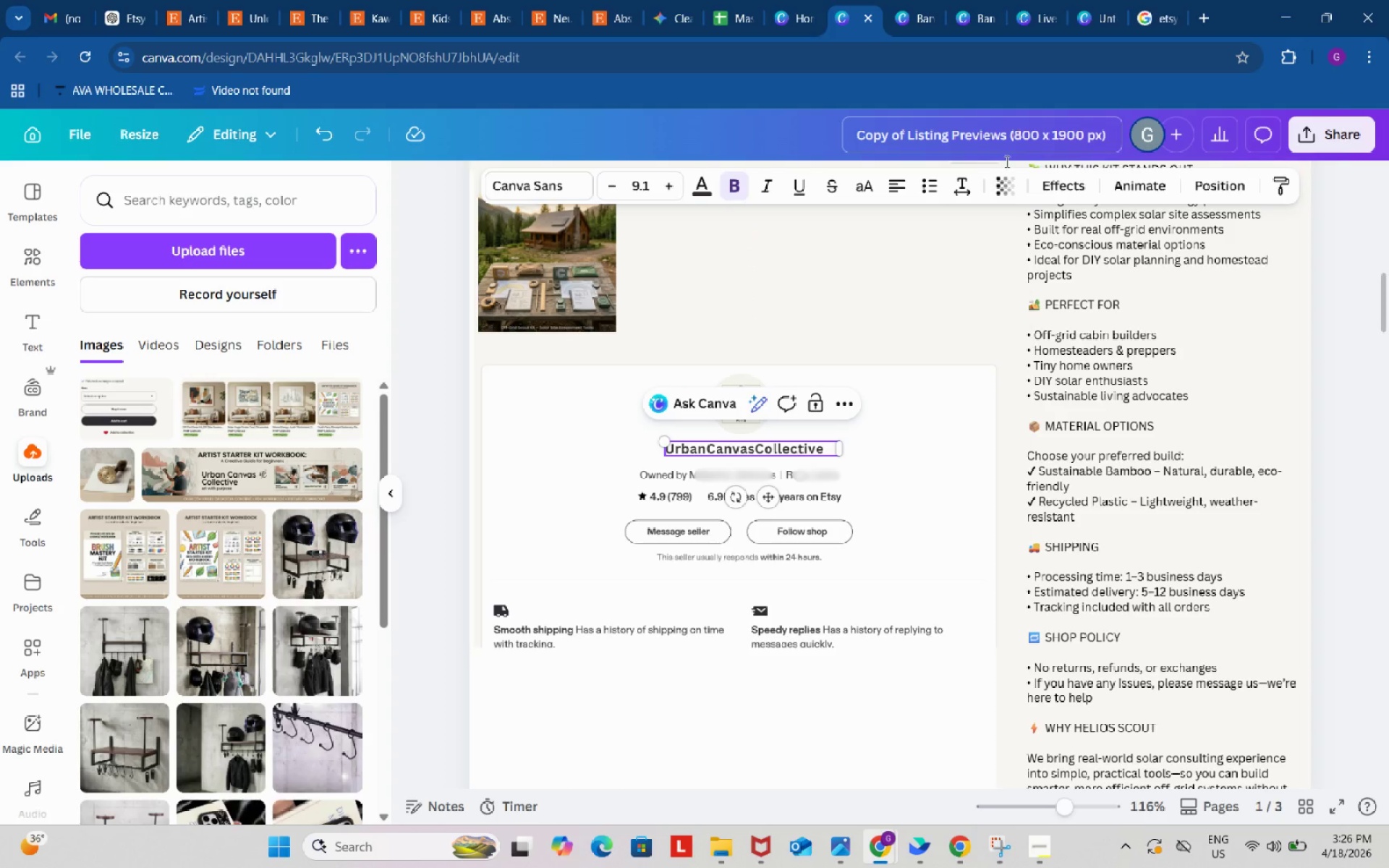 
left_click([950, 493])
 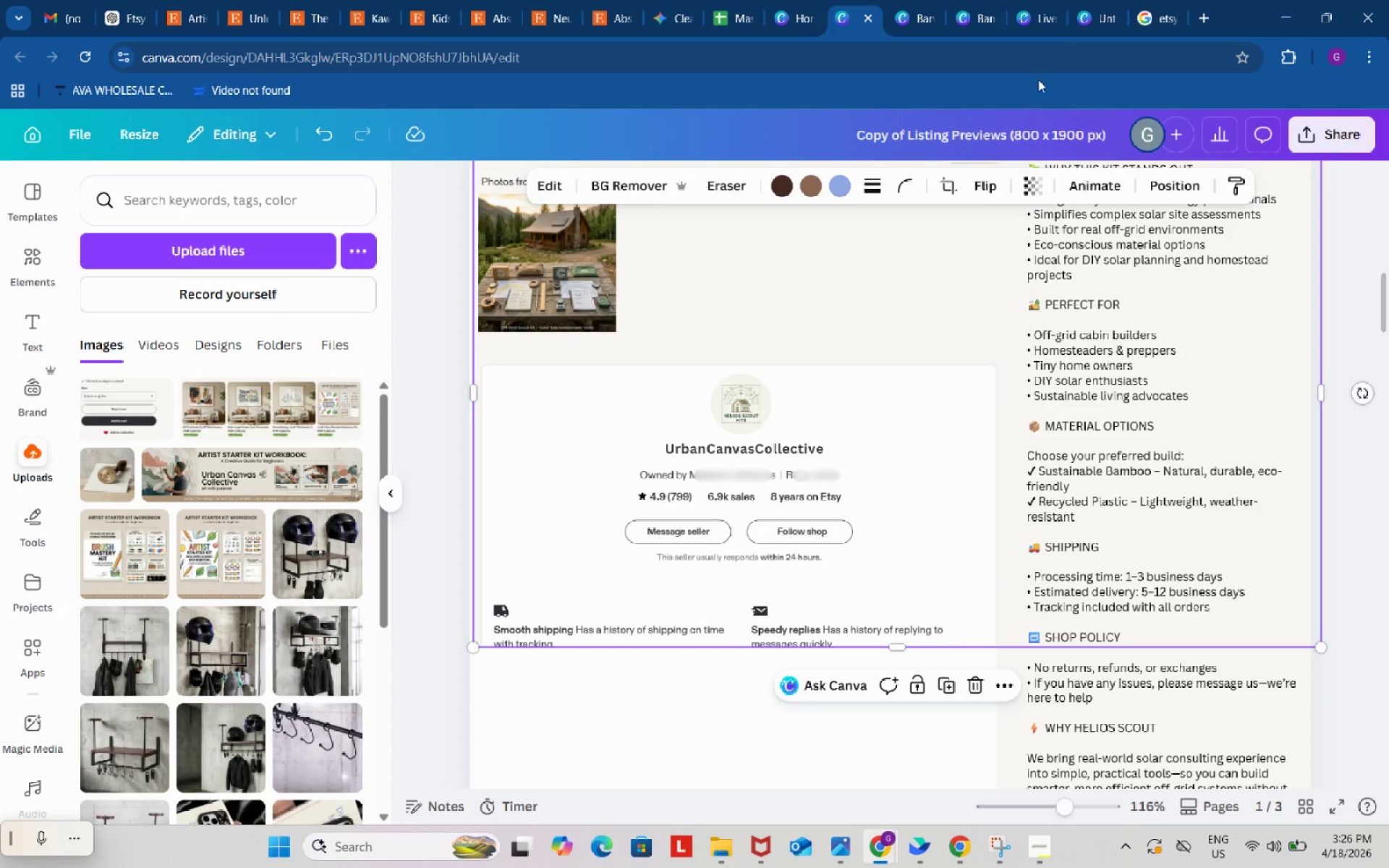 
left_click([1088, 0])
 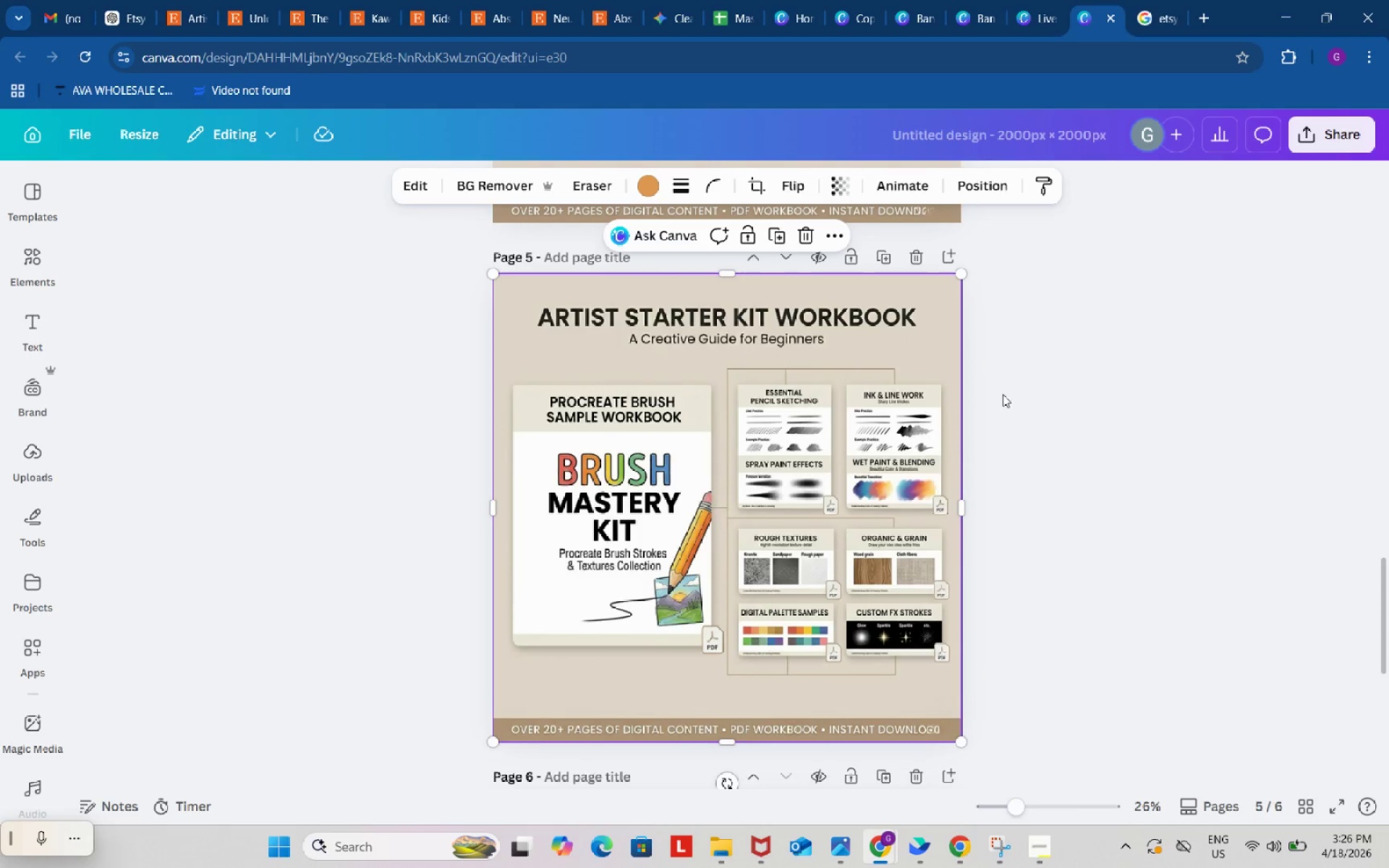 
left_click([865, 548])
 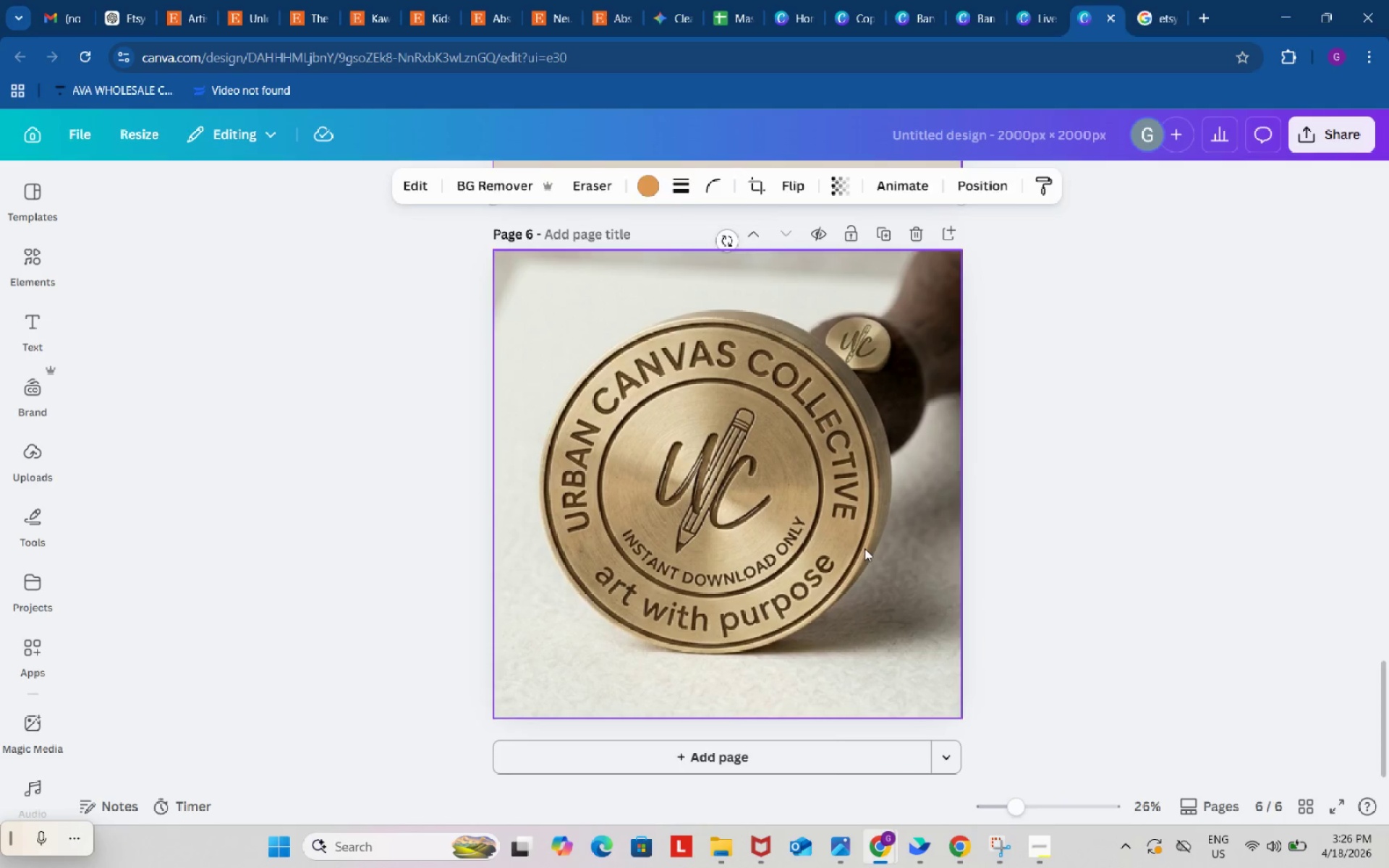 
key(Control+ControlLeft)
 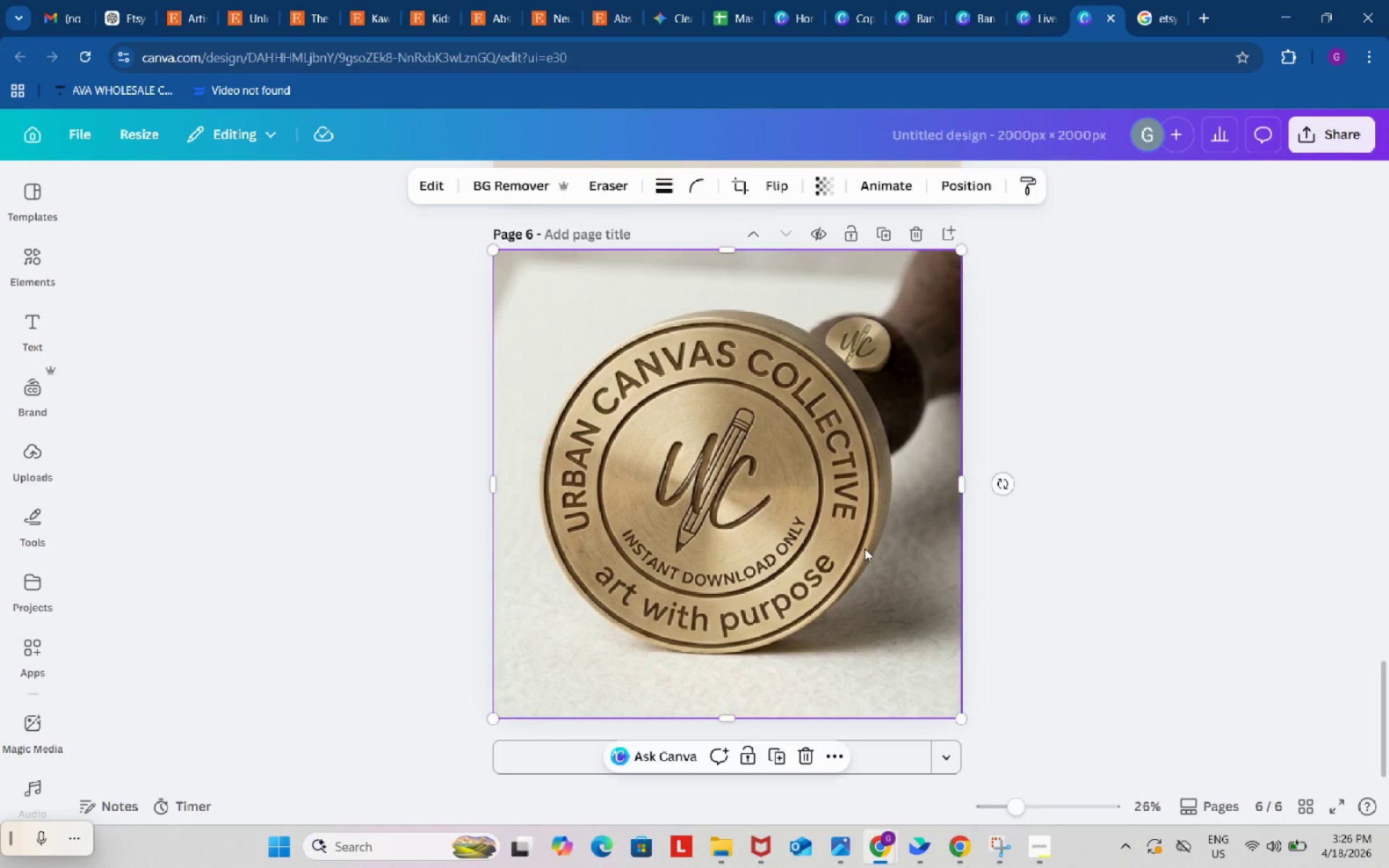 
key(Control+C)
 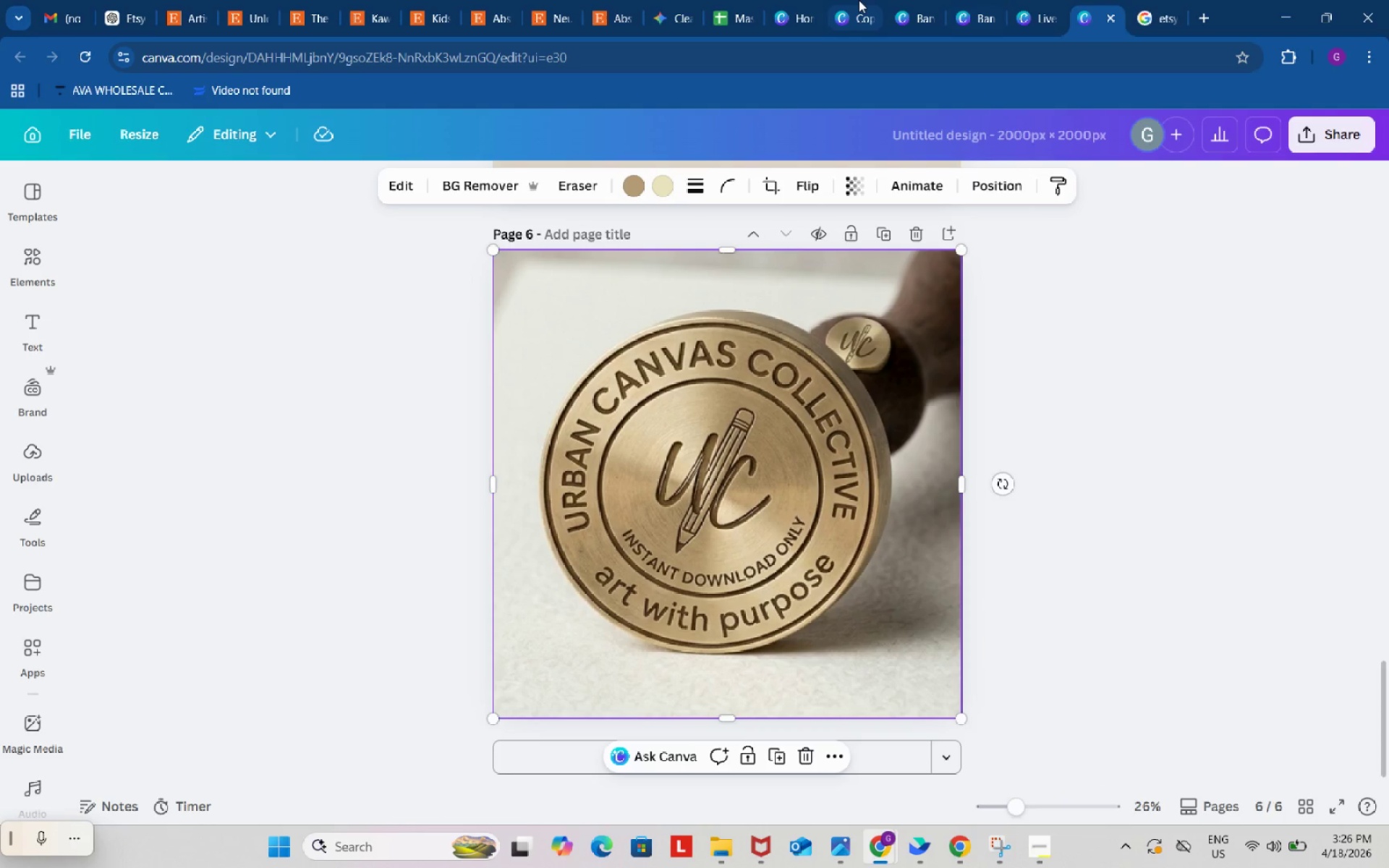 
scroll: coordinate [888, 545], scroll_direction: down, amount: 7.0
 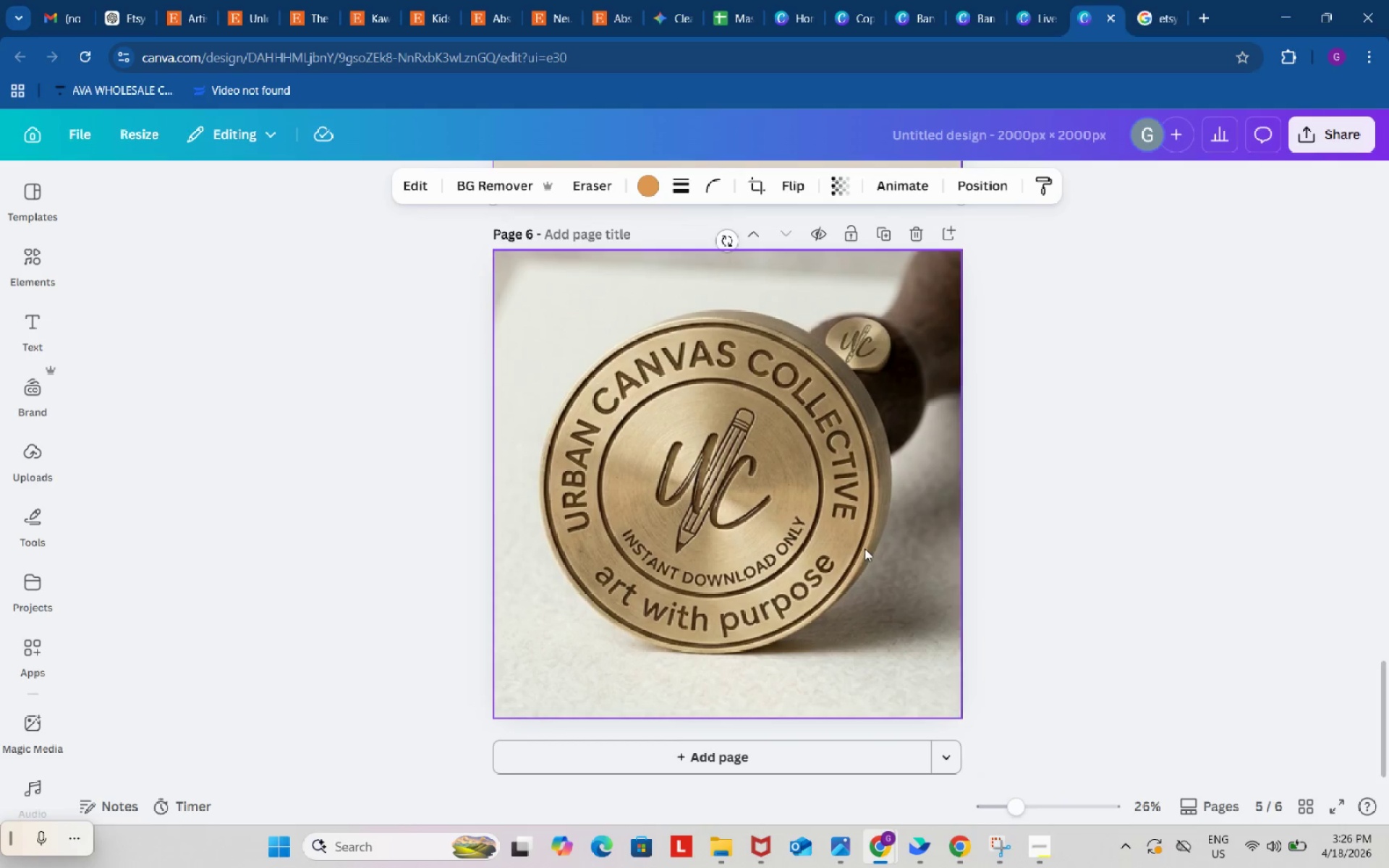 
left_click([858, 0])
 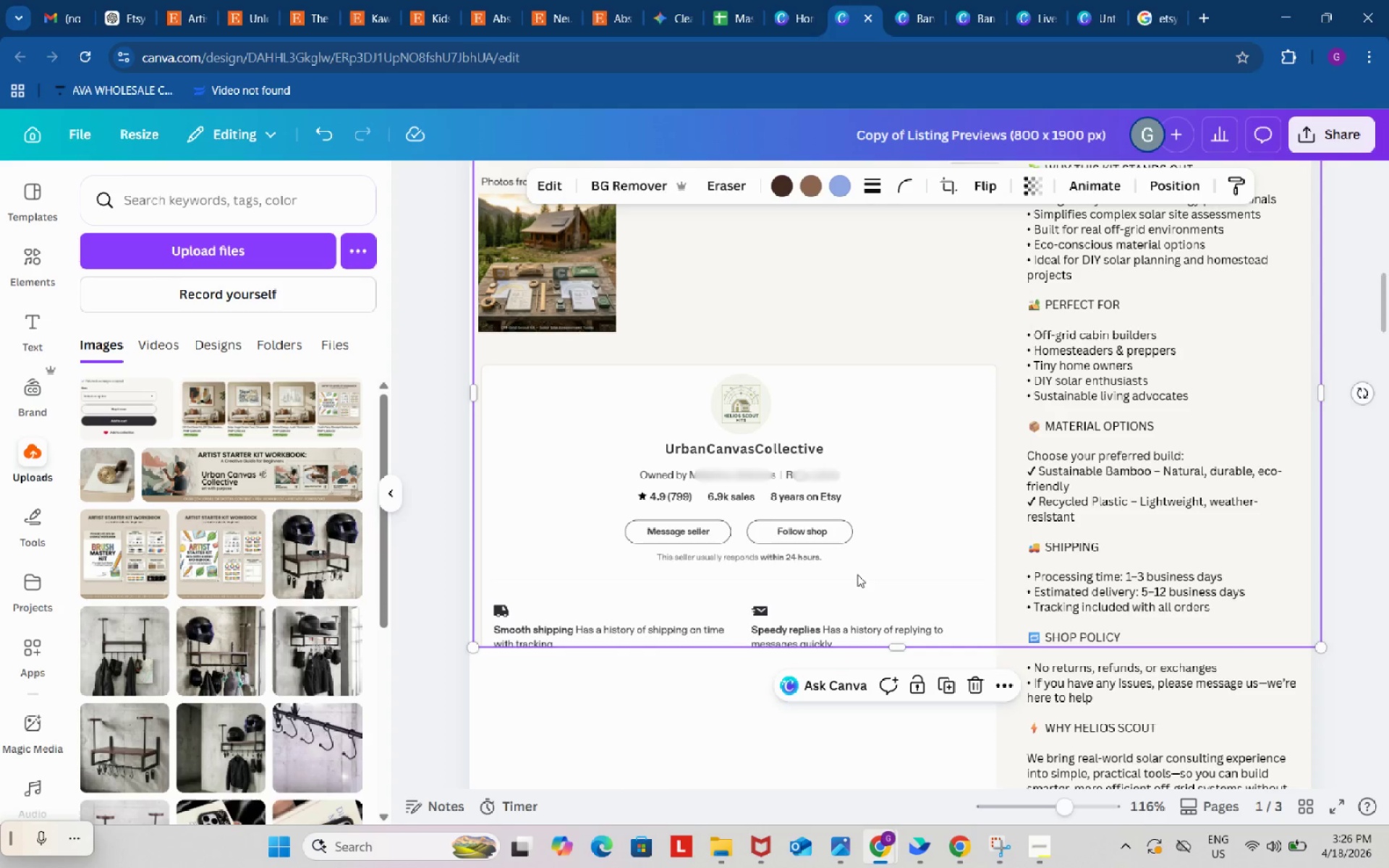 
key(Control+ControlLeft)
 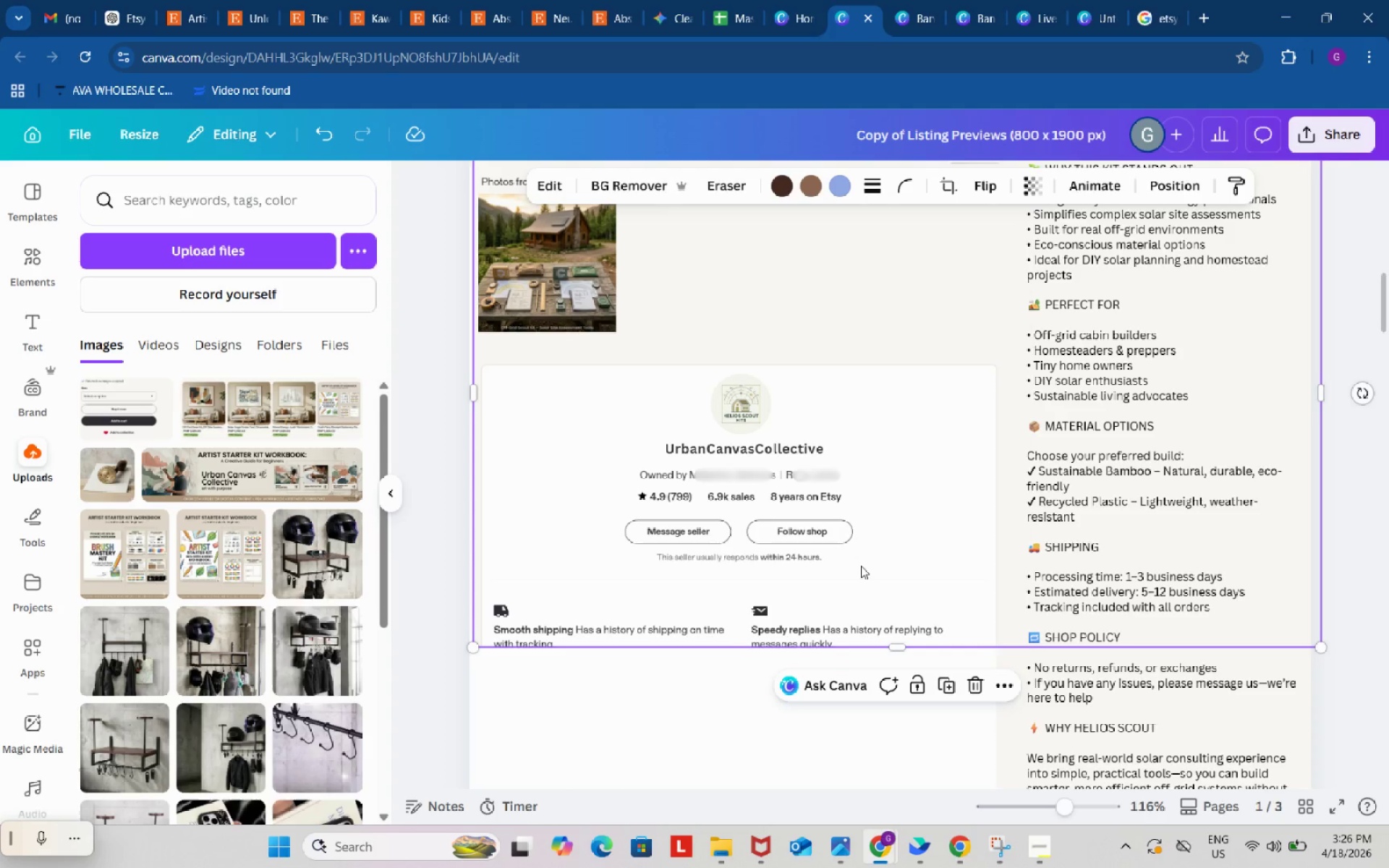 
key(Control+V)
 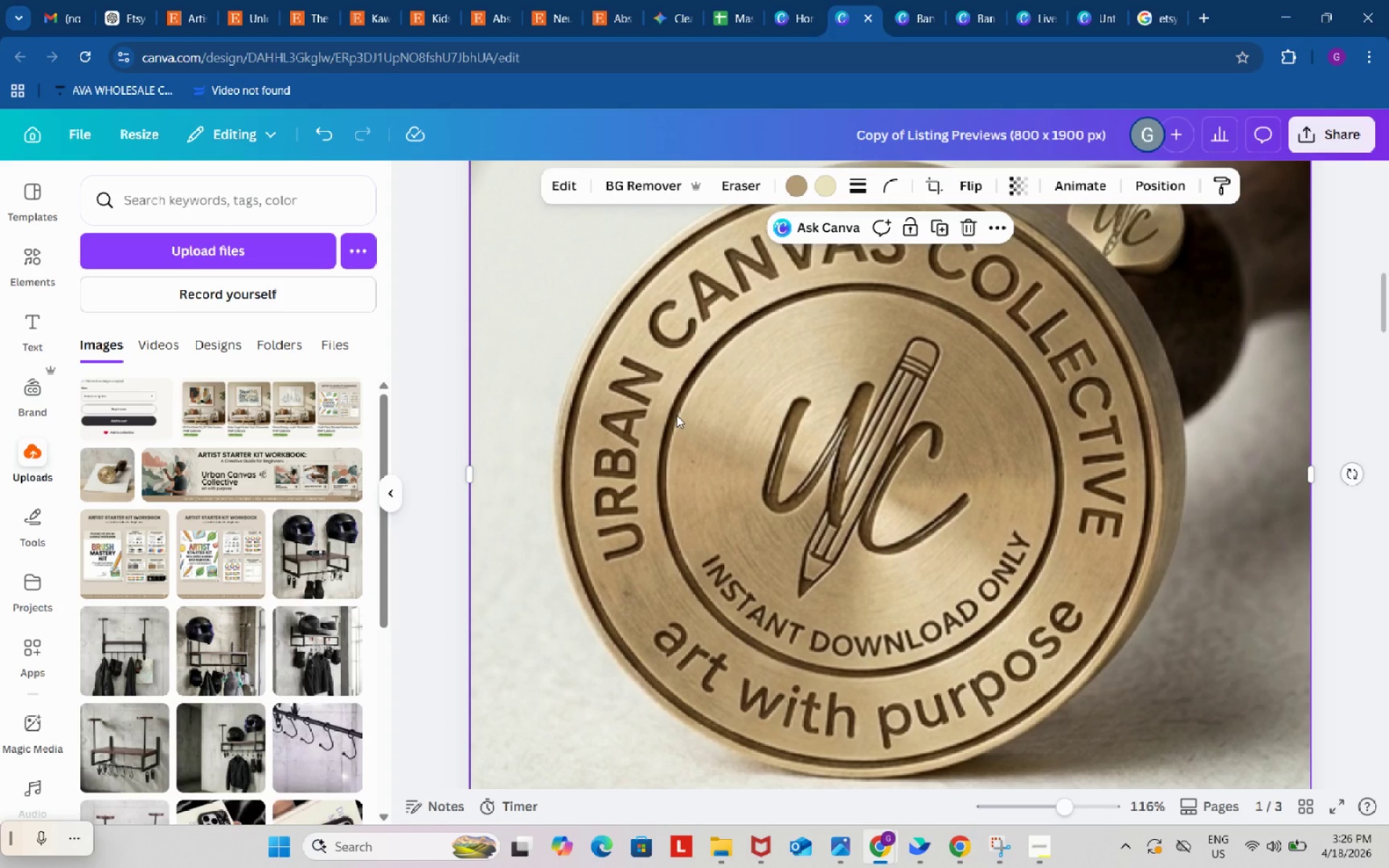 
scroll: coordinate [676, 415], scroll_direction: up, amount: 3.0
 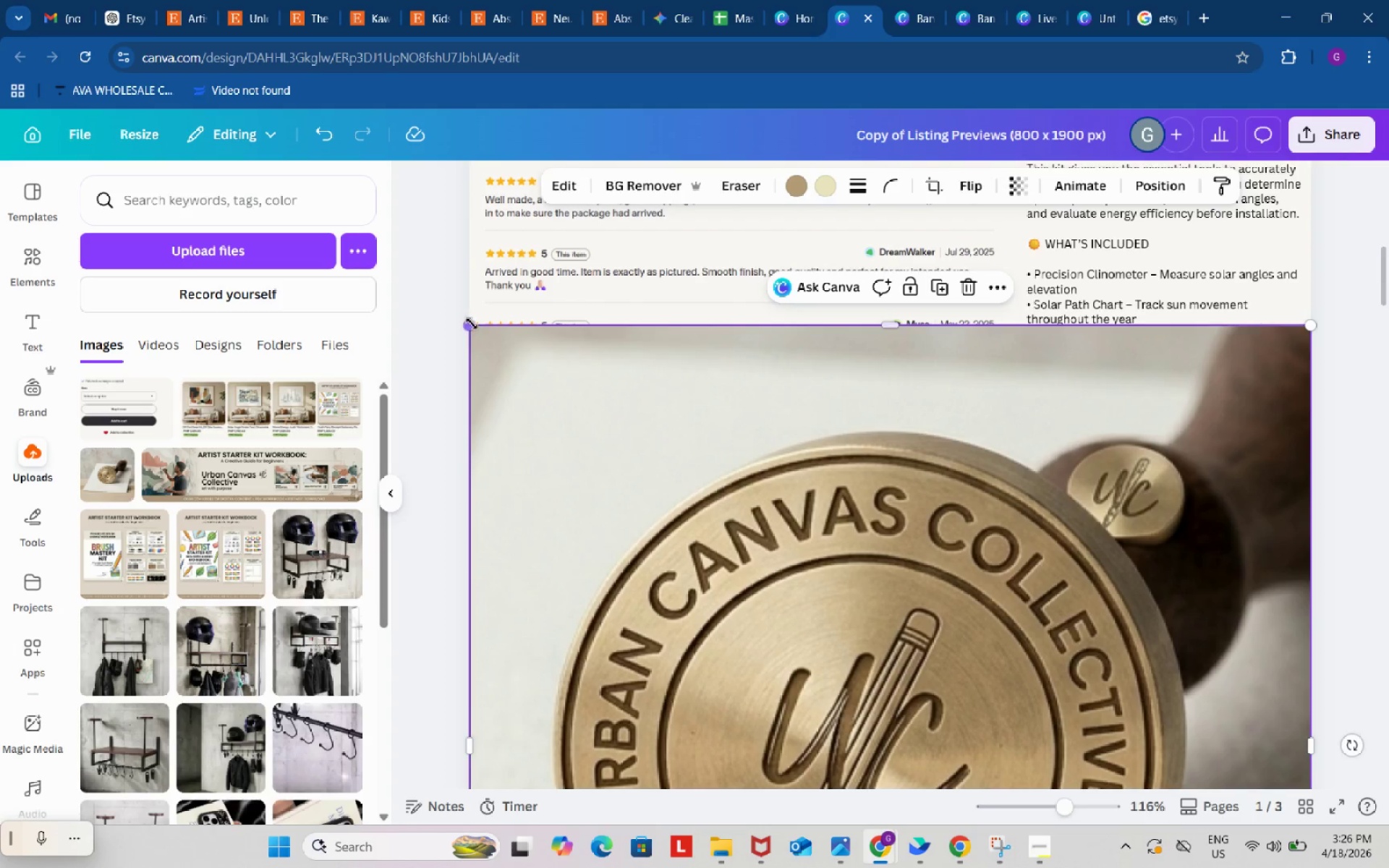 
left_click_drag(start_coordinate=[469, 323], to_coordinate=[790, 710])
 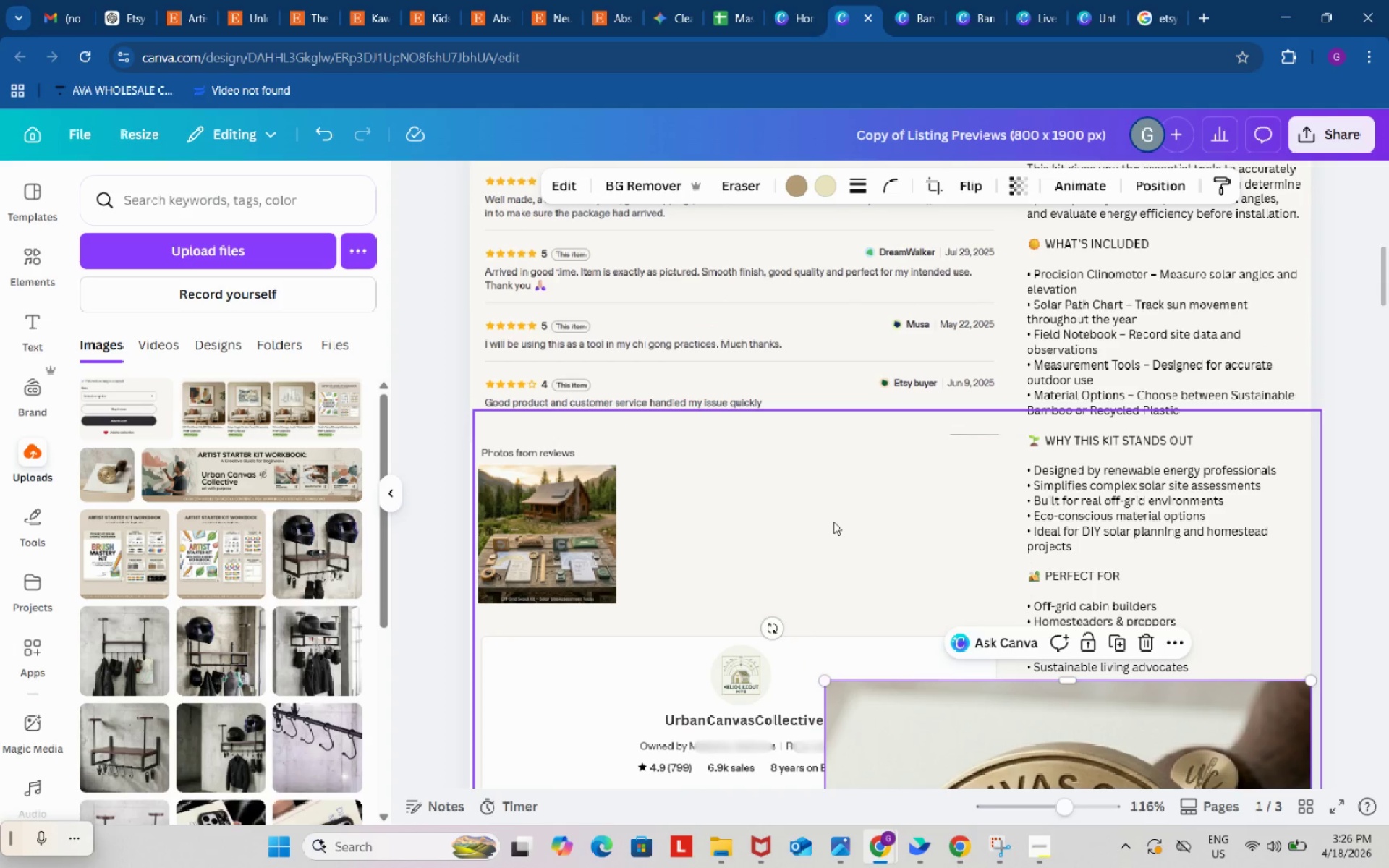 
left_click_drag(start_coordinate=[981, 638], to_coordinate=[775, 476])
 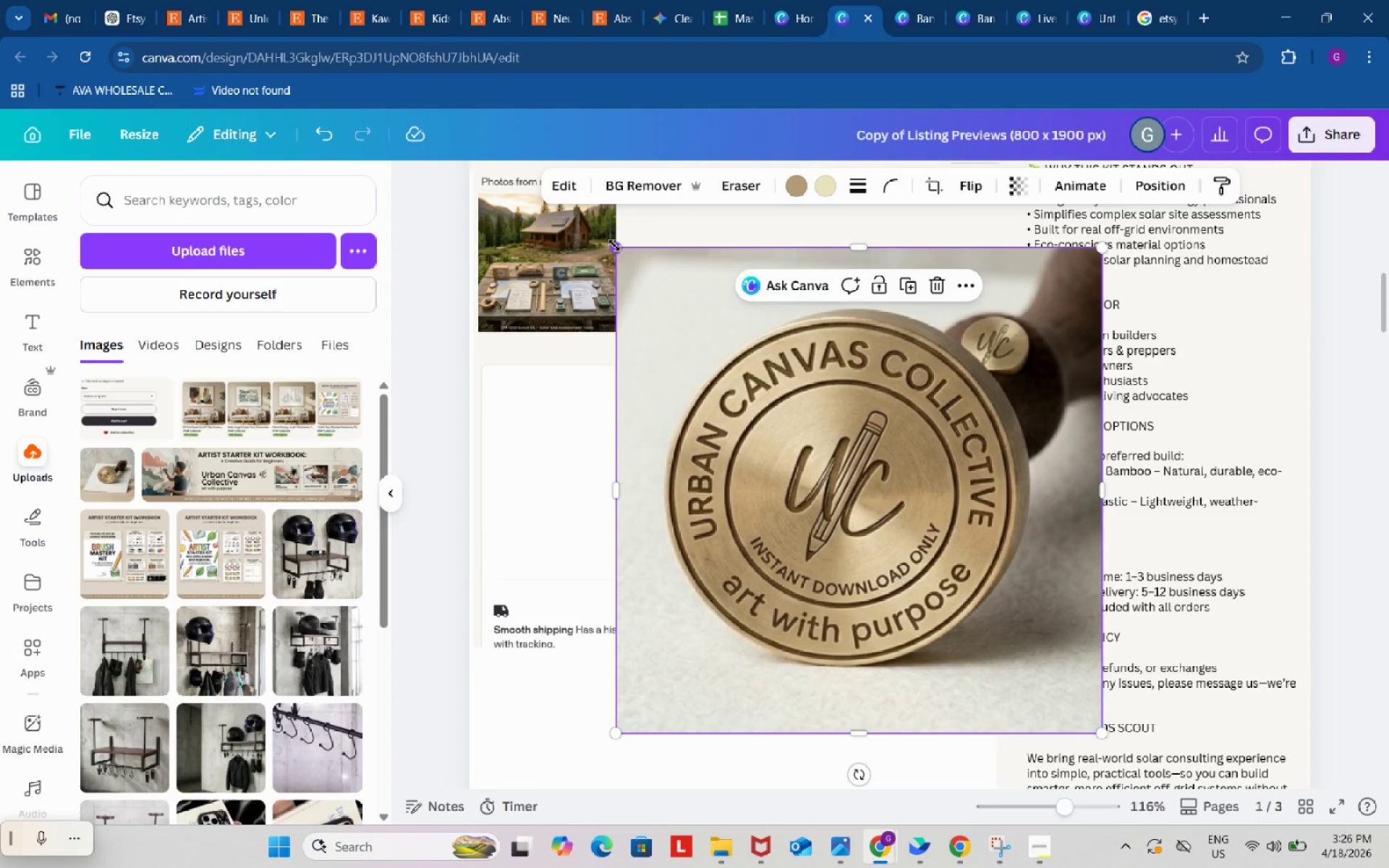 
scroll: coordinate [833, 522], scroll_direction: down, amount: 3.0
 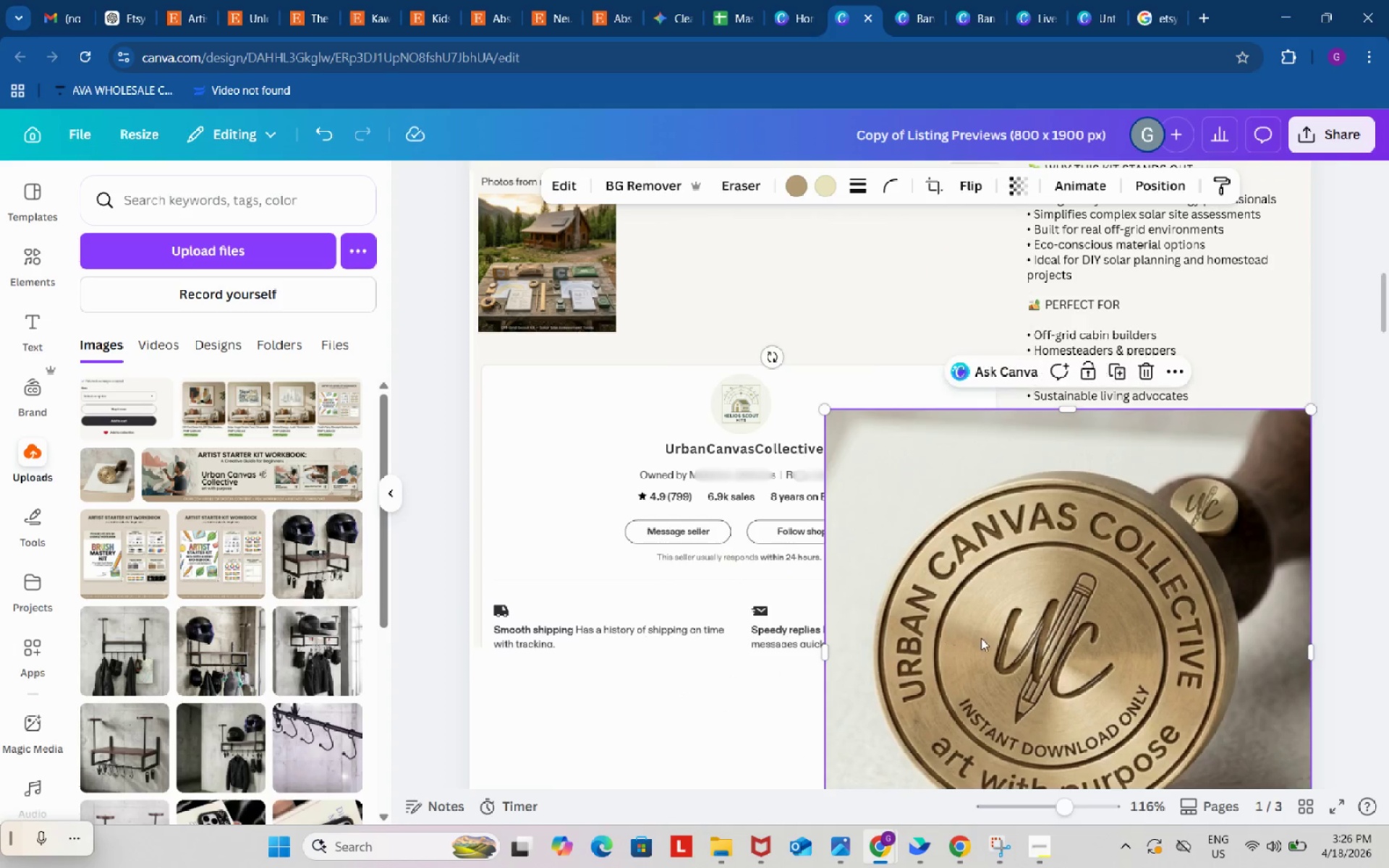 
left_click_drag(start_coordinate=[614, 245], to_coordinate=[883, 508])
 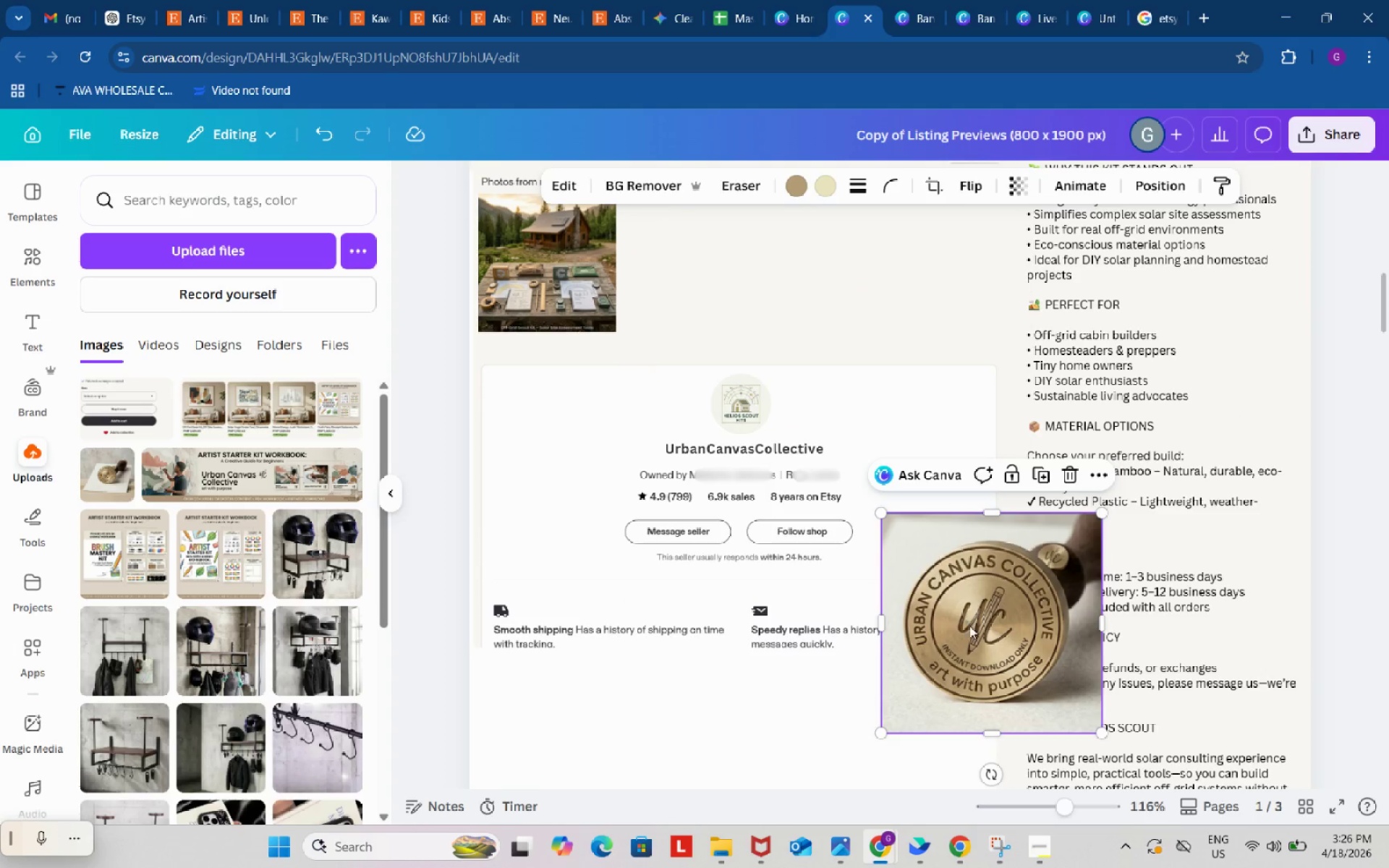 
left_click_drag(start_coordinate=[969, 626], to_coordinate=[735, 418])
 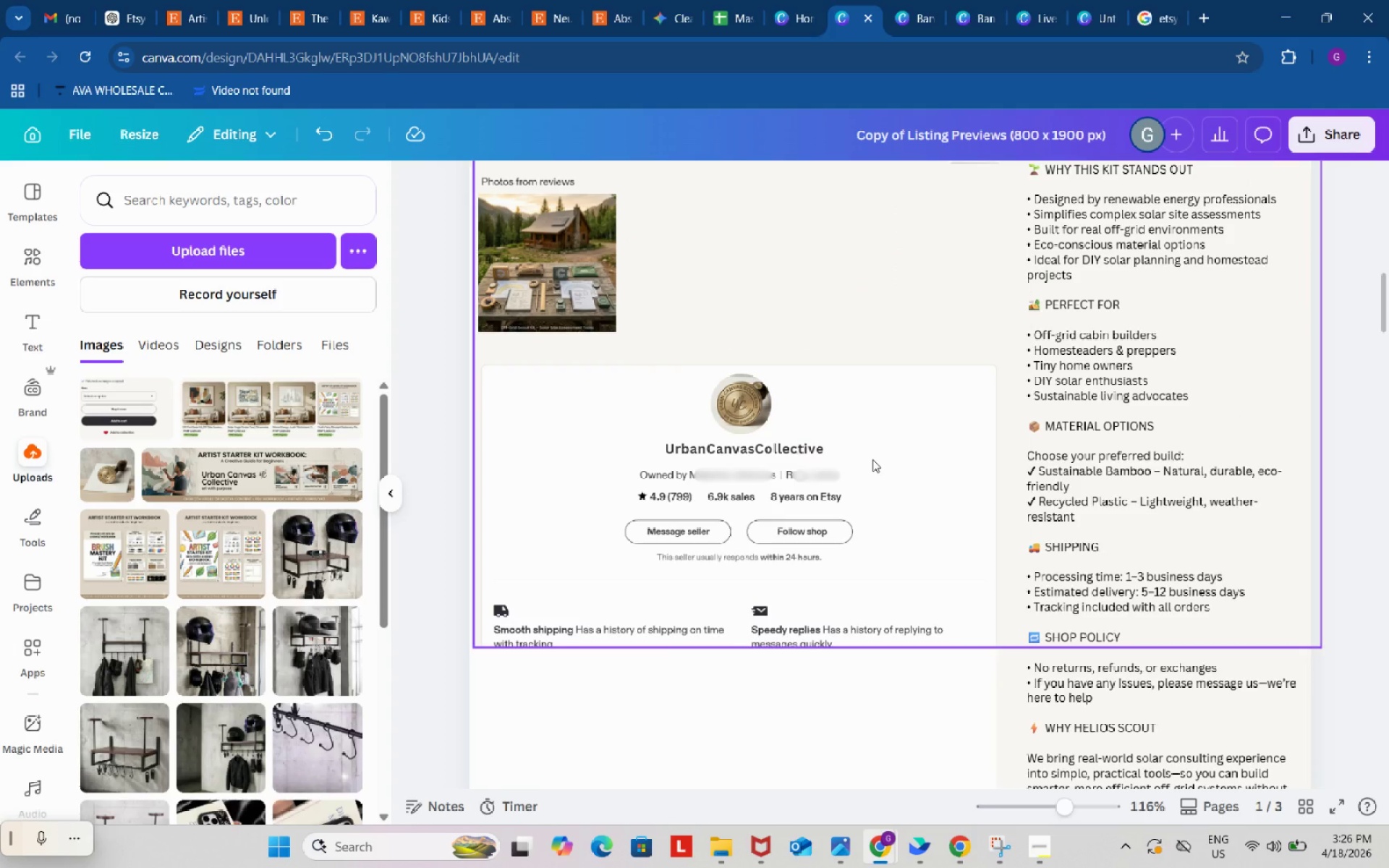 
scroll: coordinate [872, 459], scroll_direction: up, amount: 20.0
 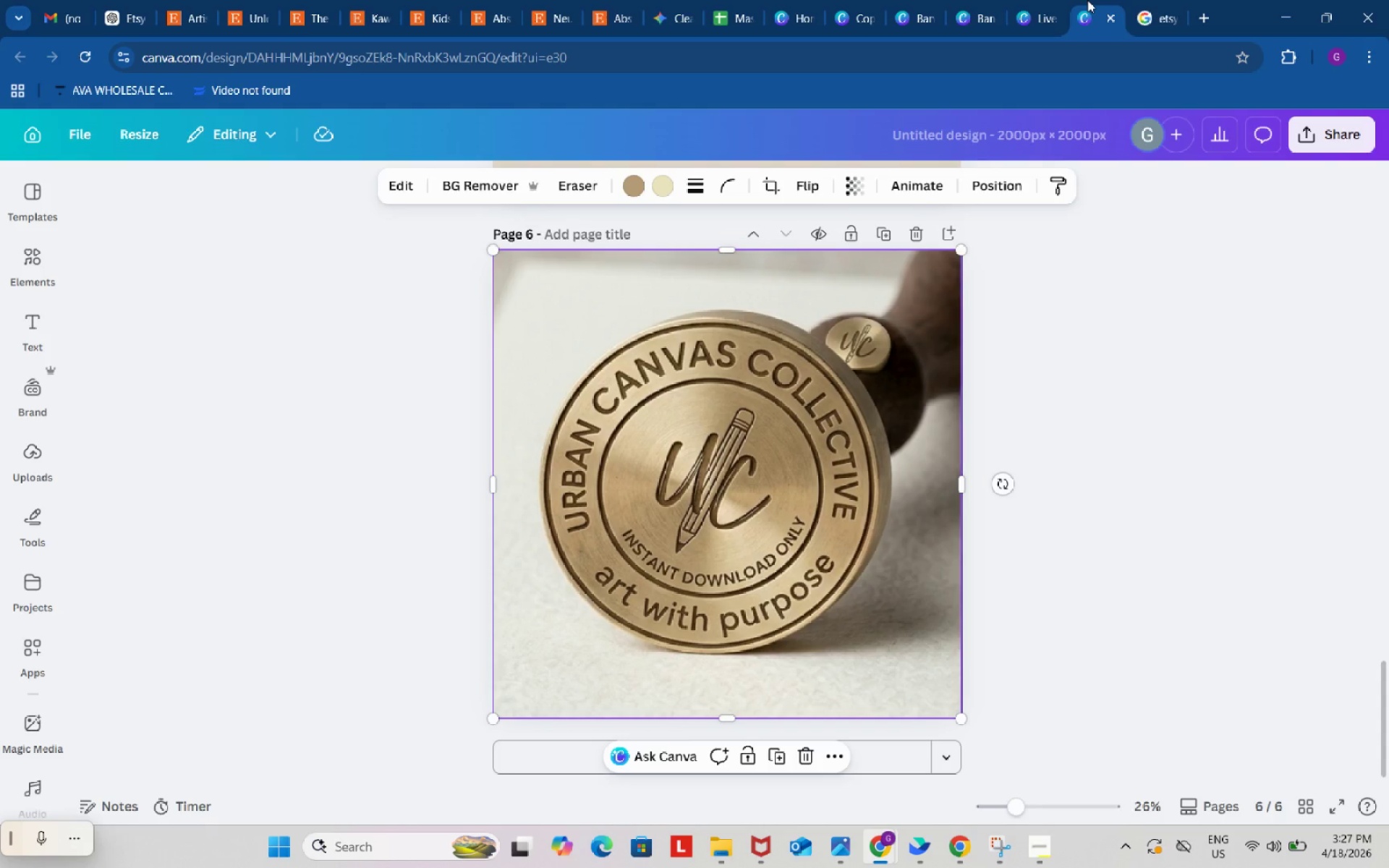 
wait(49.15)
 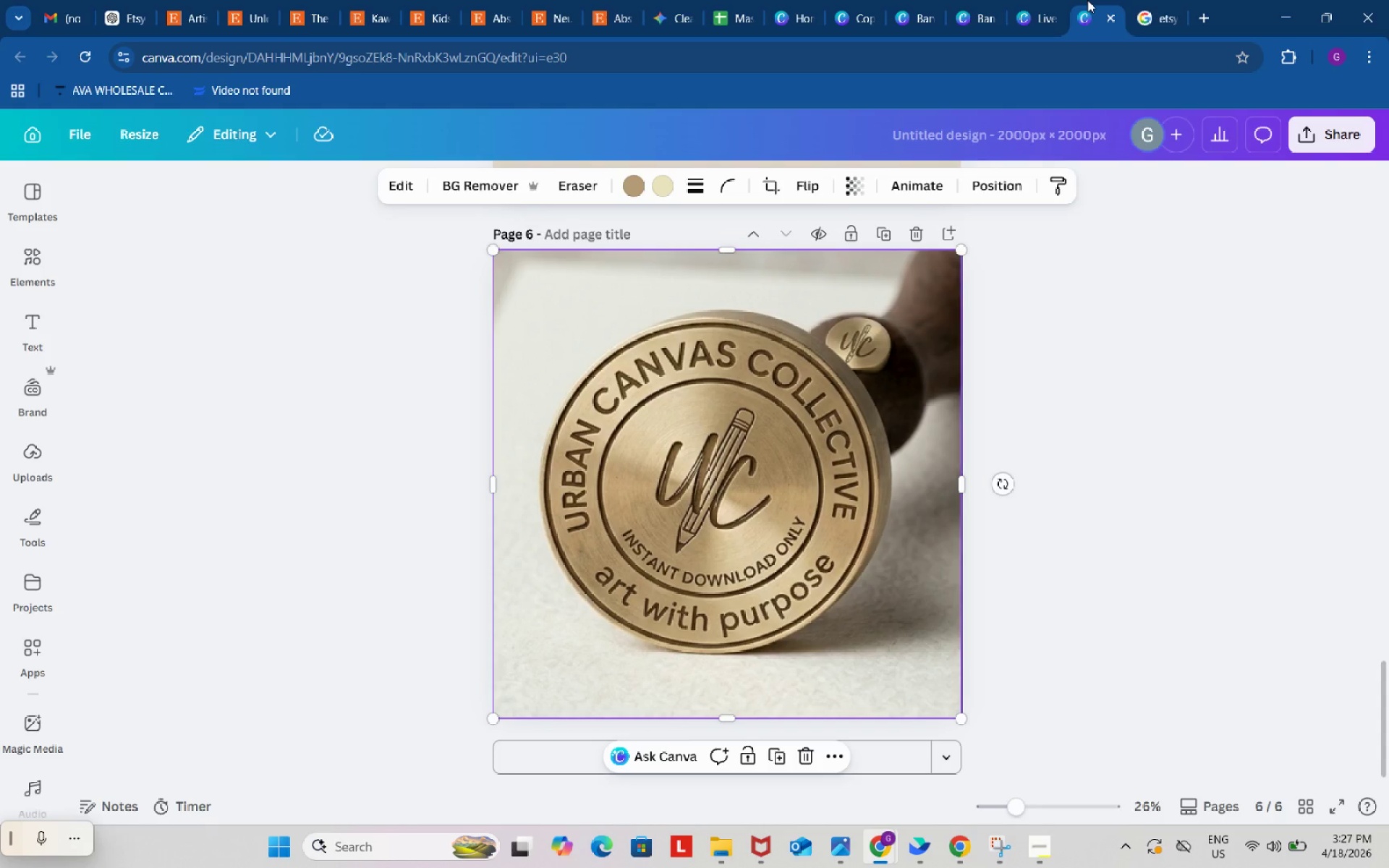 
left_click([849, 0])
 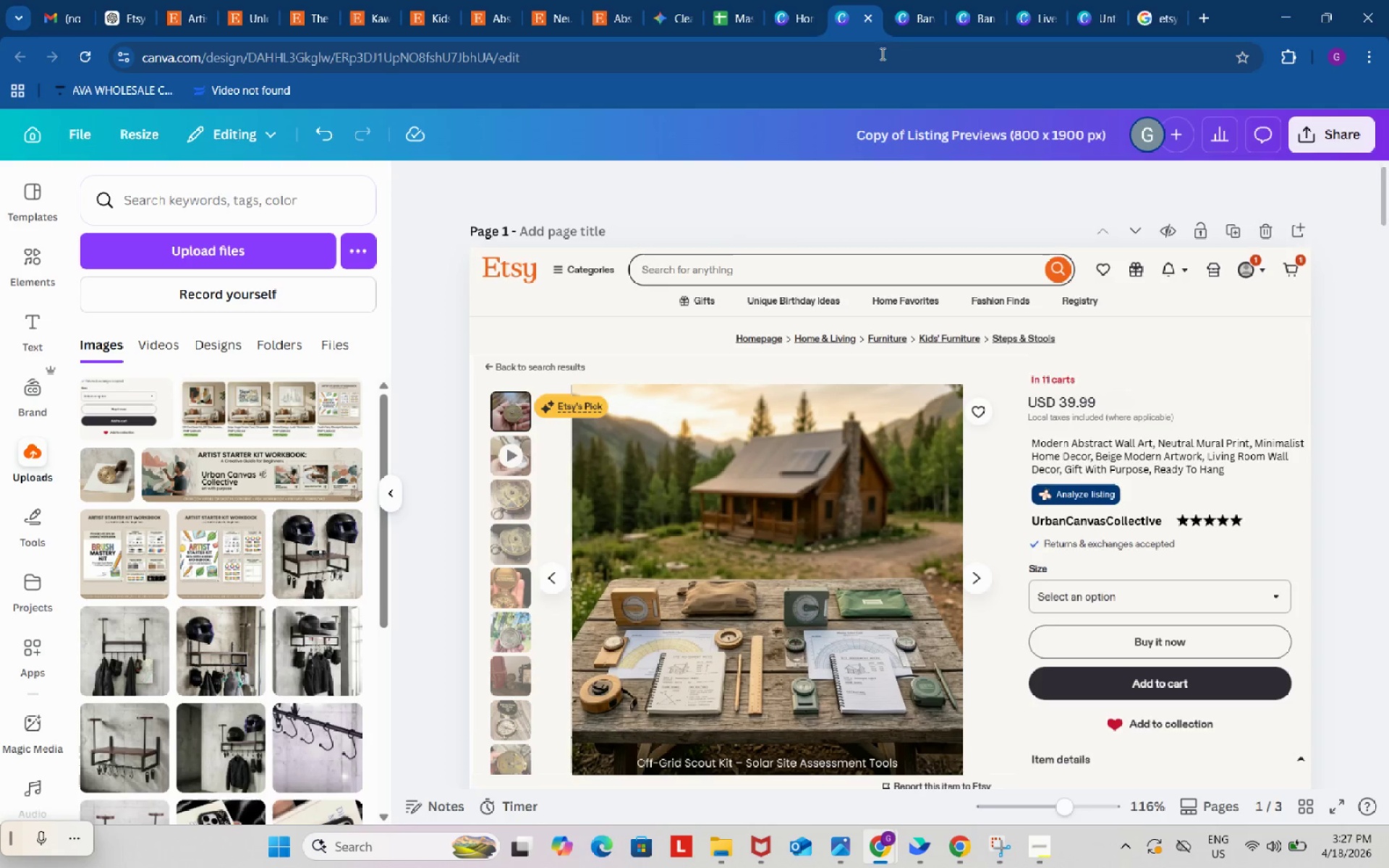 
left_click([990, 210])
 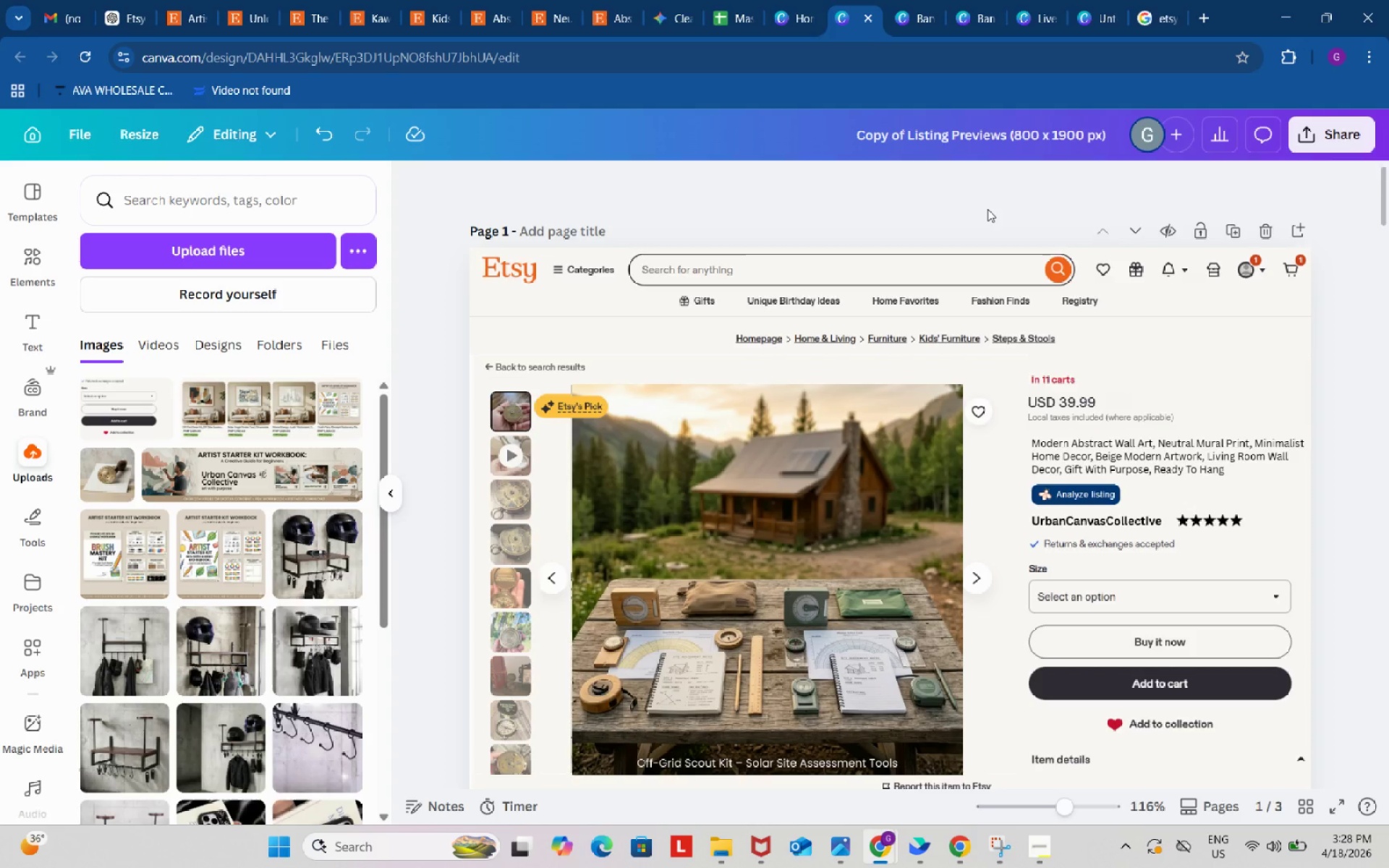 
wait(78.91)
 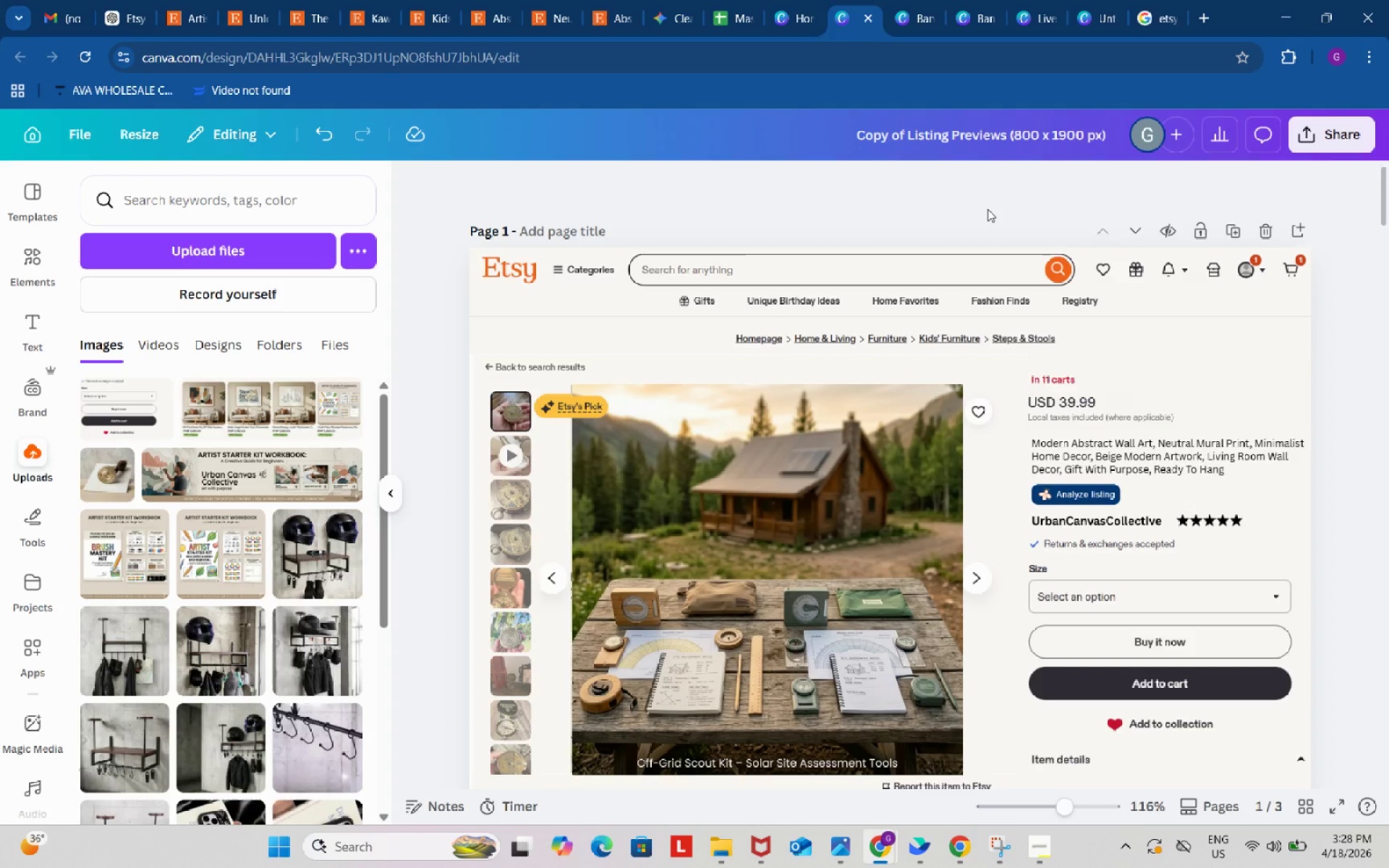 
scroll: coordinate [958, 433], scroll_direction: down, amount: 1.0
 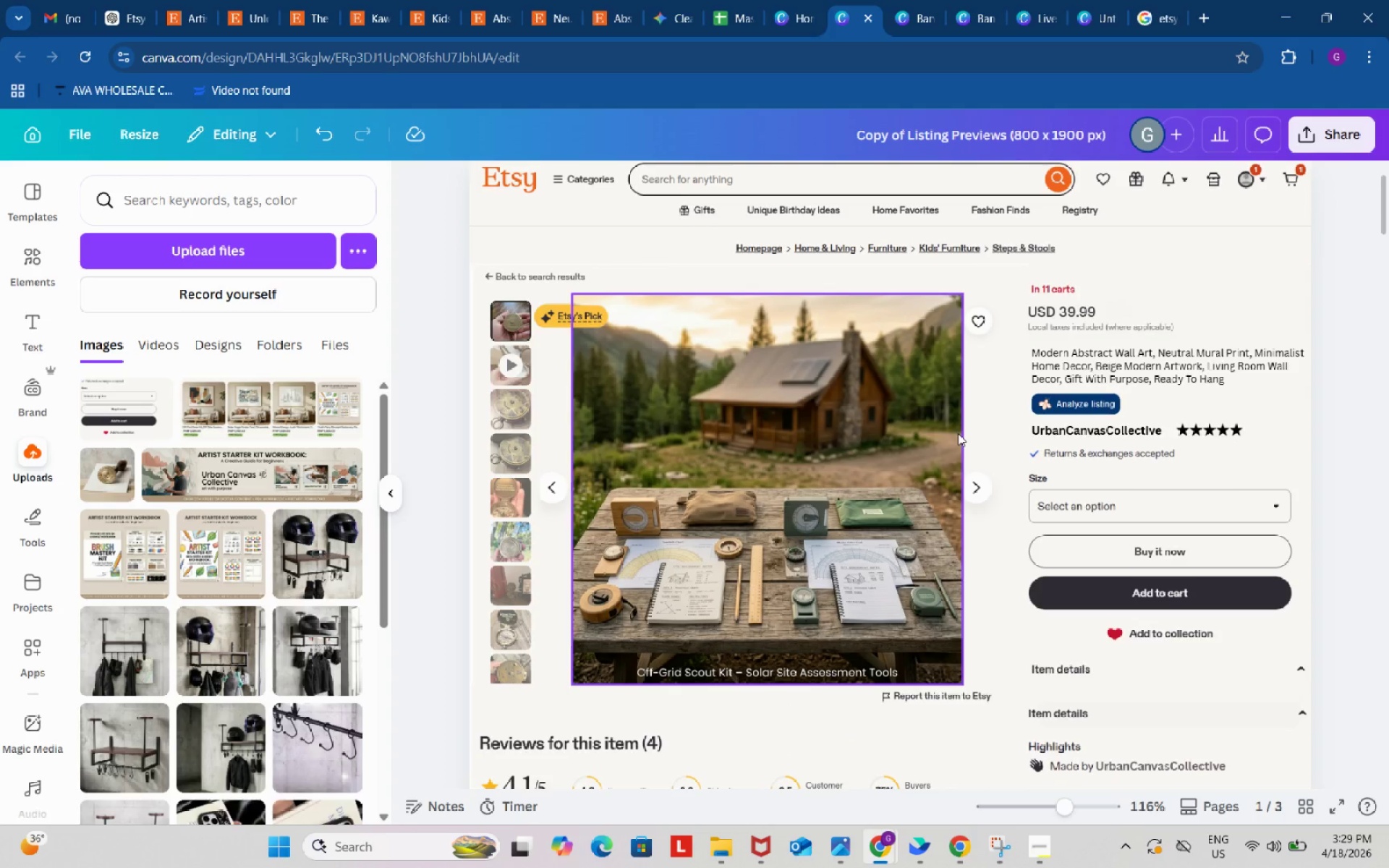 
left_click([724, 10])
 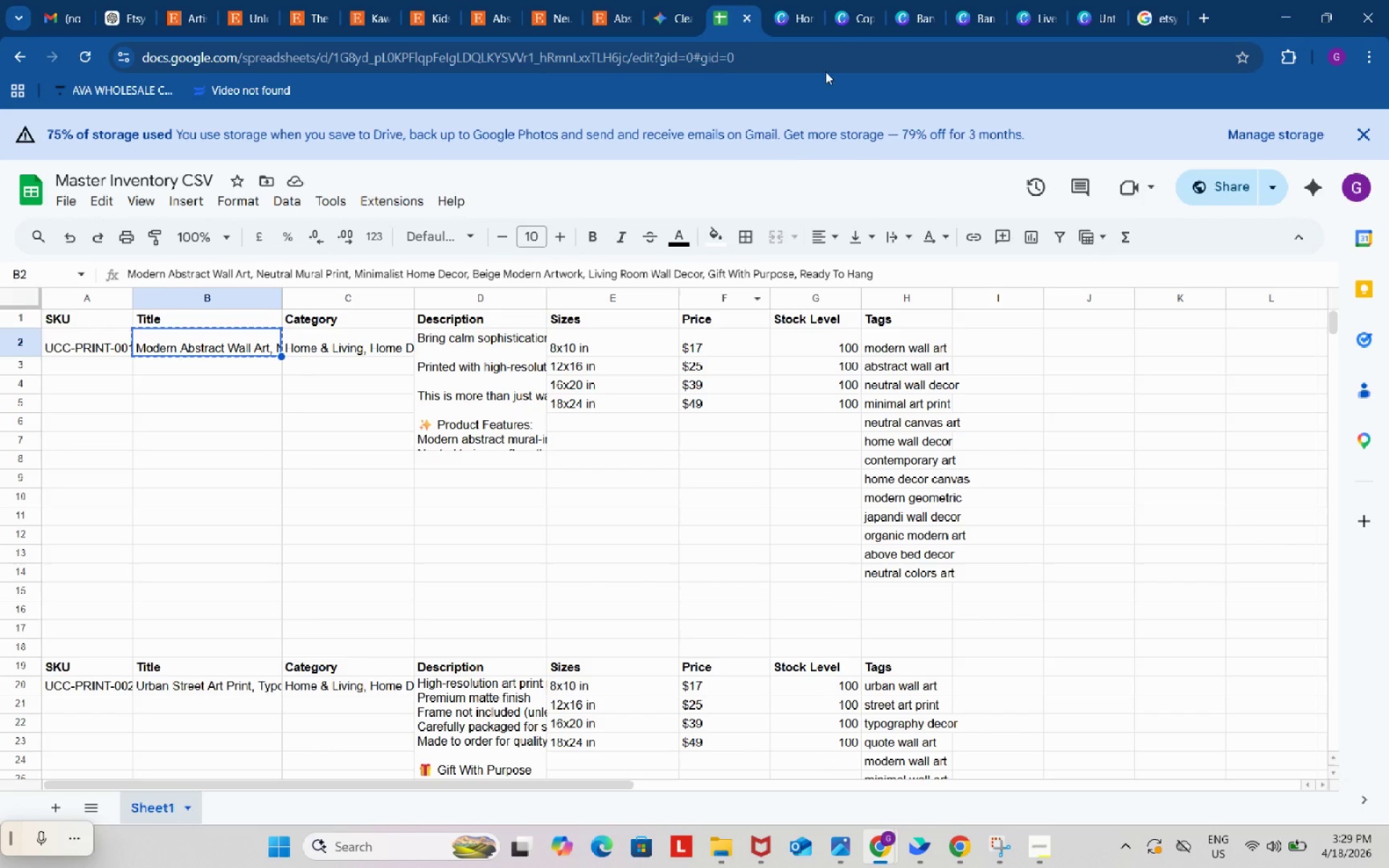 
left_click([971, 0])
 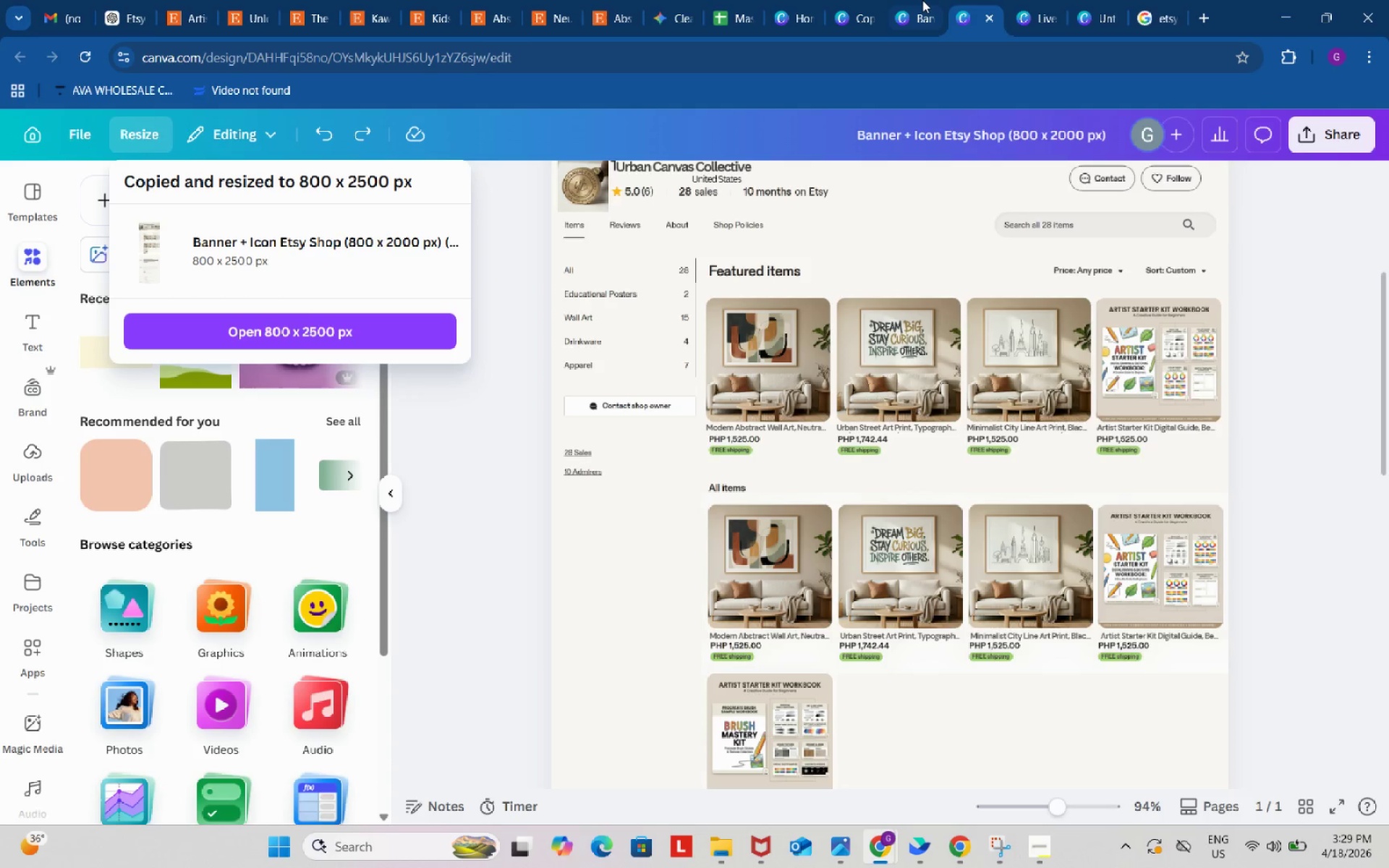 
left_click([922, 0])
 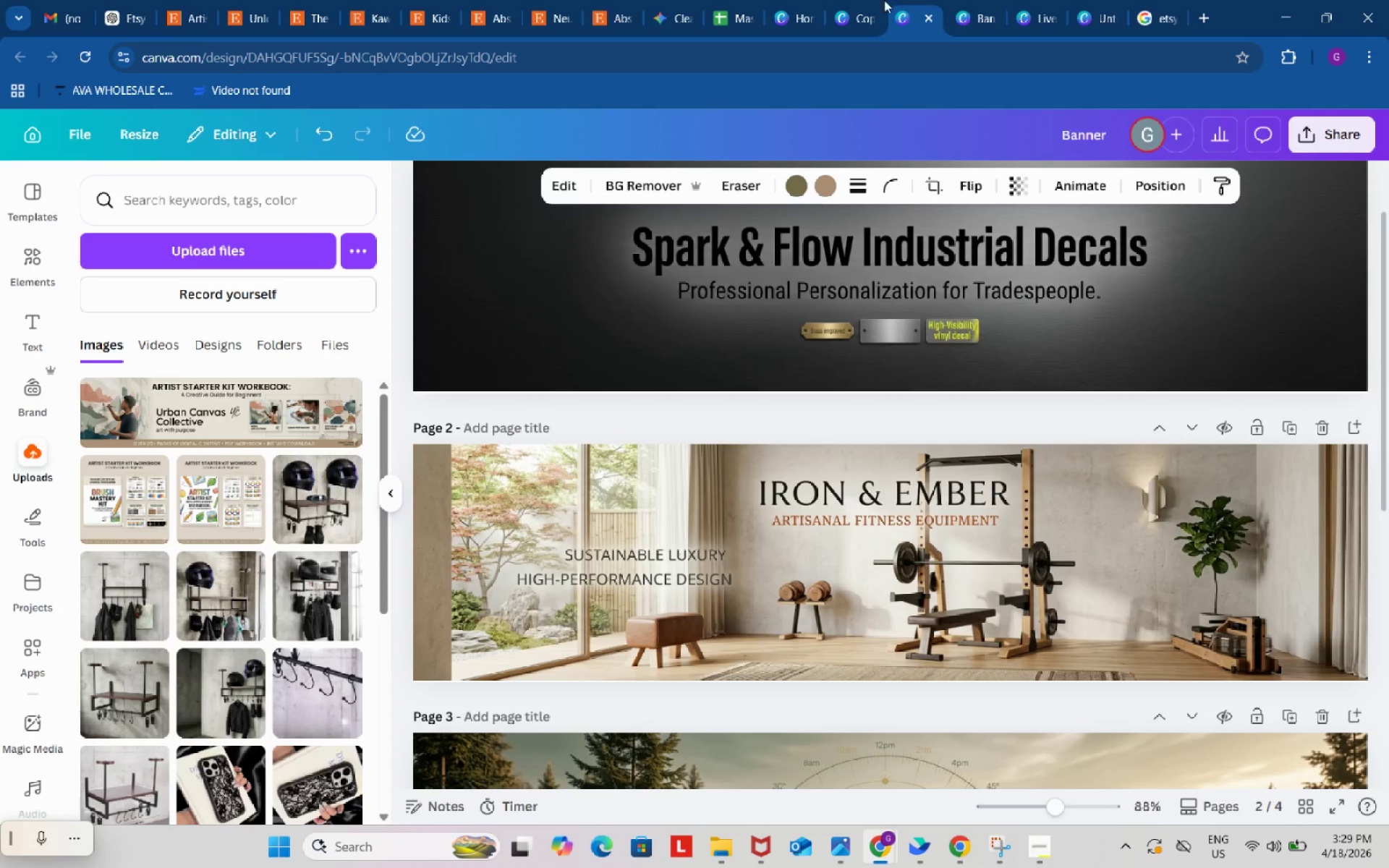 
left_click([883, 0])
 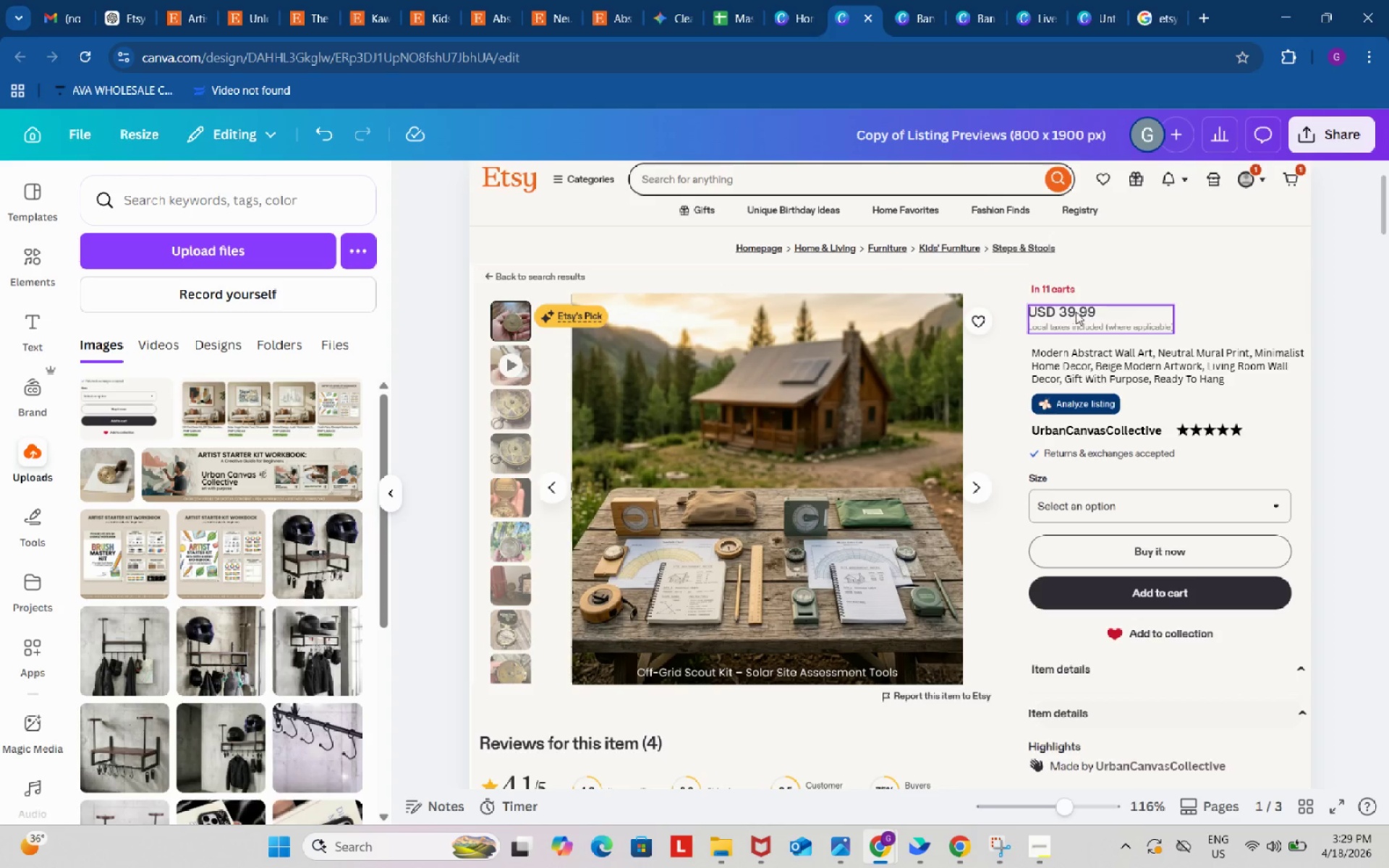 
double_click([1076, 312])
 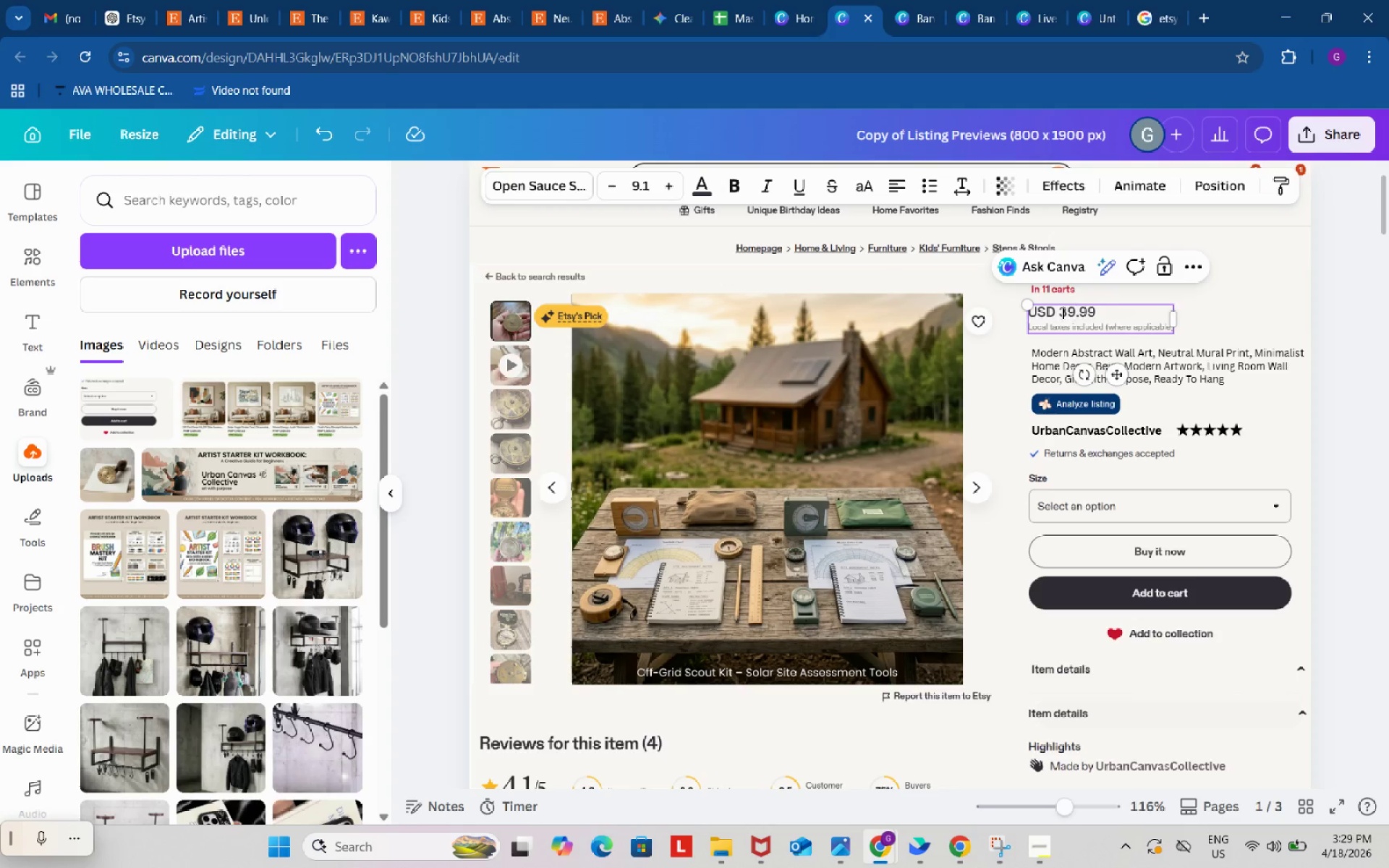 
left_click([1061, 312])
 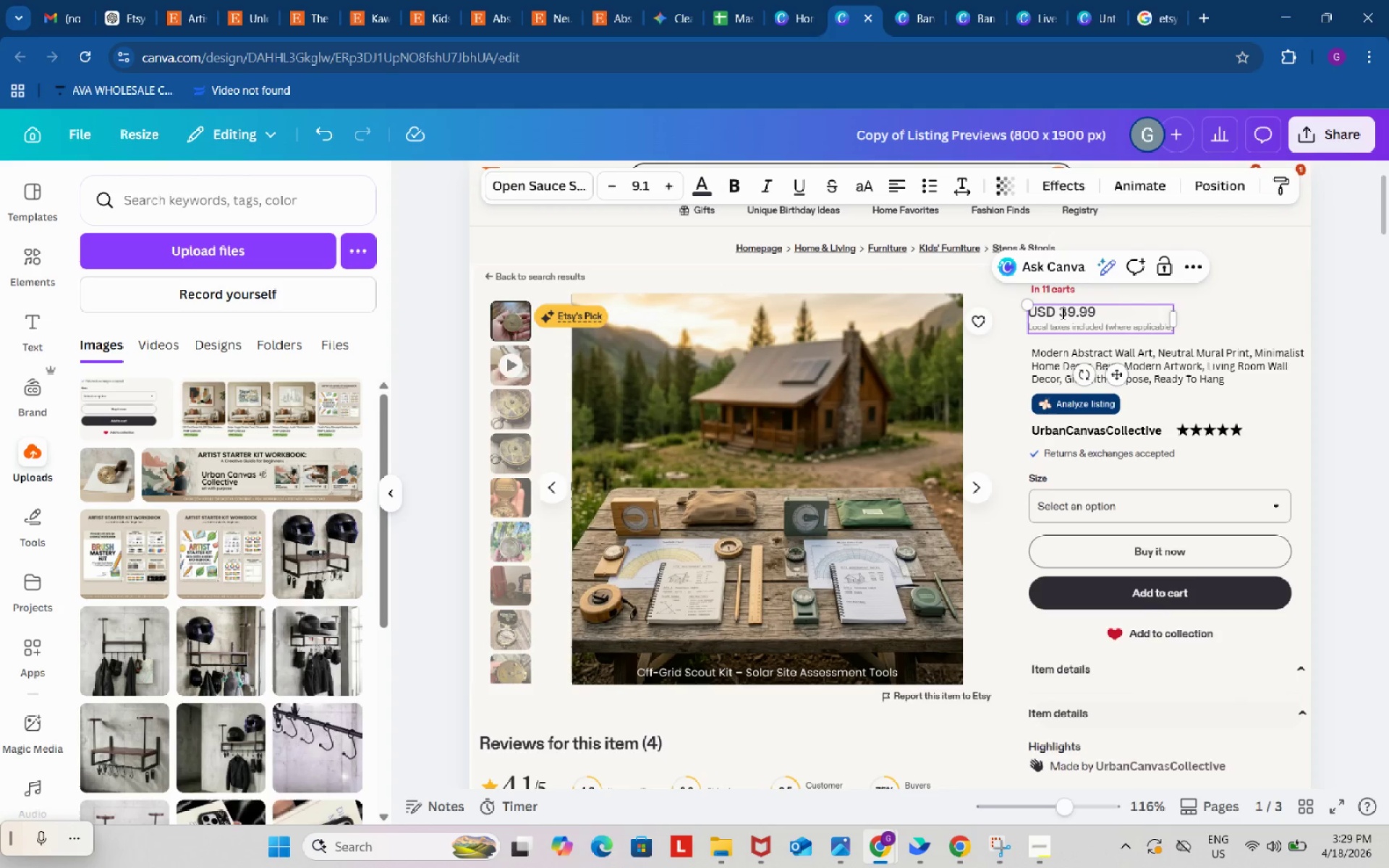 
left_click_drag(start_coordinate=[1061, 312], to_coordinate=[1073, 312])
 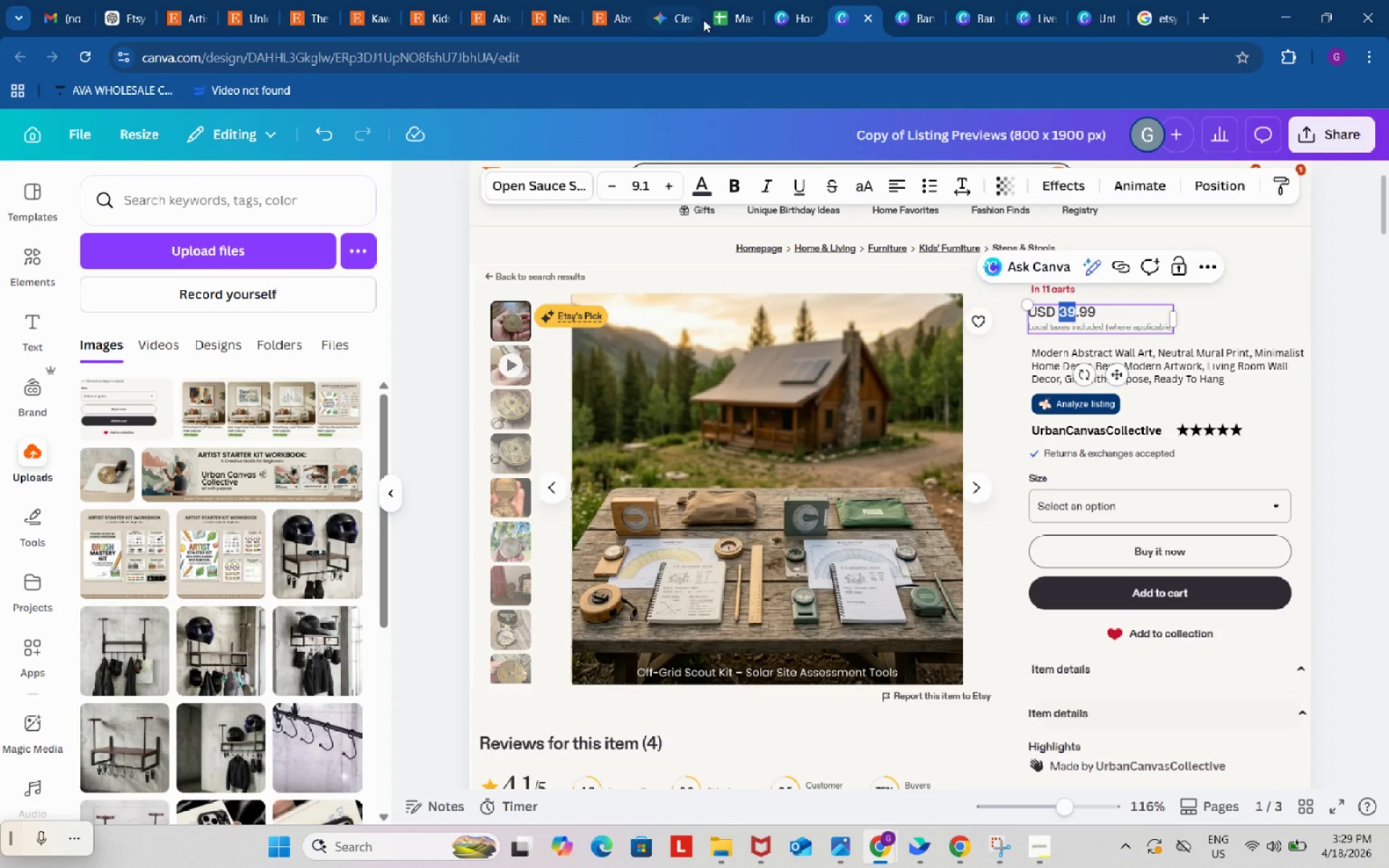 
left_click([736, 0])
 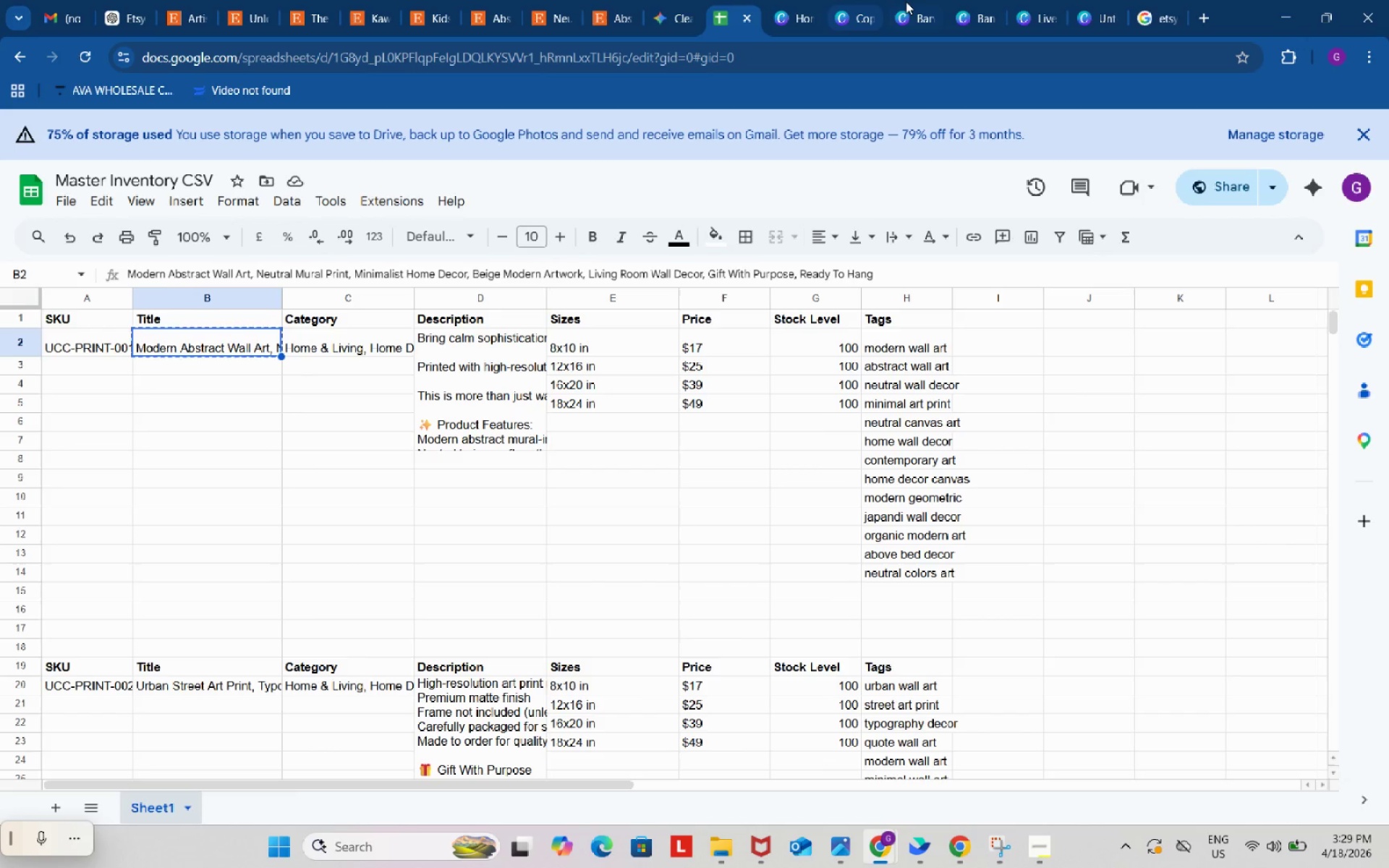 
left_click([912, 1])
 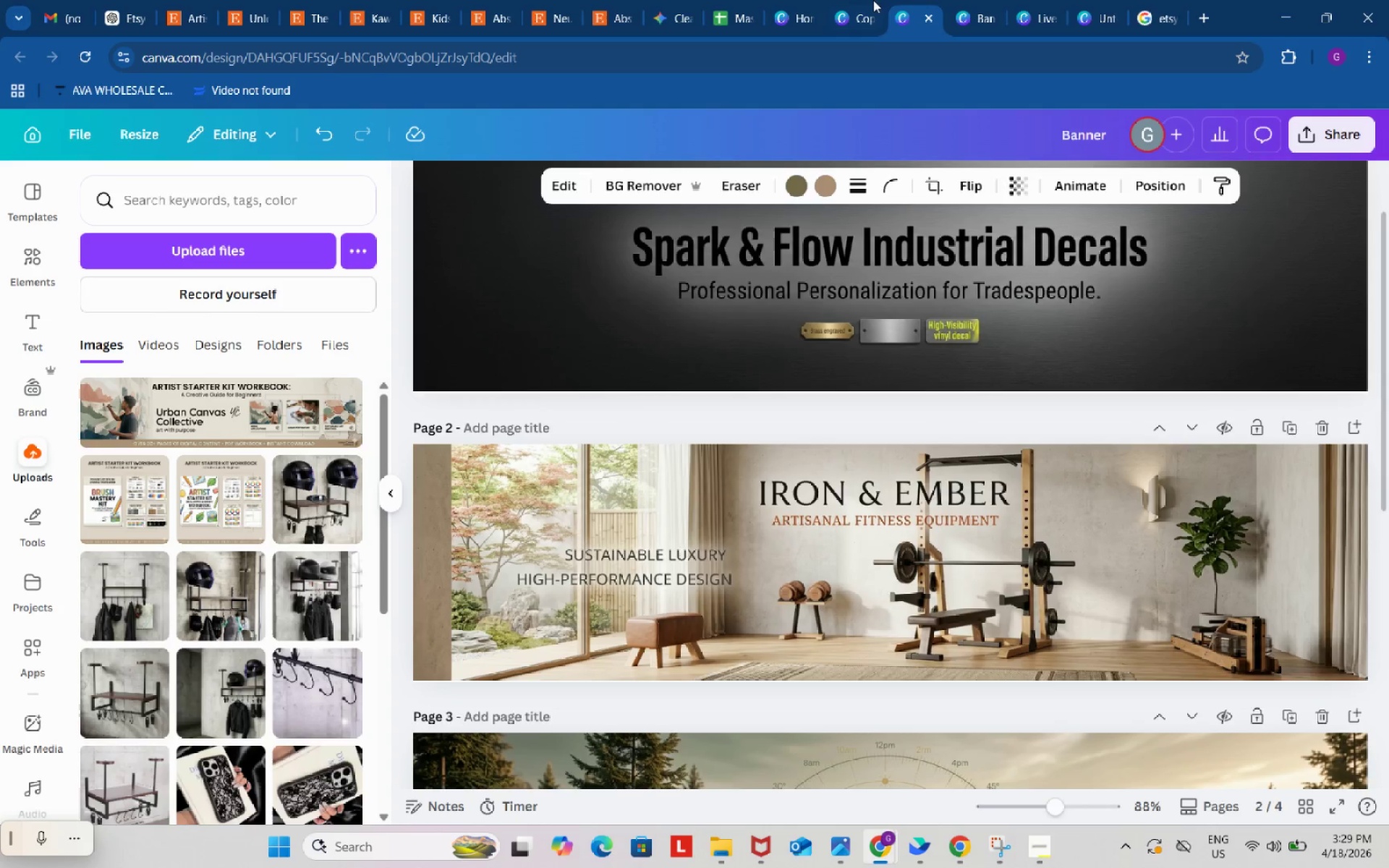 
left_click([866, 0])
 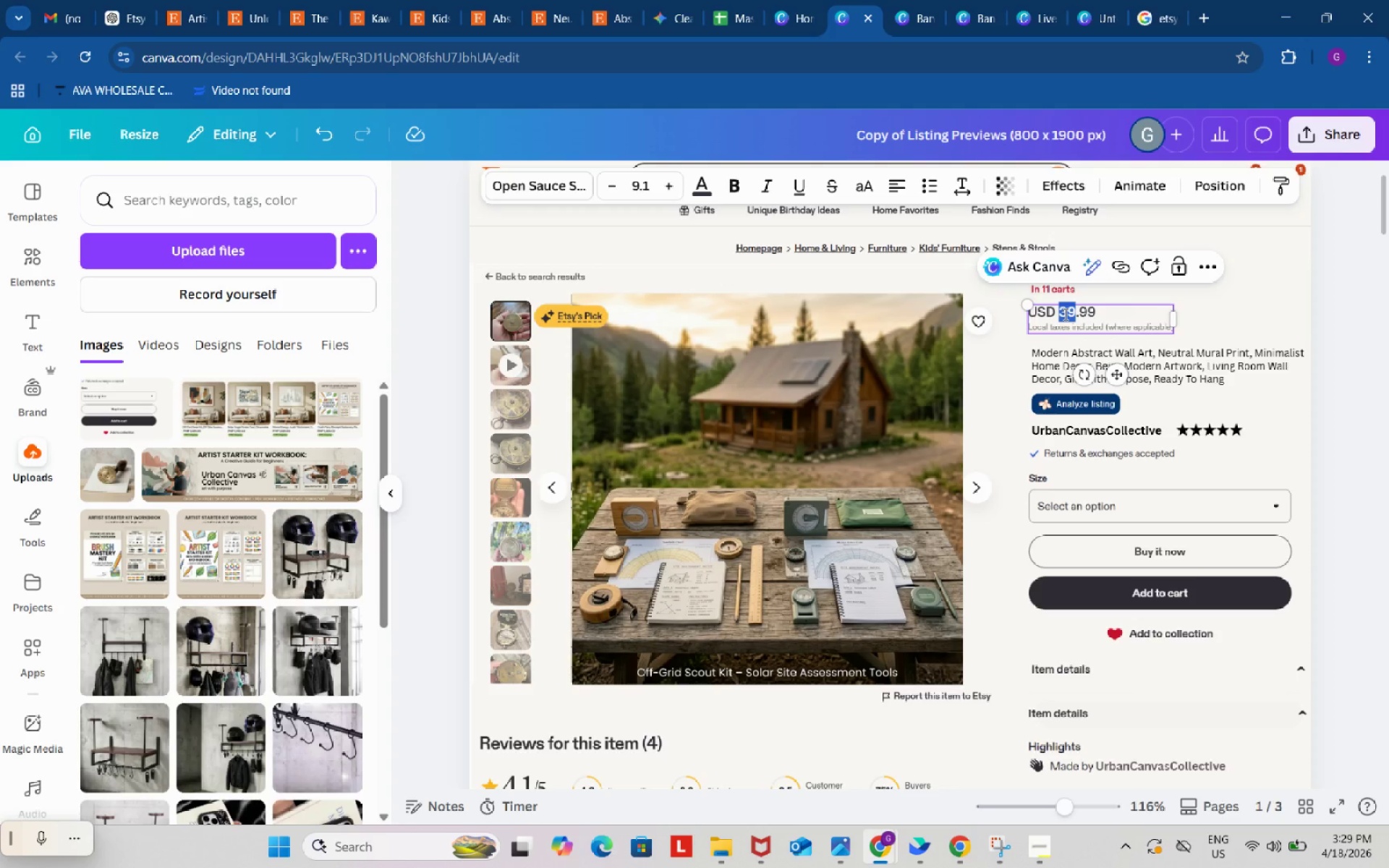 
key(Numpad1)
 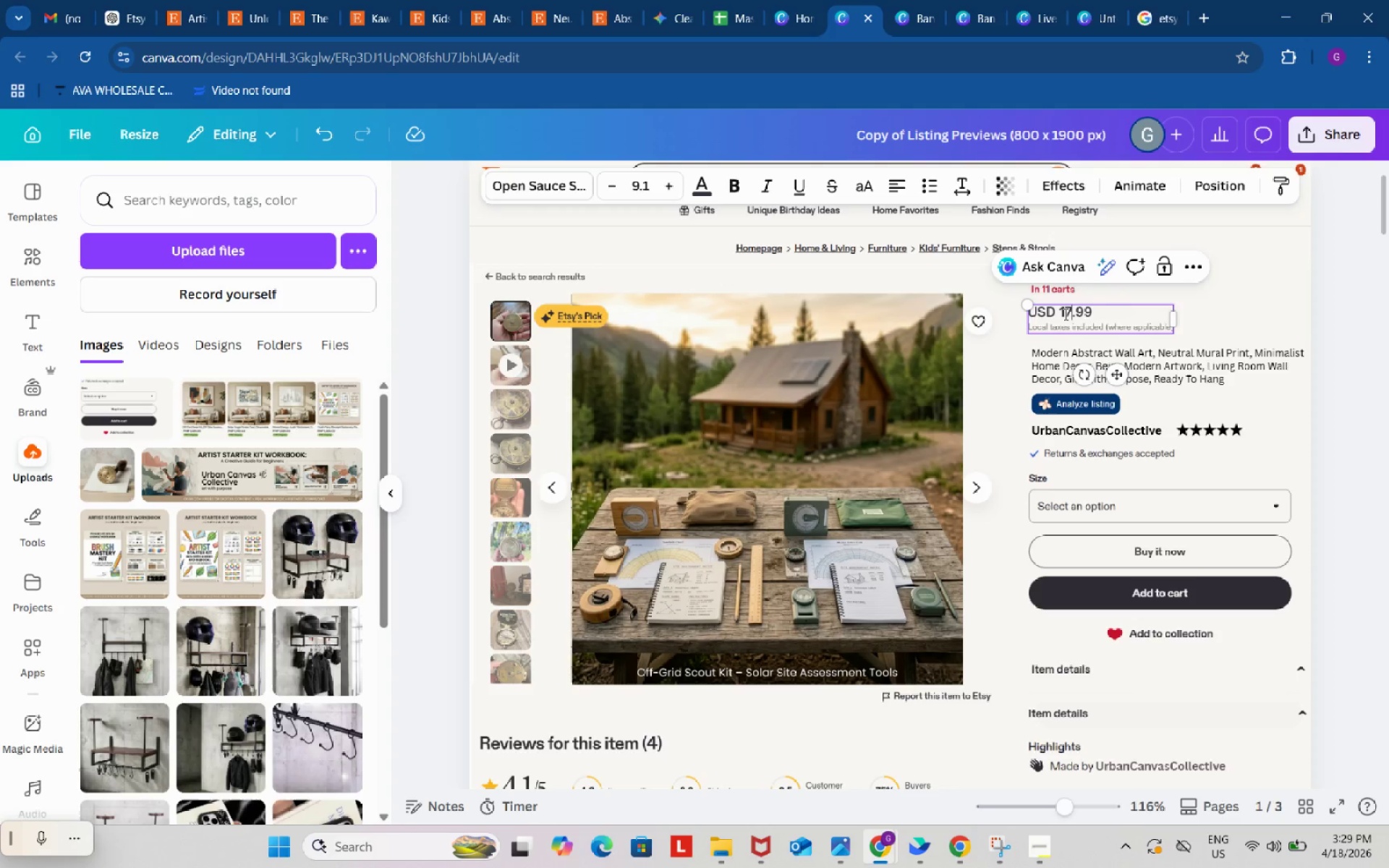 
key(Numpad7)
 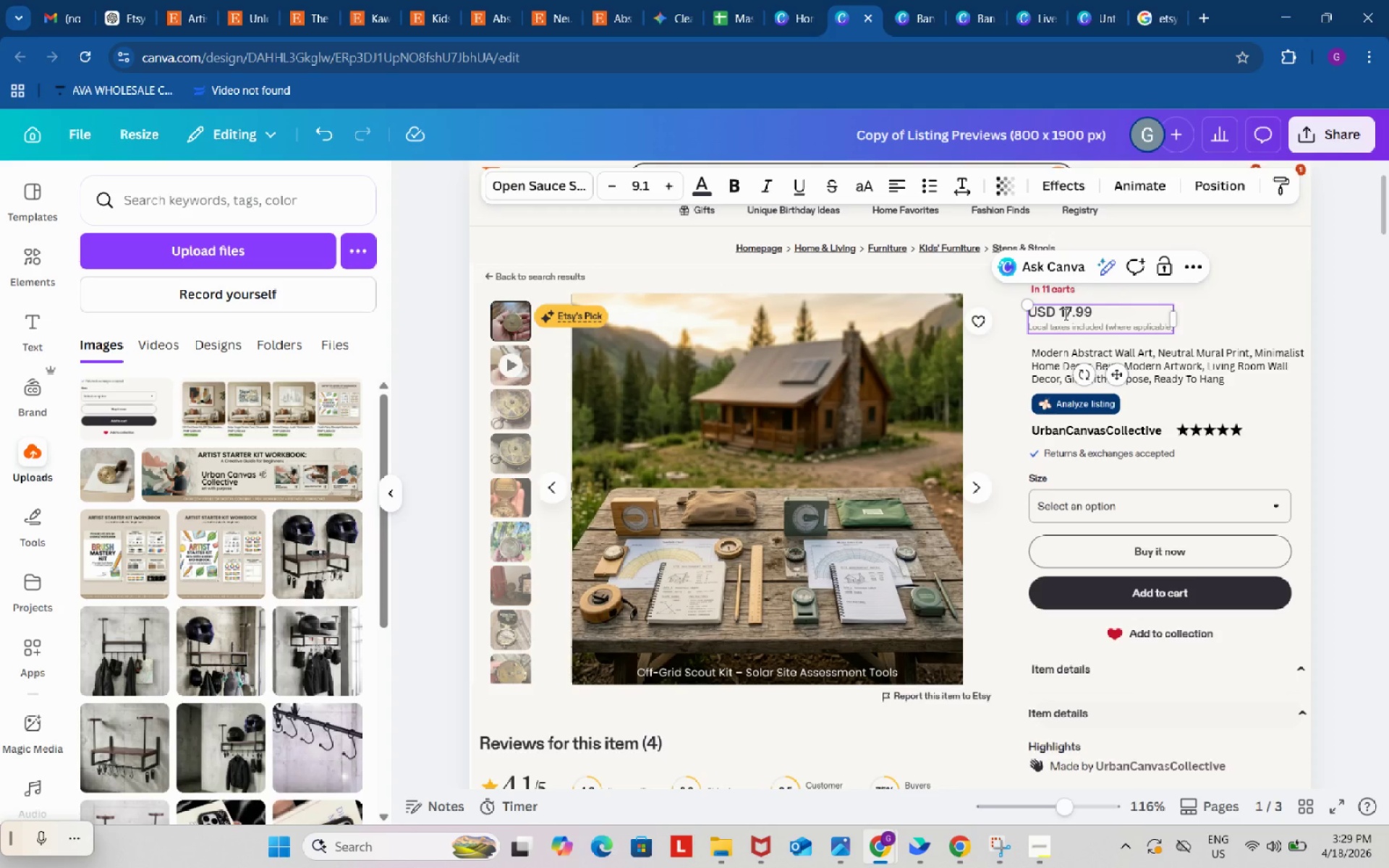 
key(ArrowRight)
 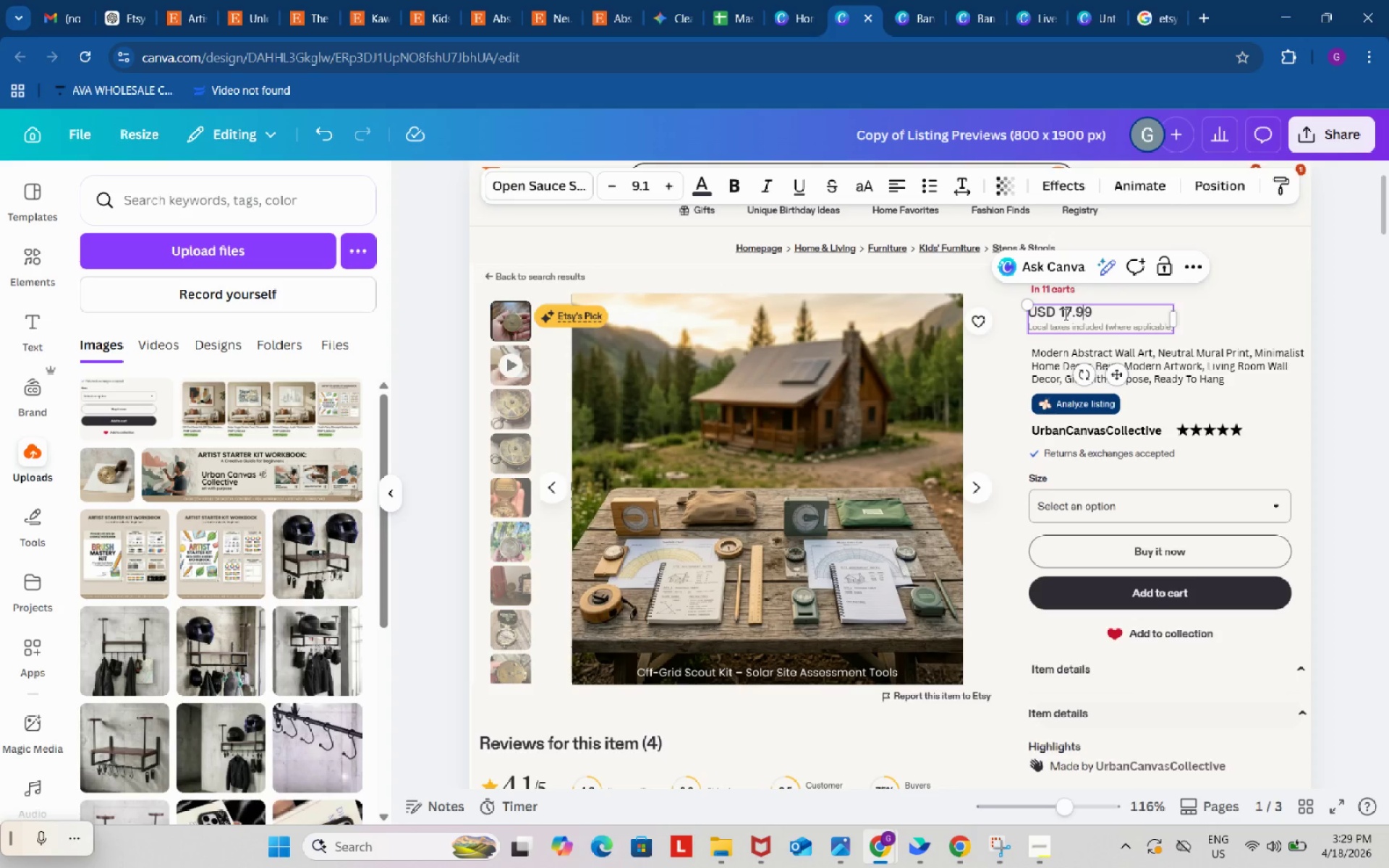 
key(ArrowRight)
 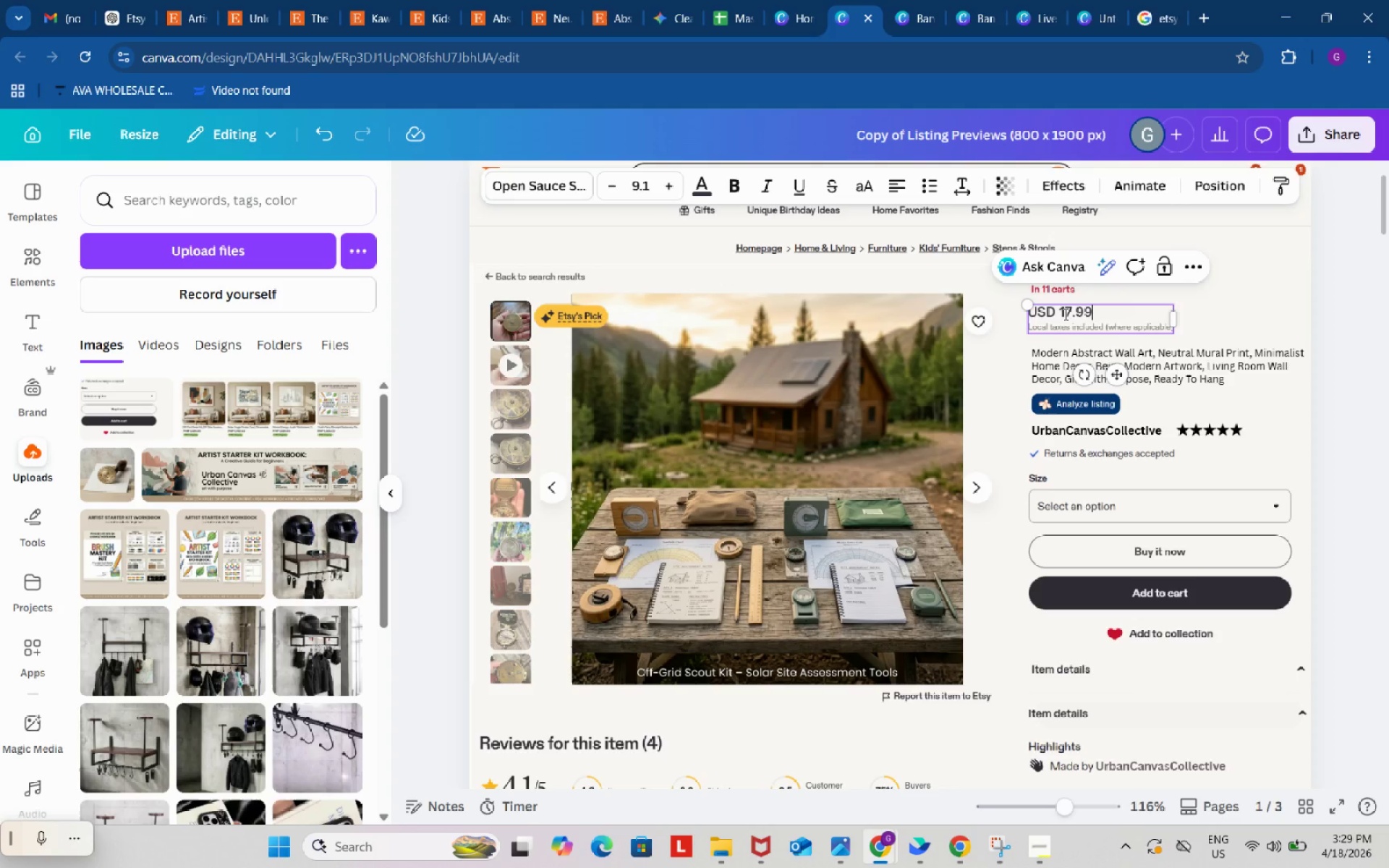 
key(ArrowRight)
 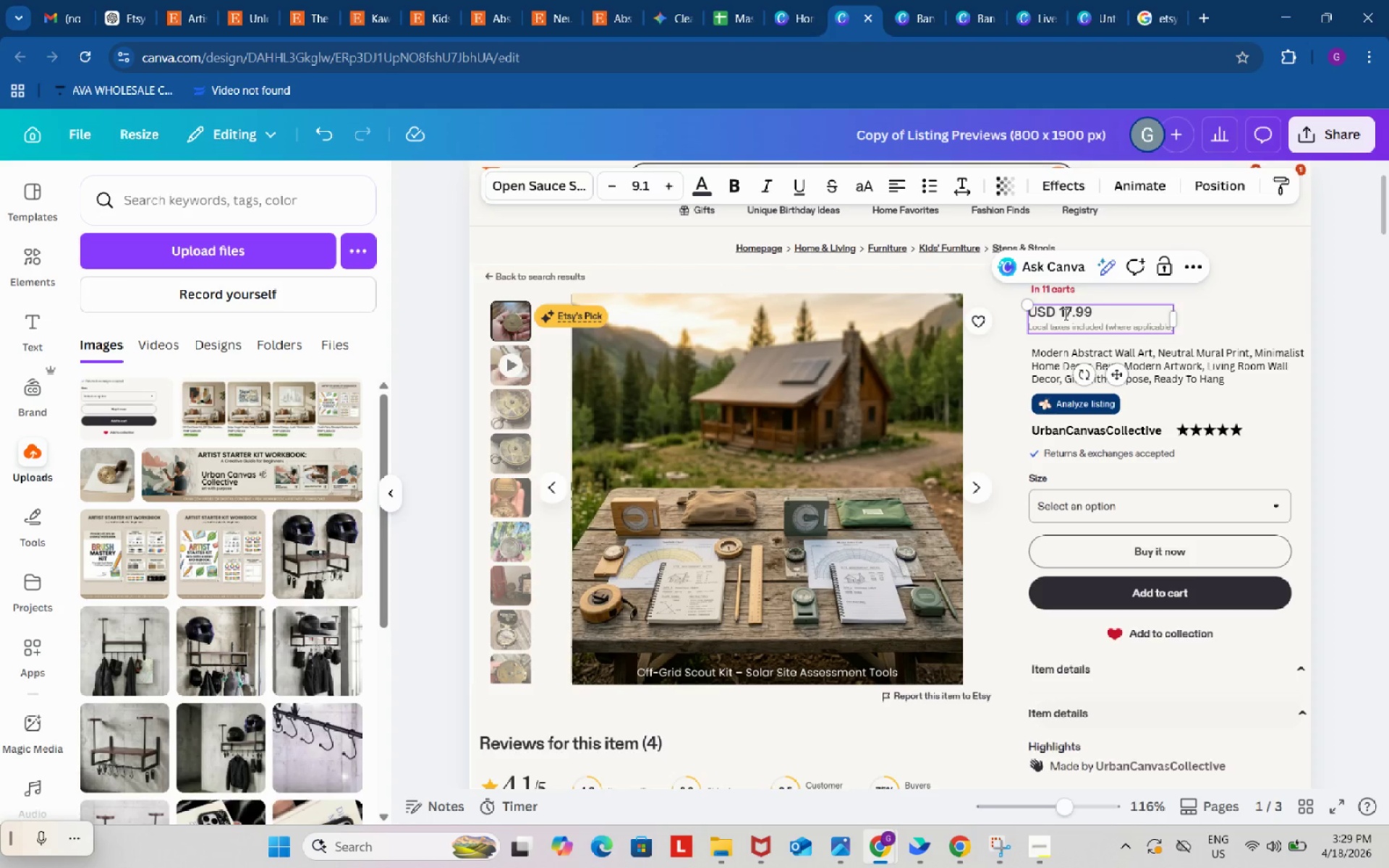 
key(Backspace)
 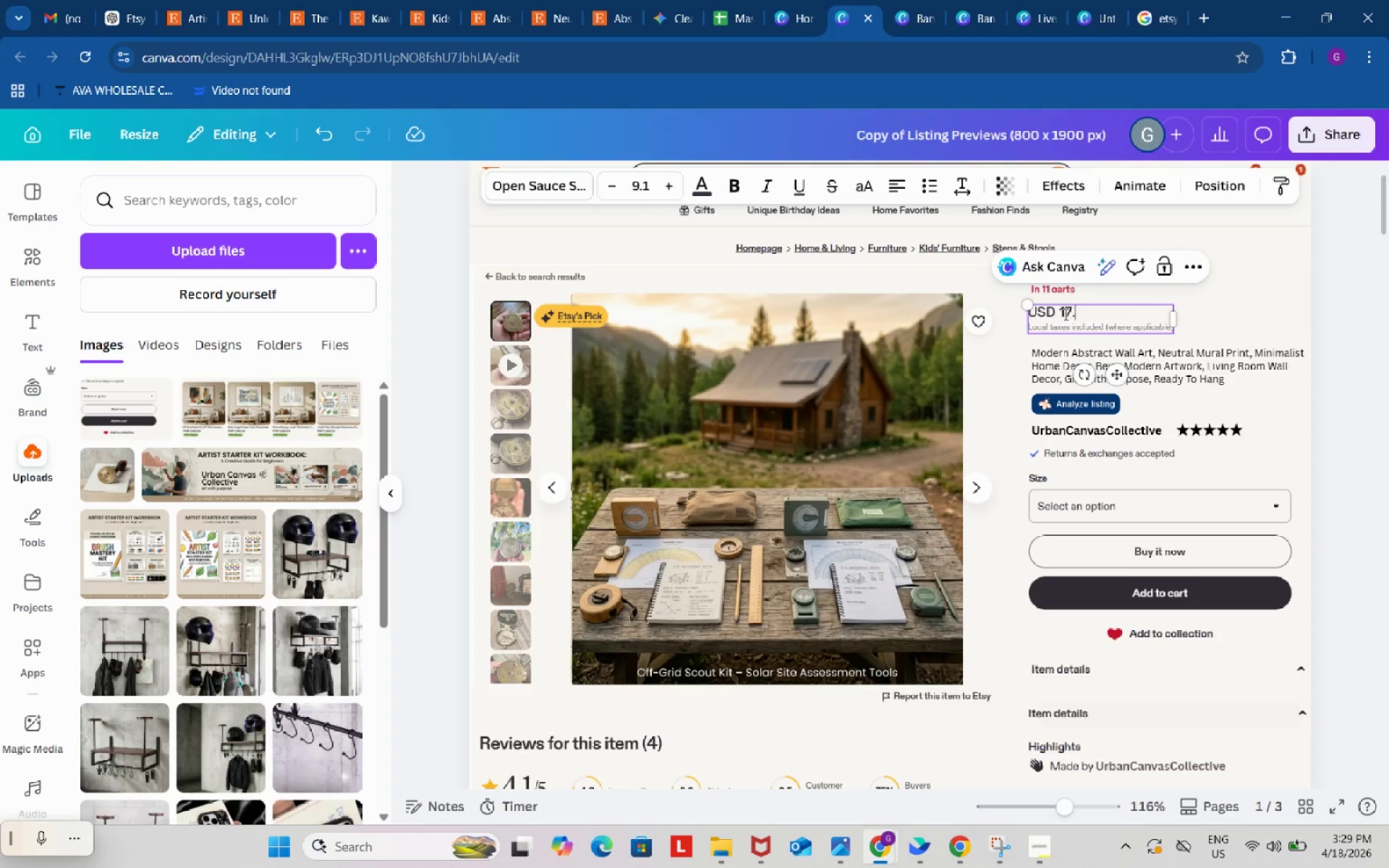 
key(Backspace)
 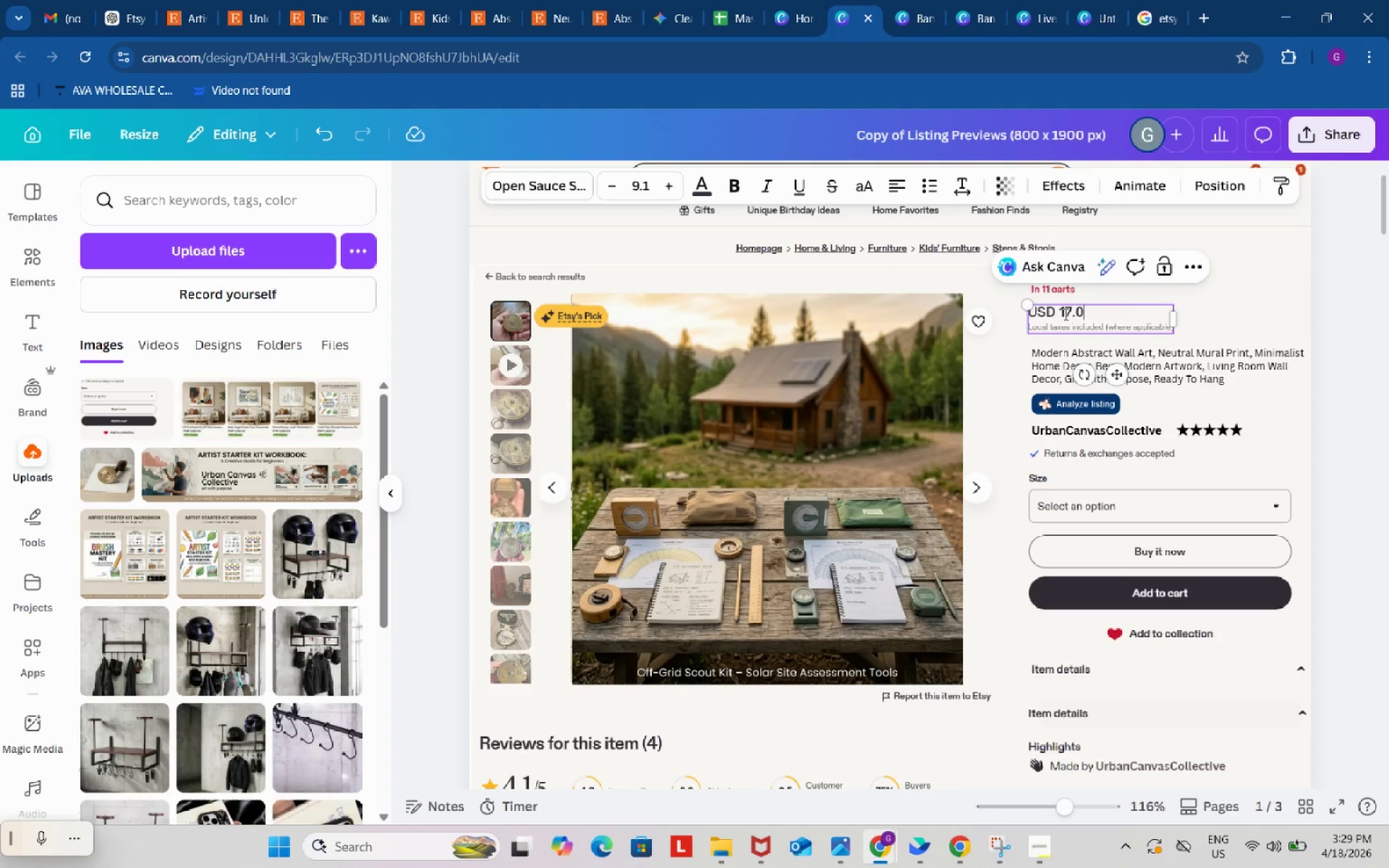 
key(Numpad0)
 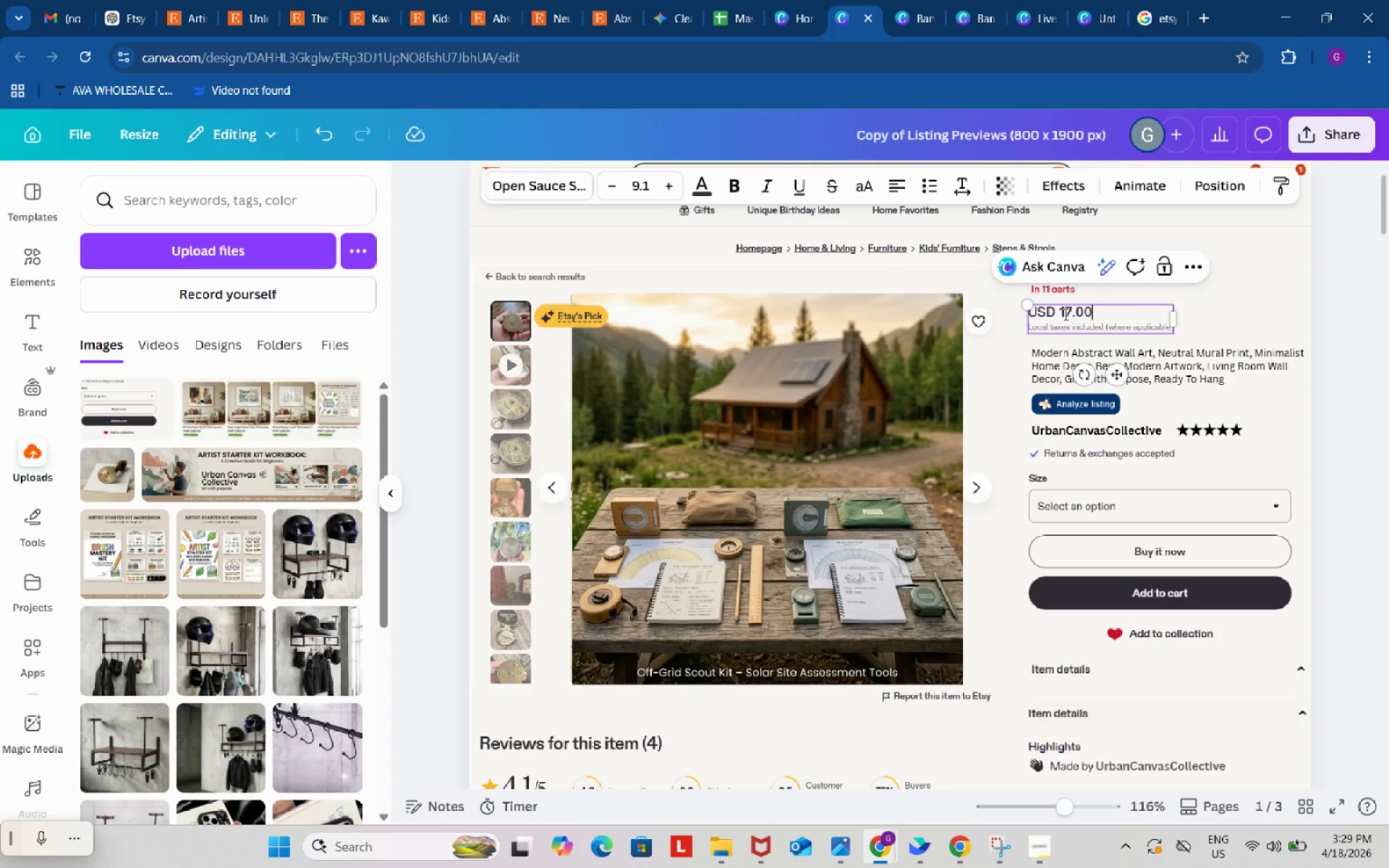 
key(Numpad0)
 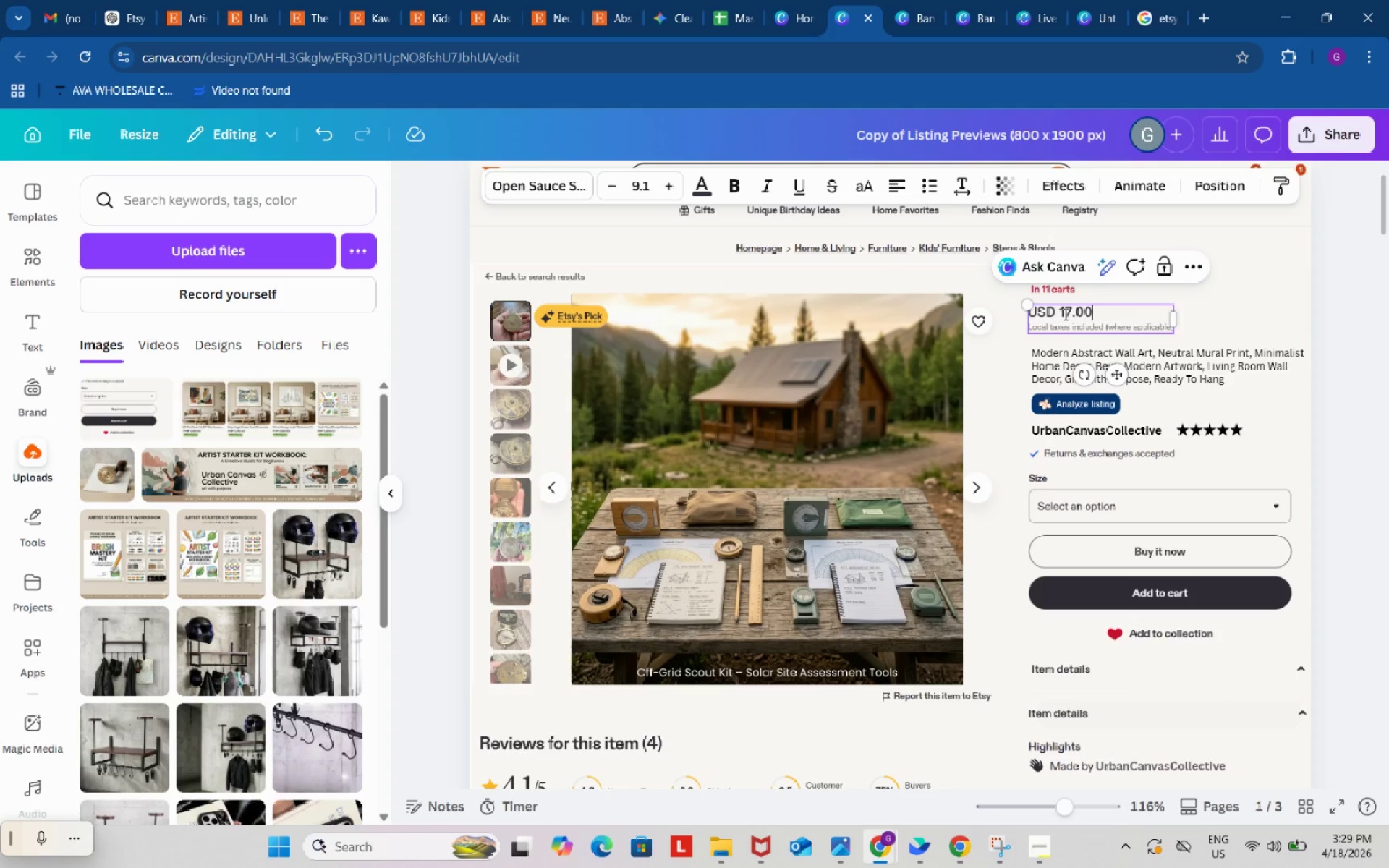 
key(NumpadAdd)
 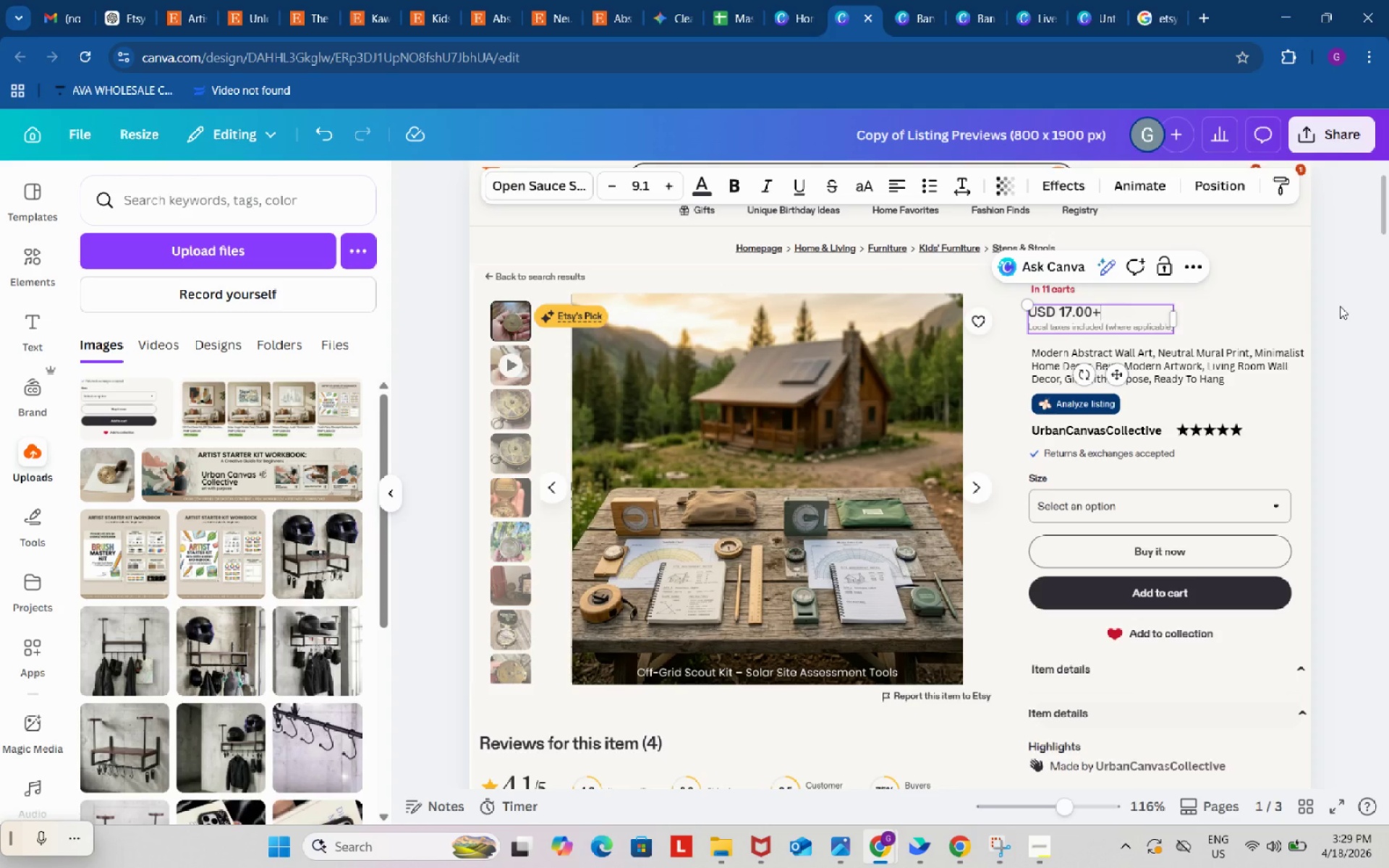 
left_click([1340, 306])
 